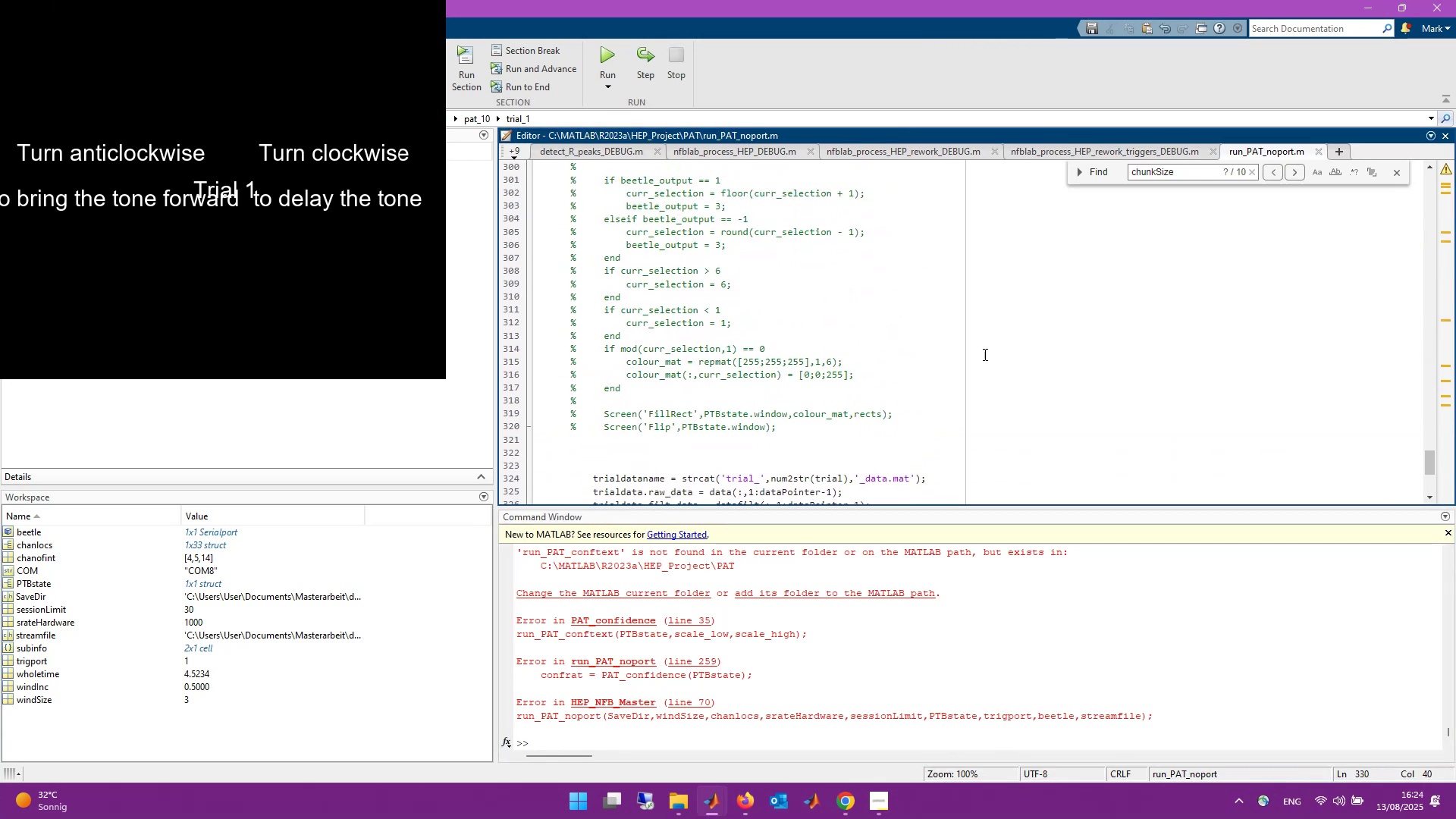 
left_click([1037, 350])
 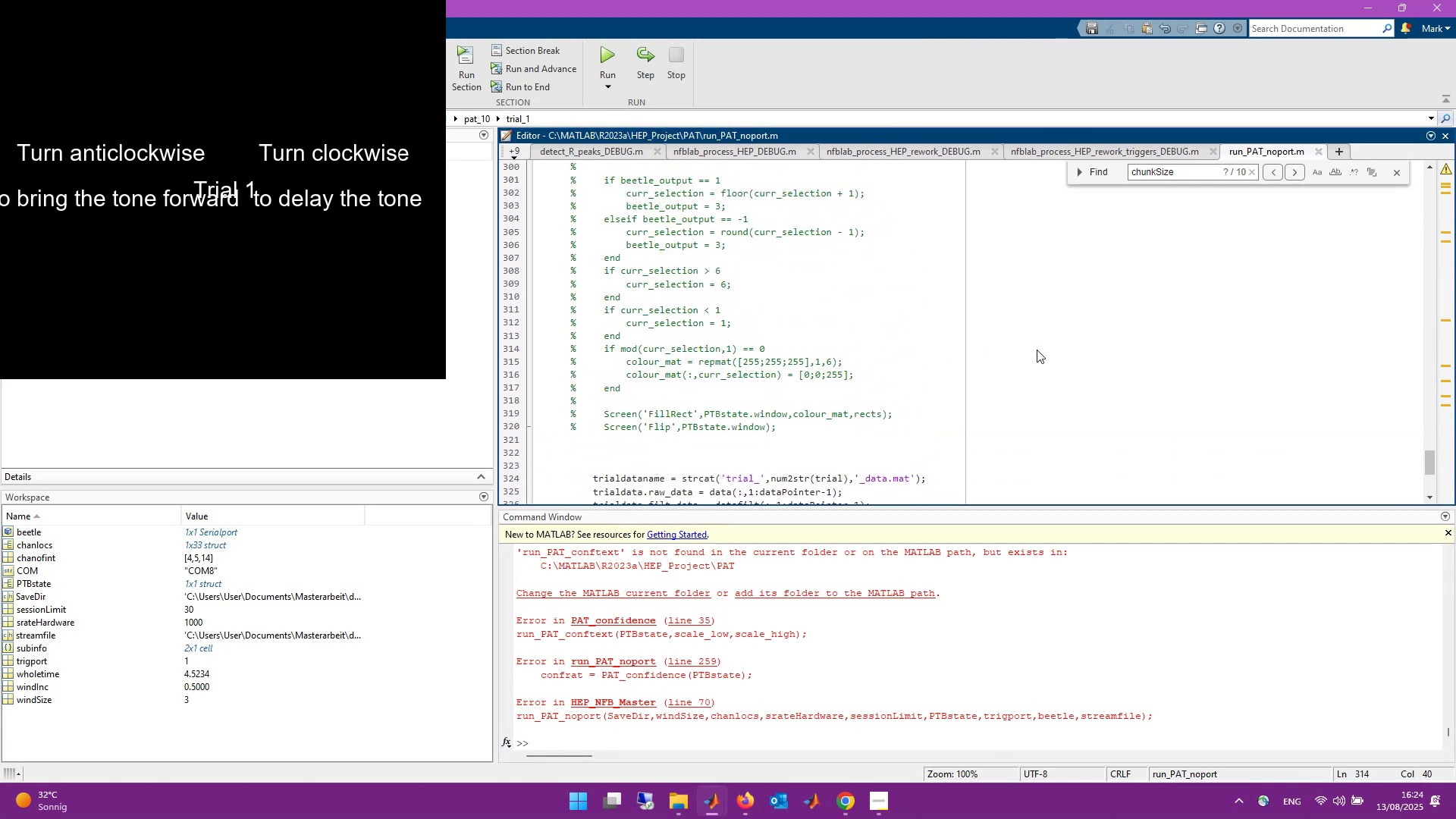 
key(Control+ControlLeft)
 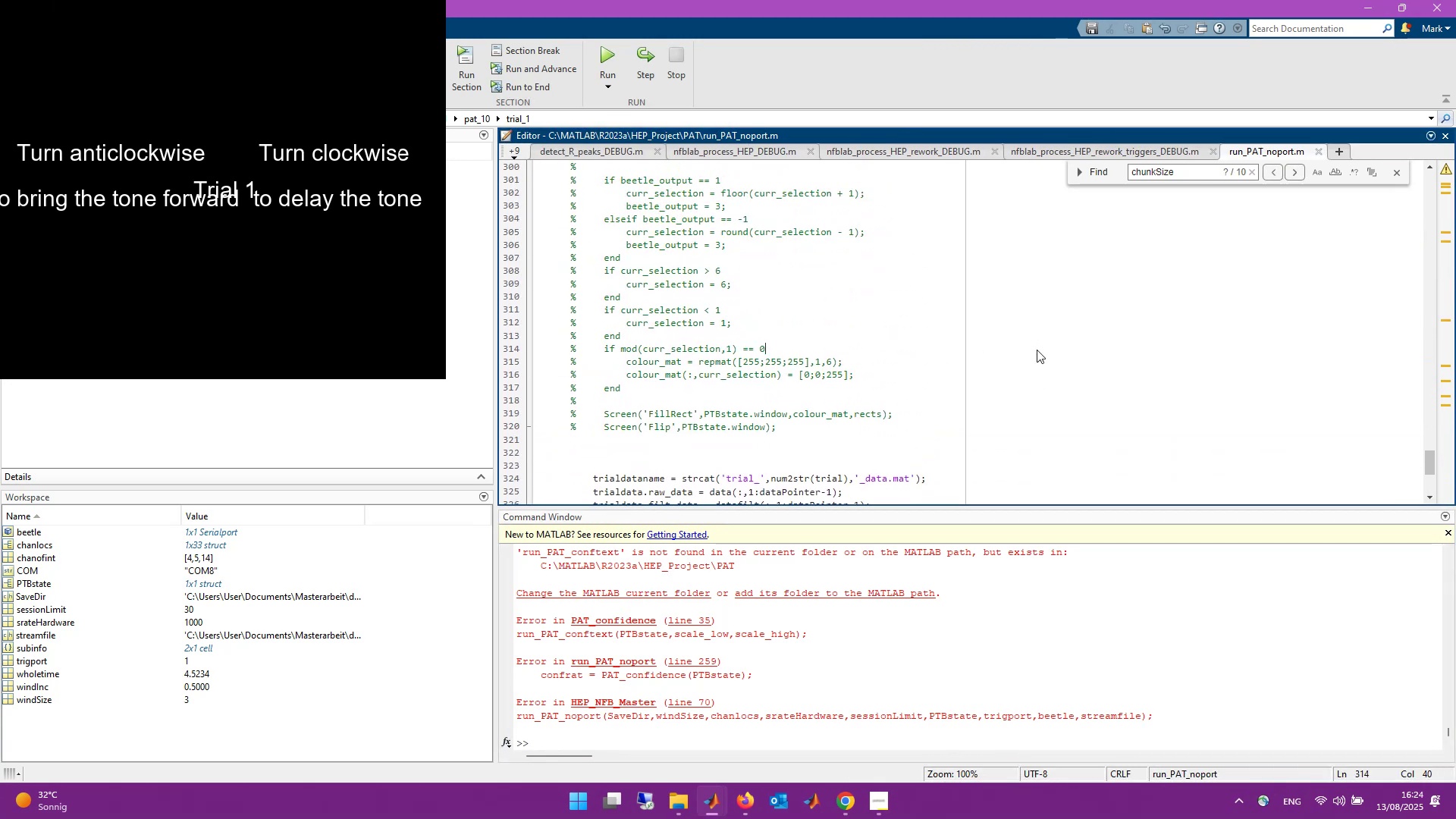 
key(Control+F)
 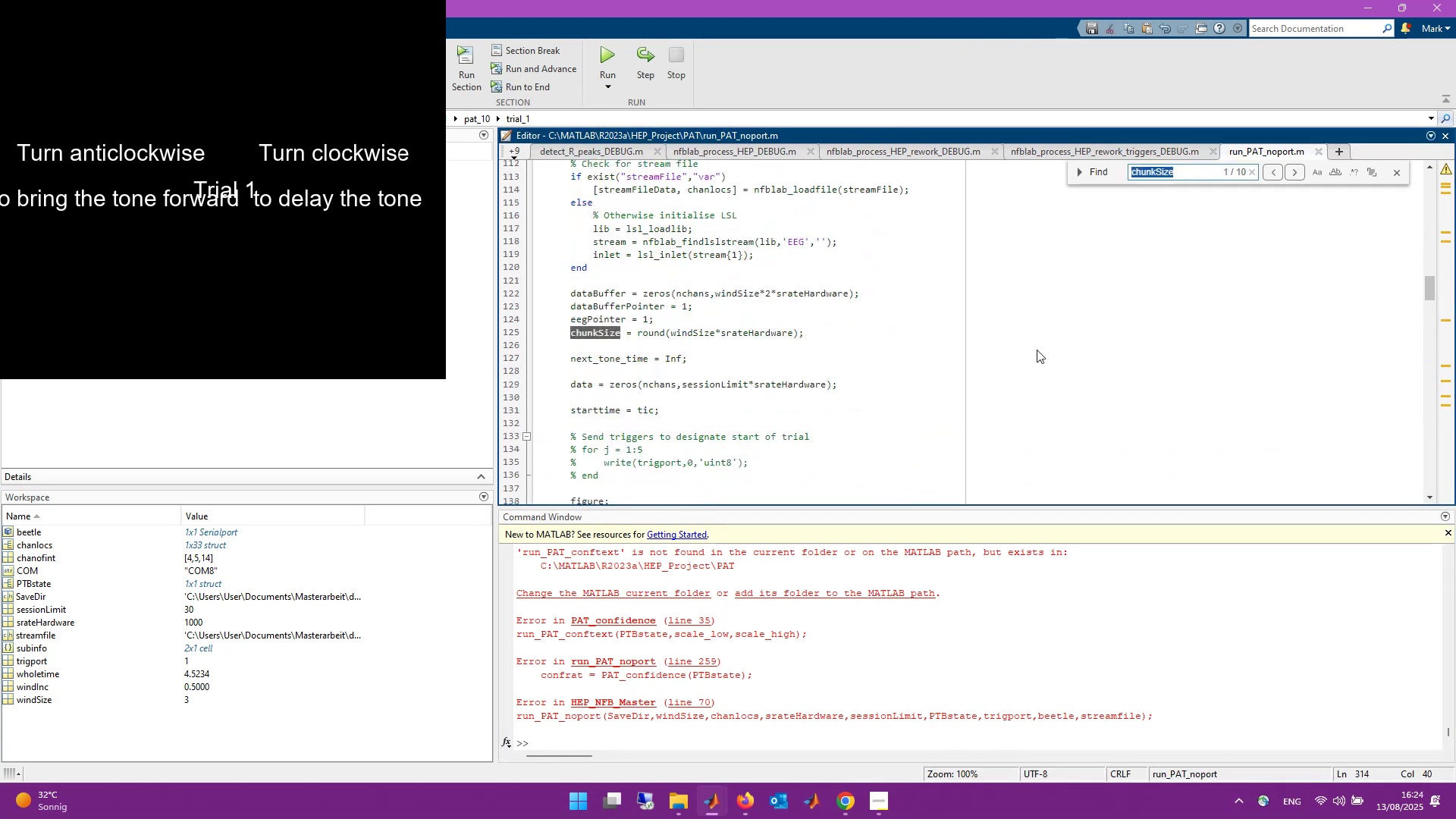 
type(cd)
 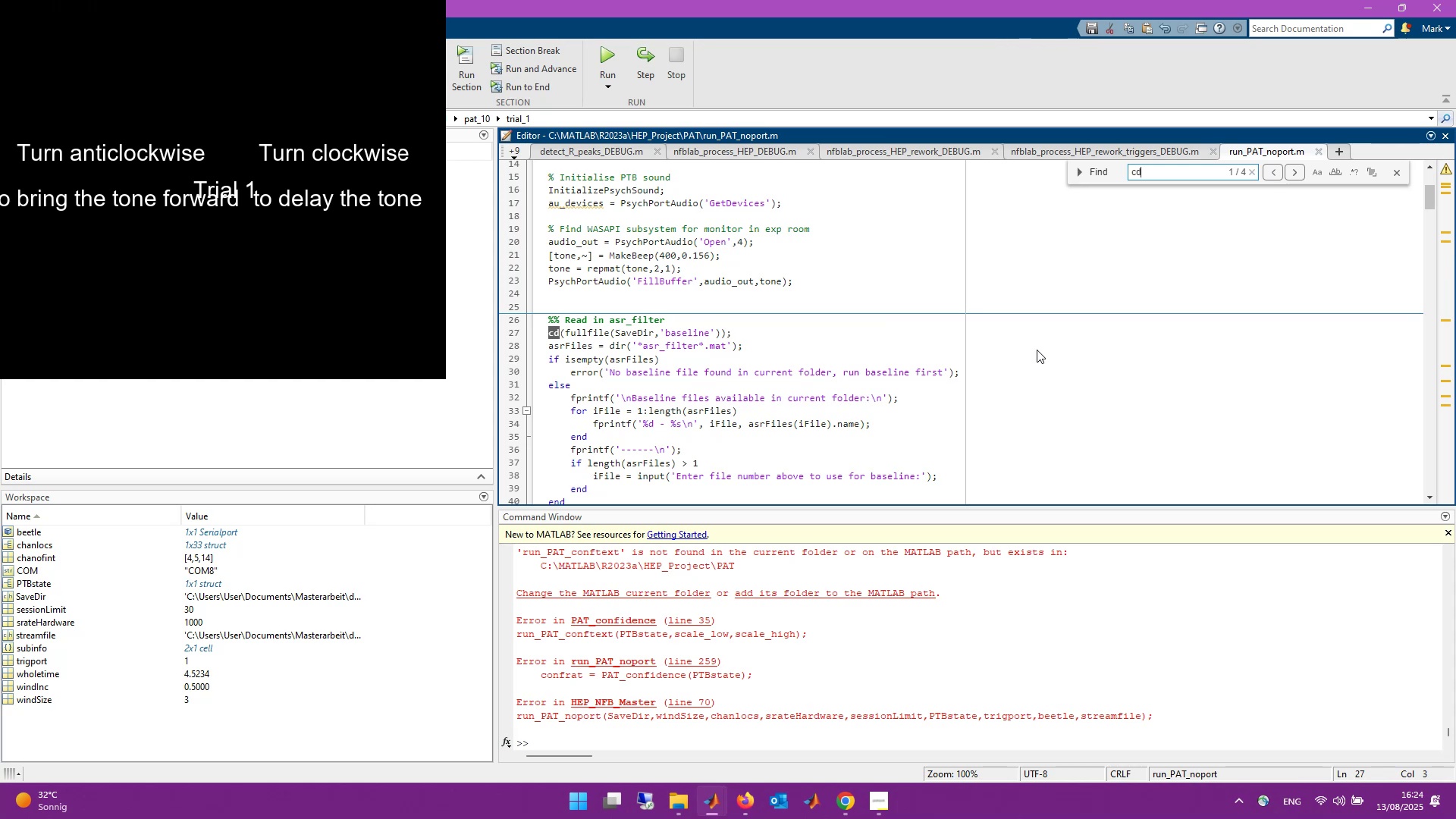 
wait(9.77)
 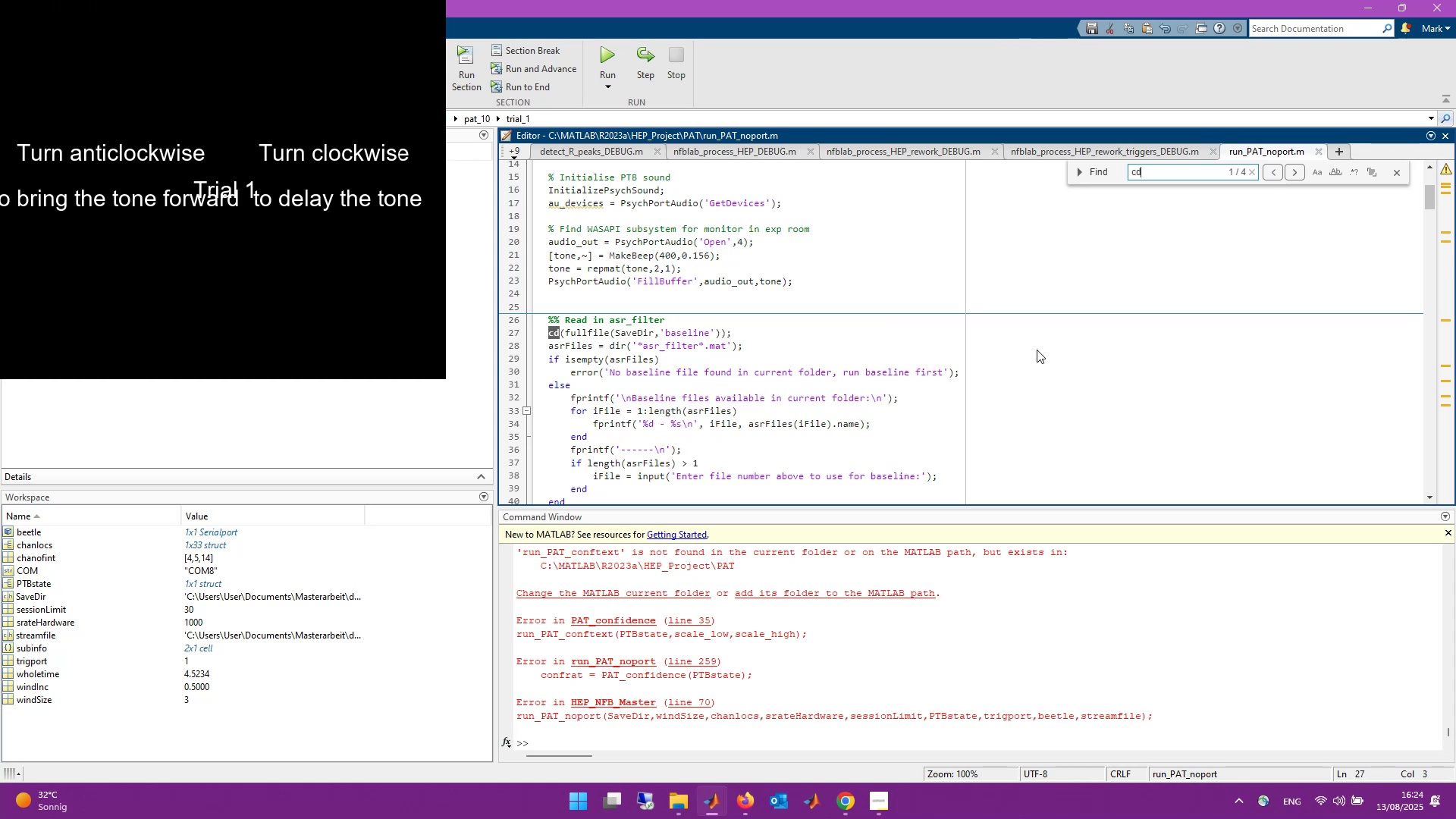 
scroll: coordinate [1037, 350], scroll_direction: down, amount: 2.0
 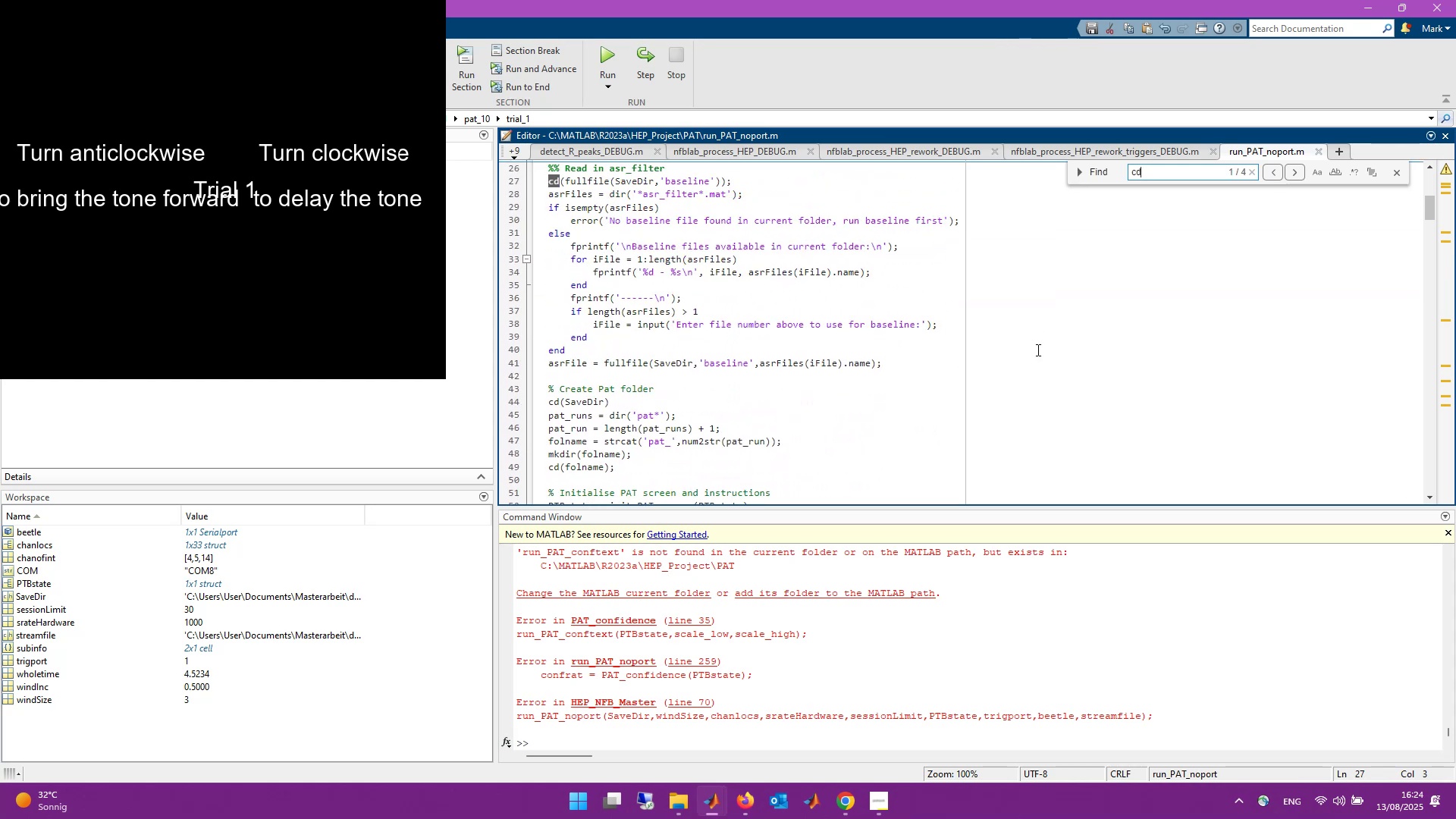 
scroll: coordinate [1037, 350], scroll_direction: up, amount: 2.0
 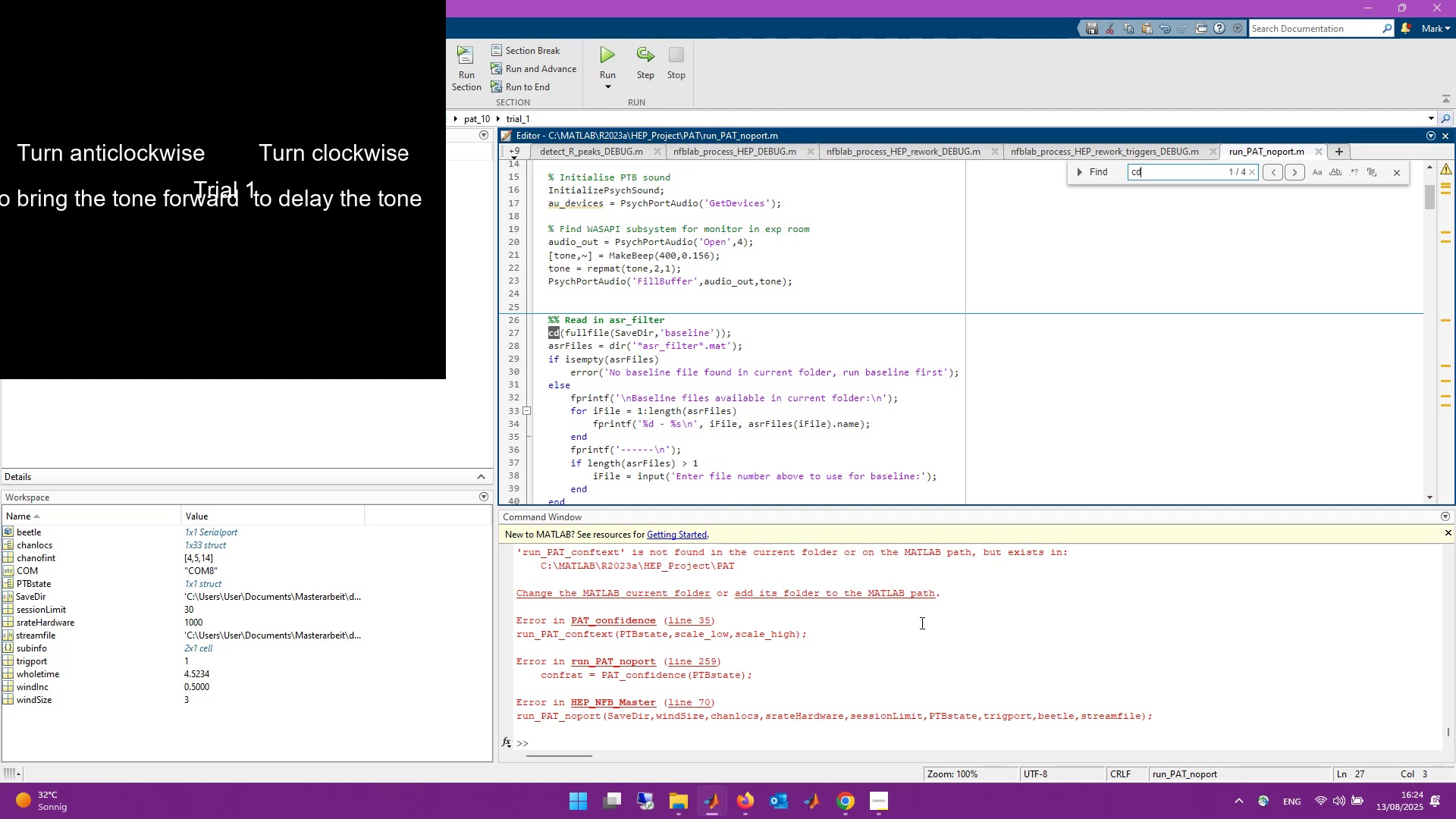 
left_click([805, 739])
 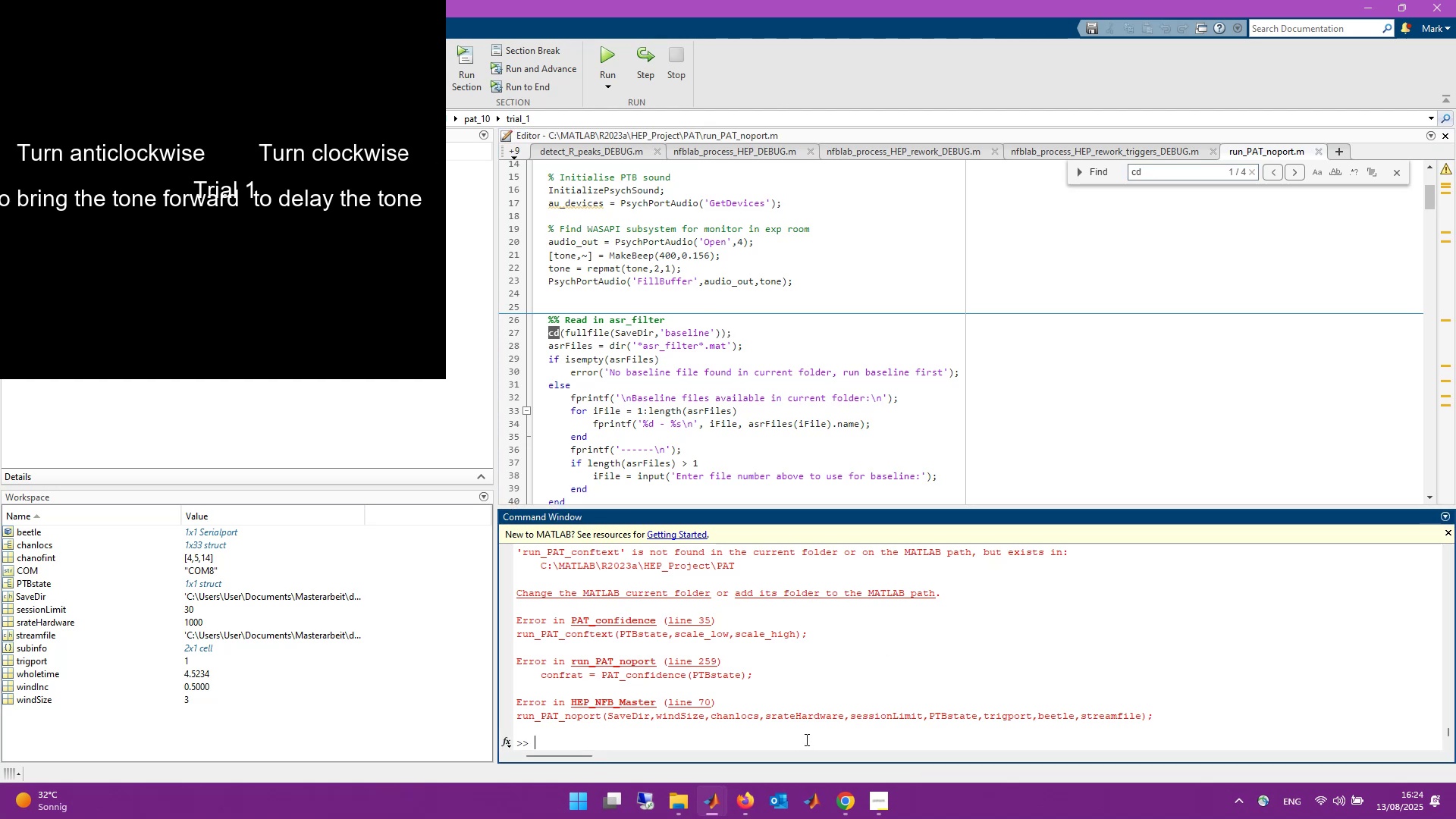 
type(open startup)
 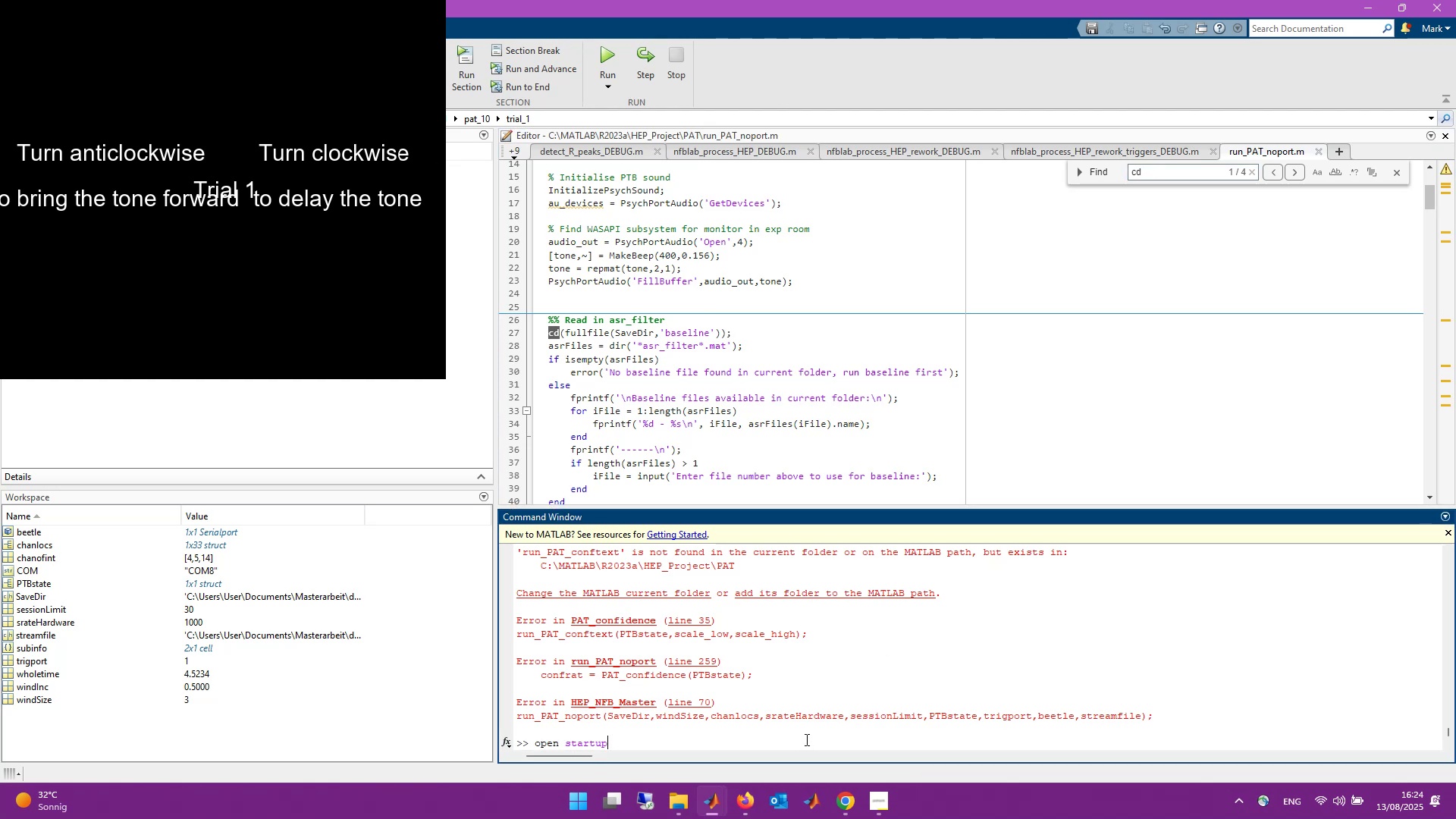 
key(Enter)
 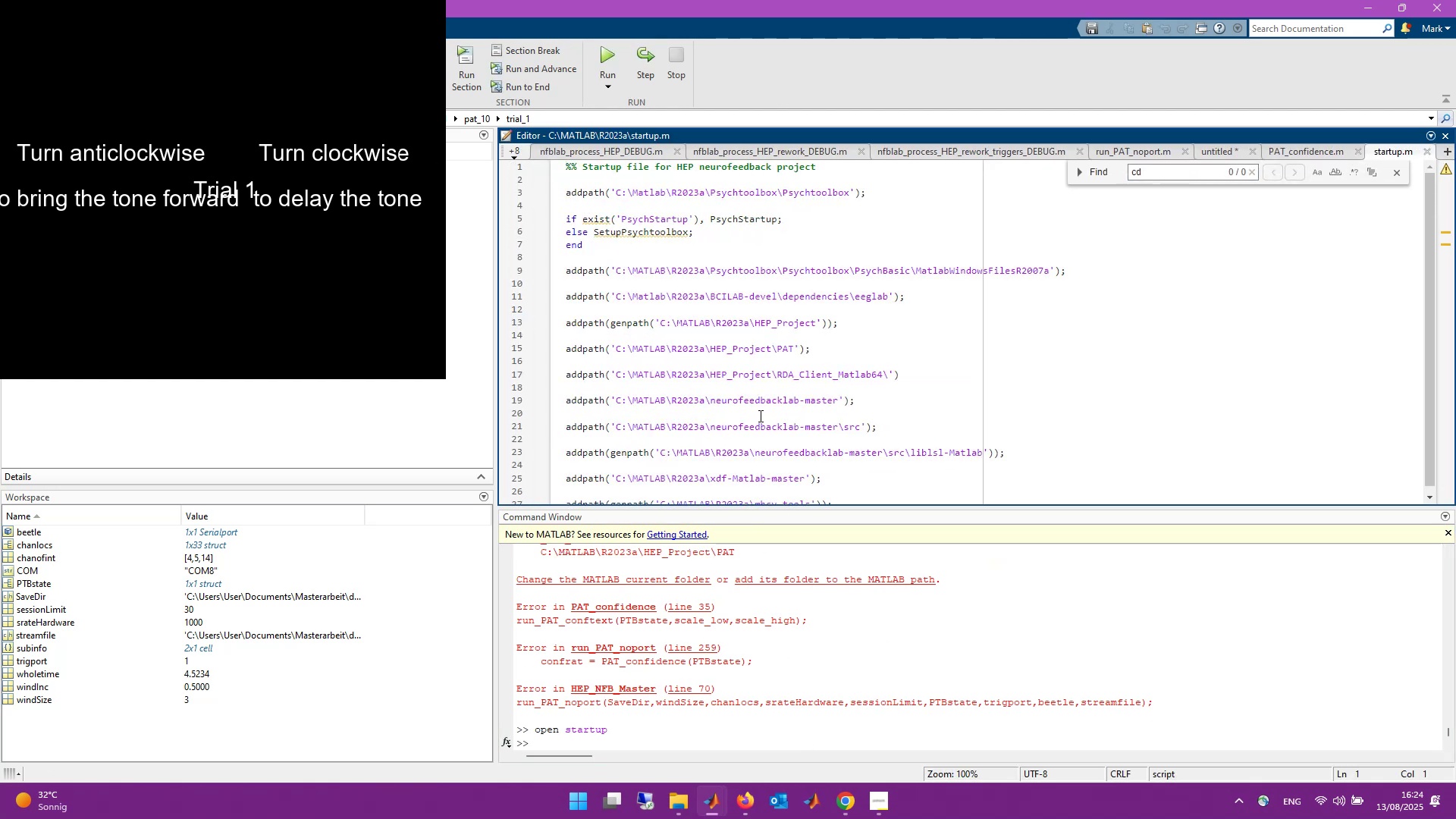 
double_click([800, 346])
 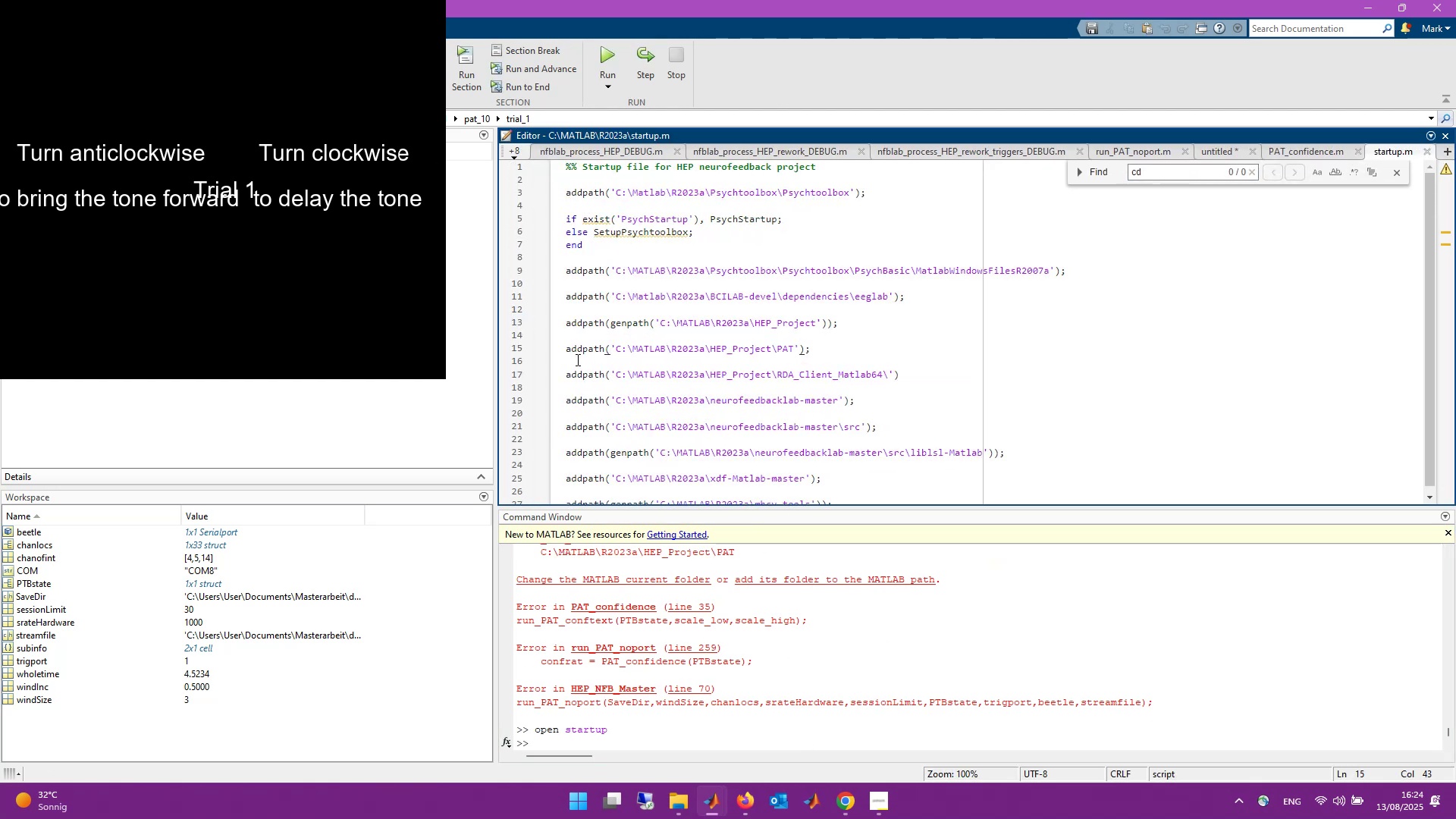 
left_click_drag(start_coordinate=[564, 349], to_coordinate=[834, 342])
 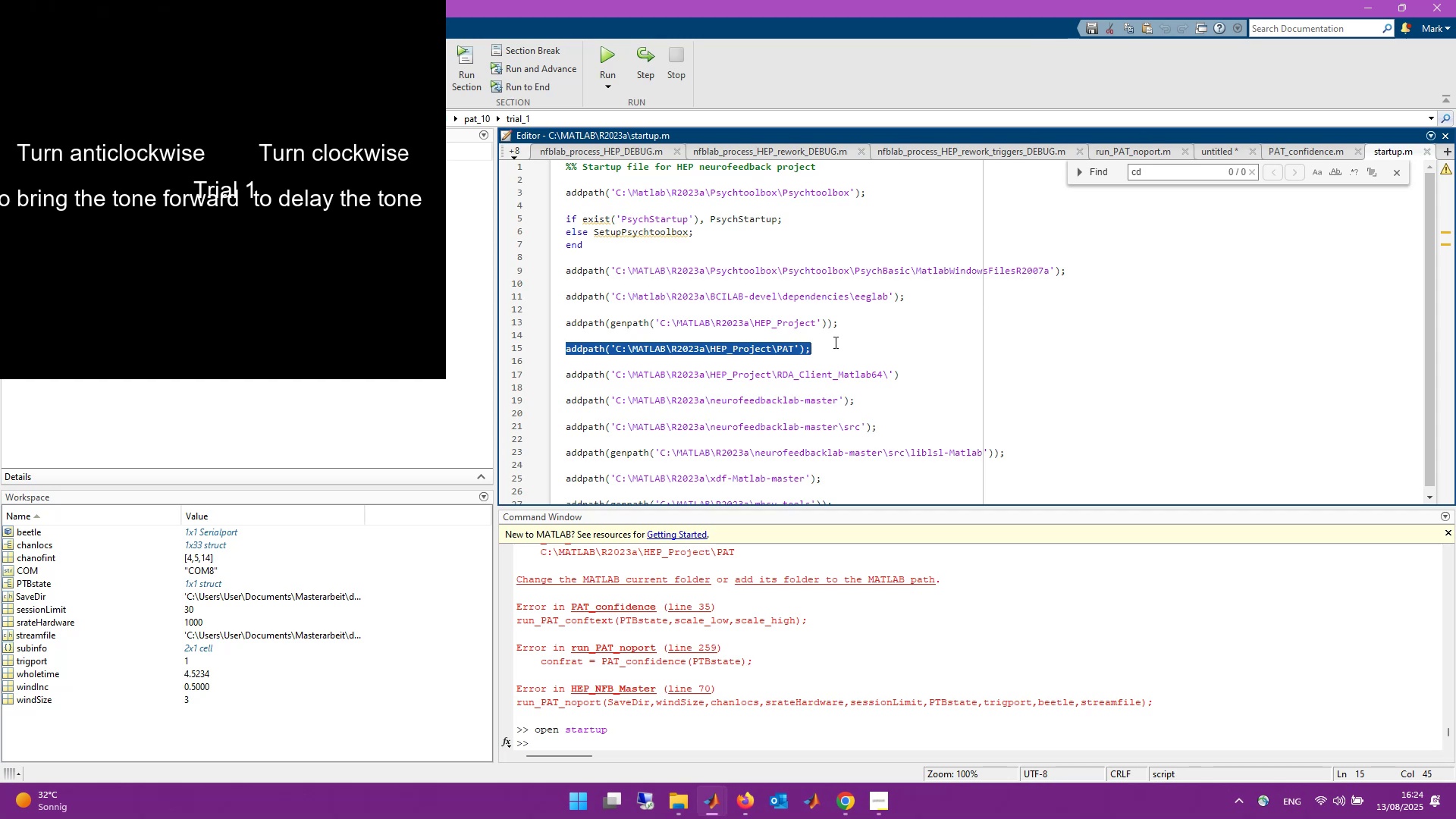 
key(F9)
 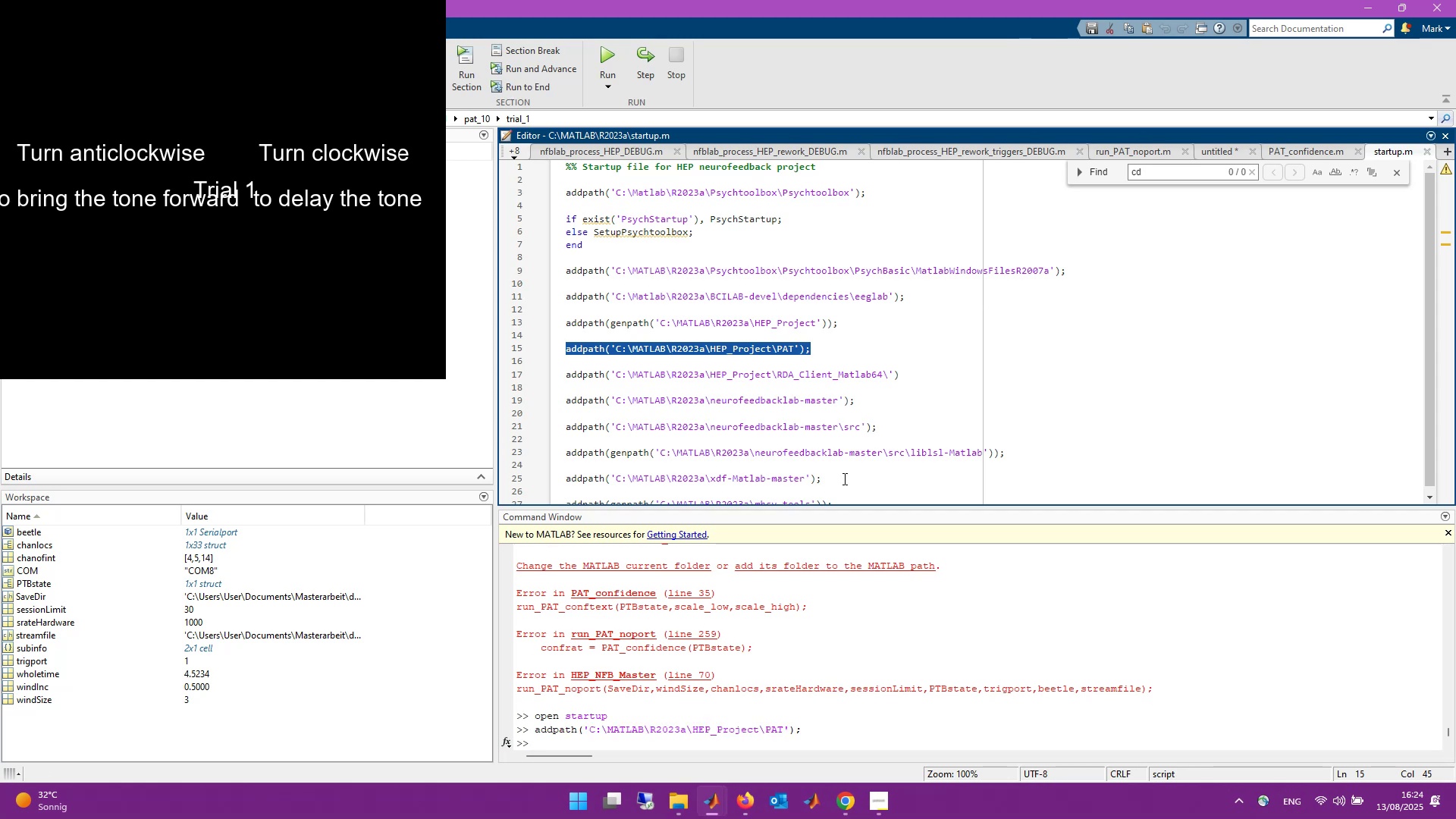 
left_click([891, 737])
 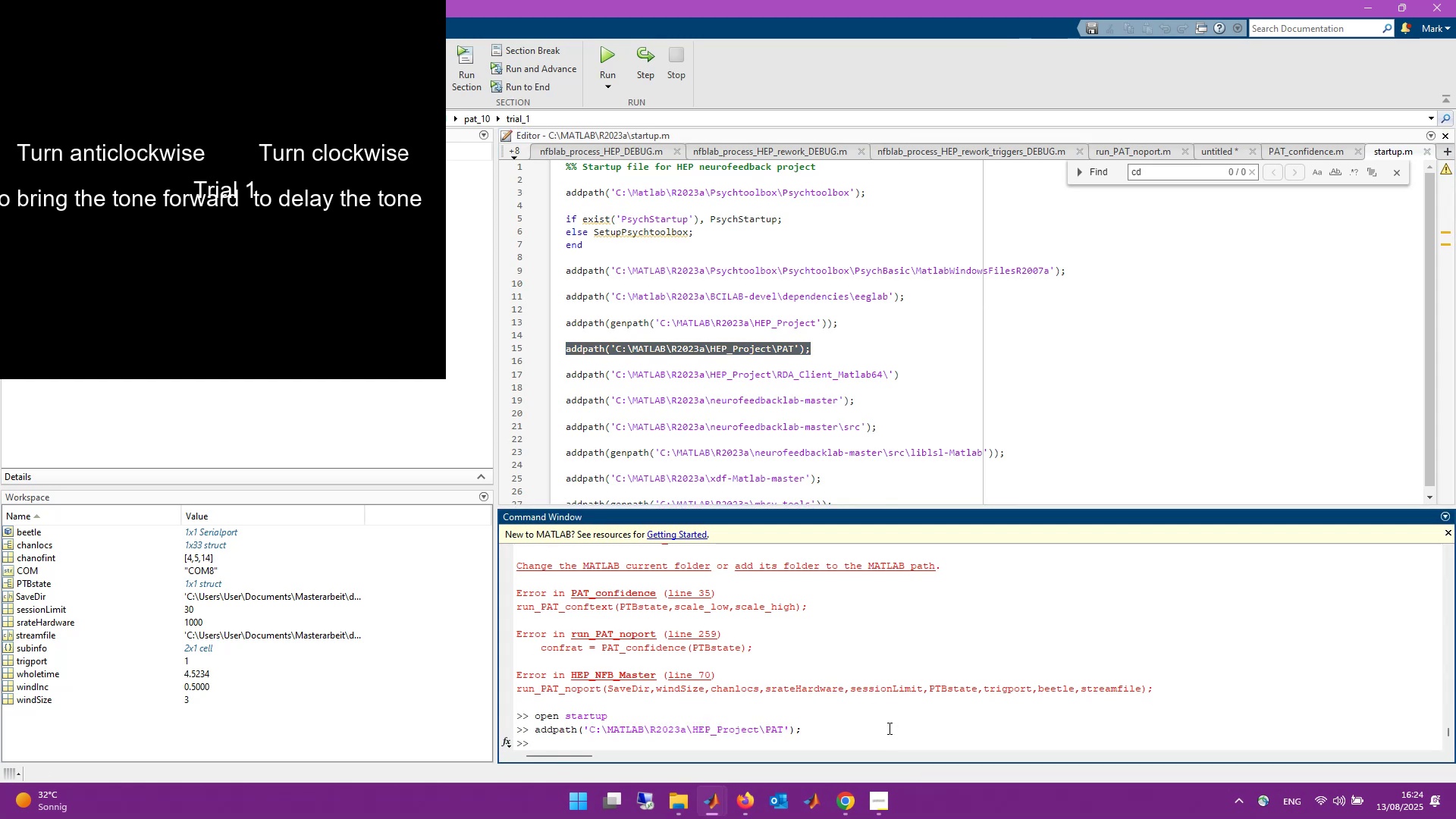 
key(ArrowUp)
 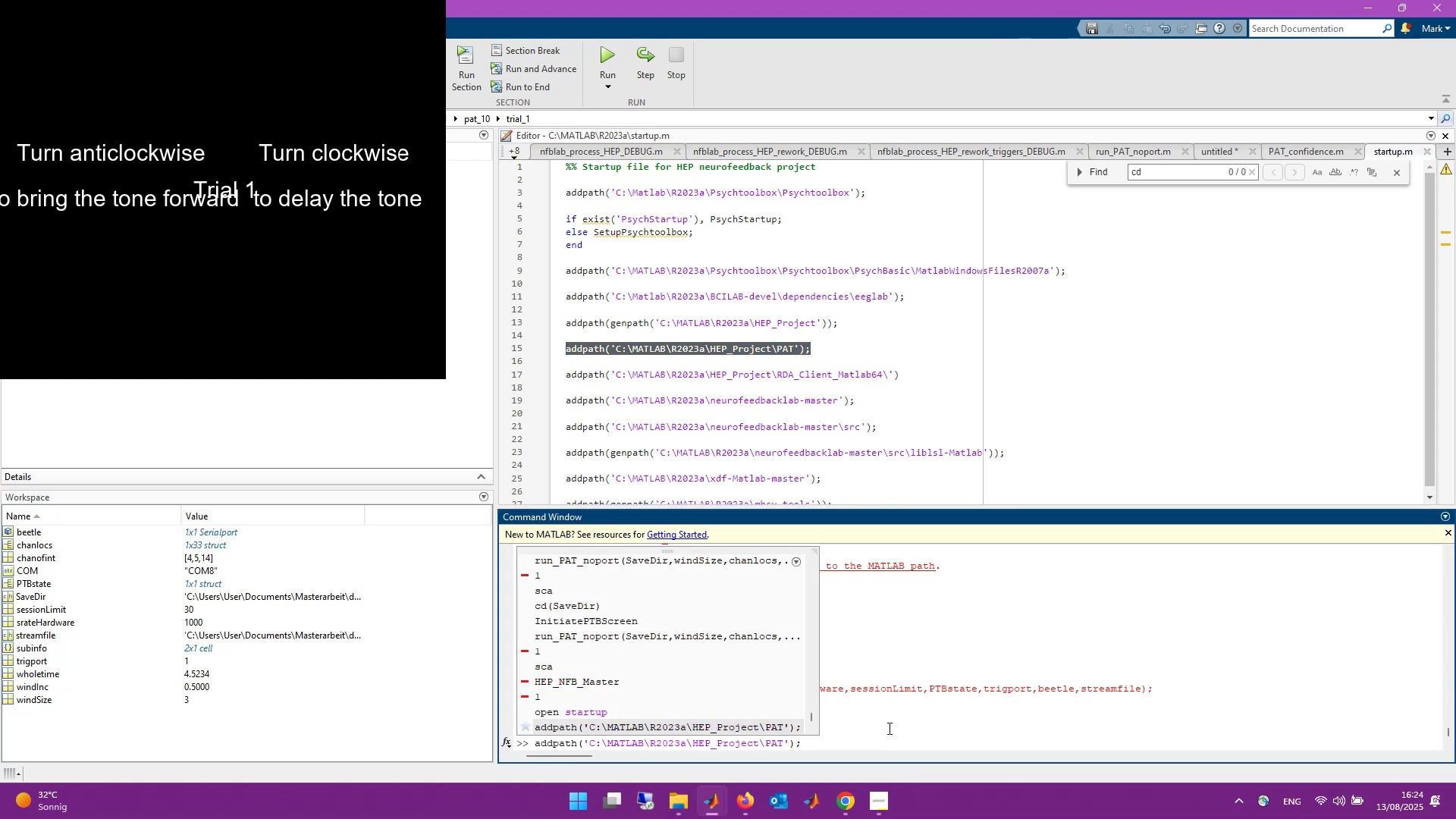 
hold_key(key=ArrowUp, duration=0.64)
 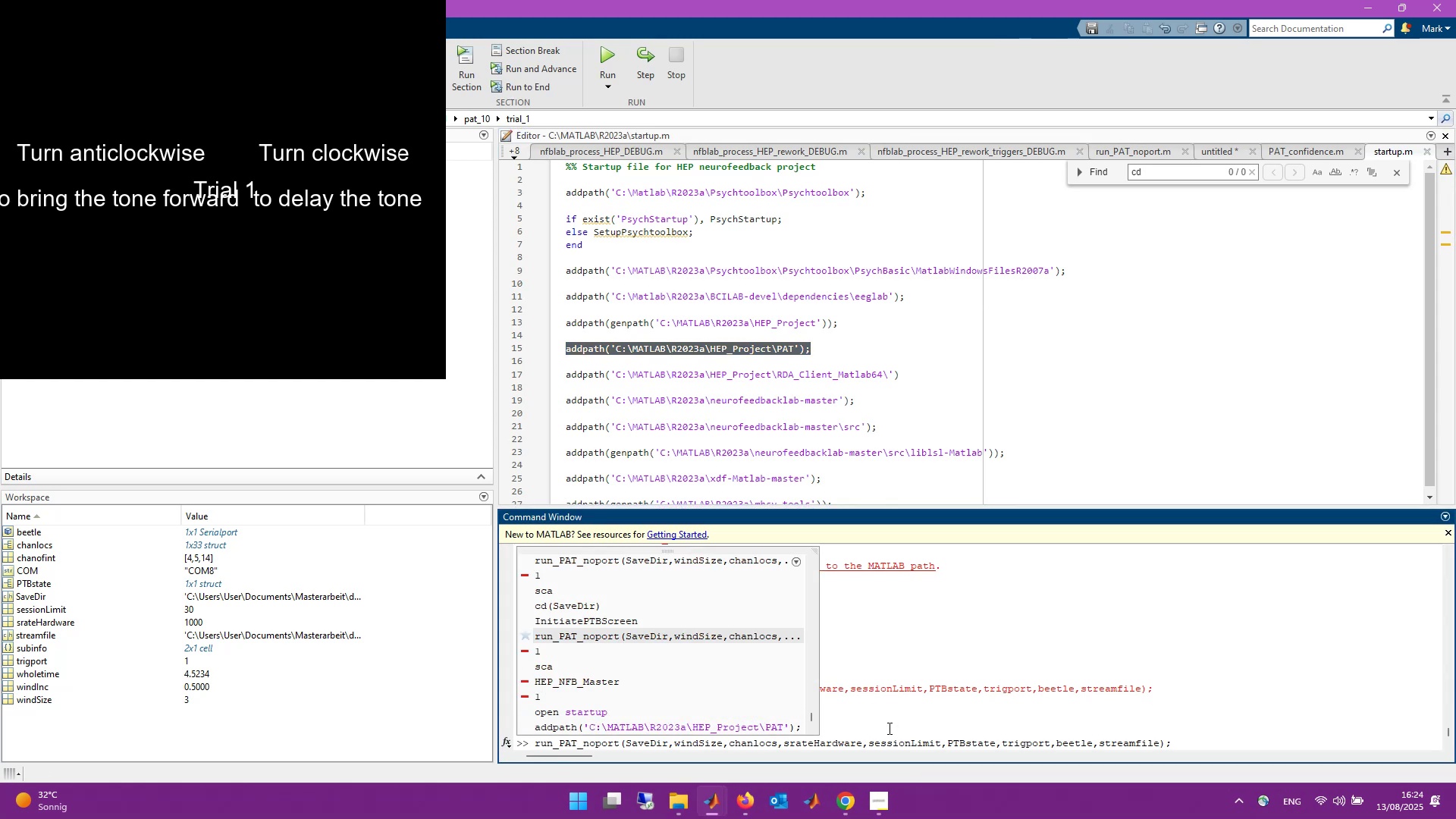 
key(Enter)
 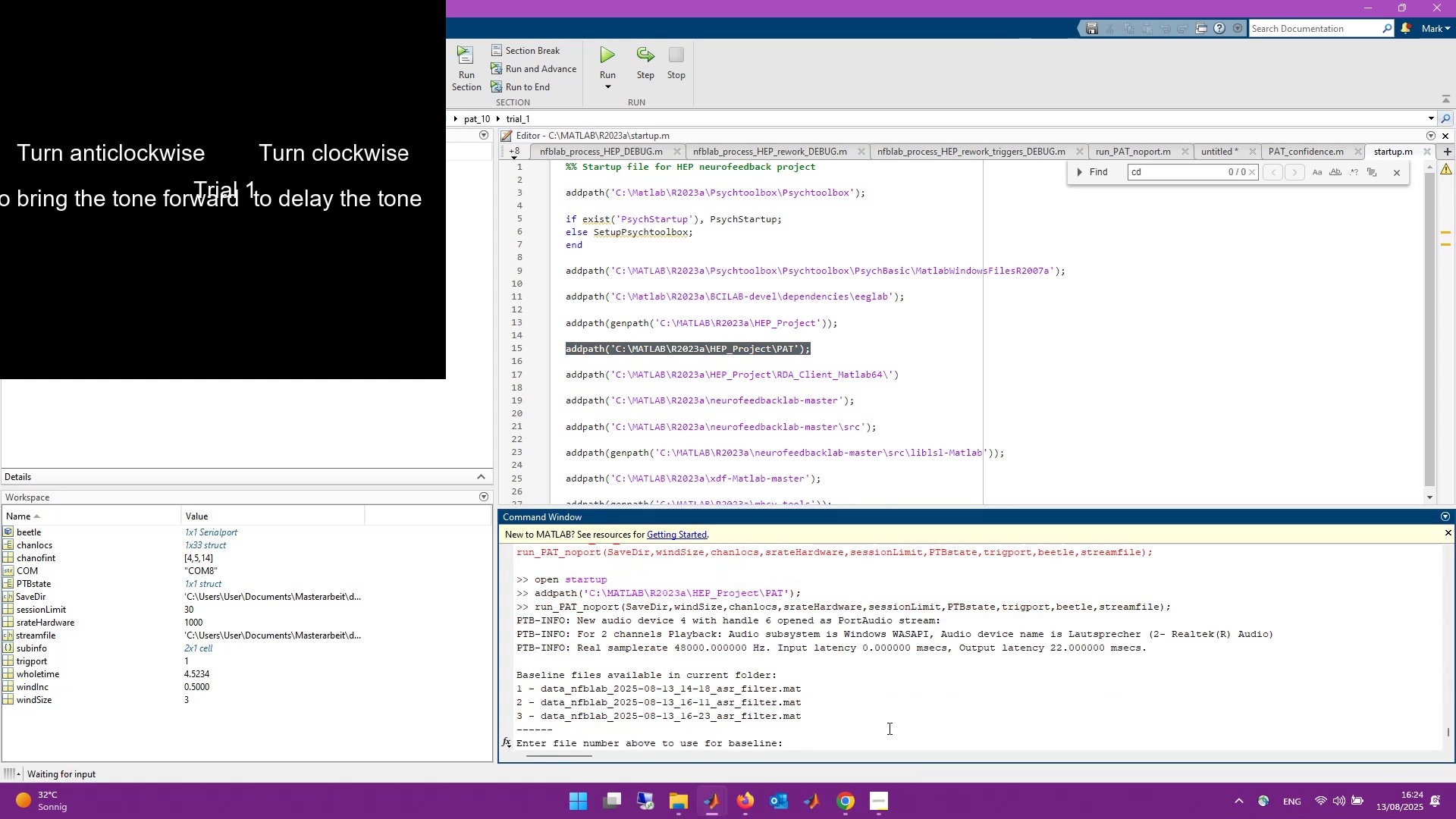 
key(Numpad1)
 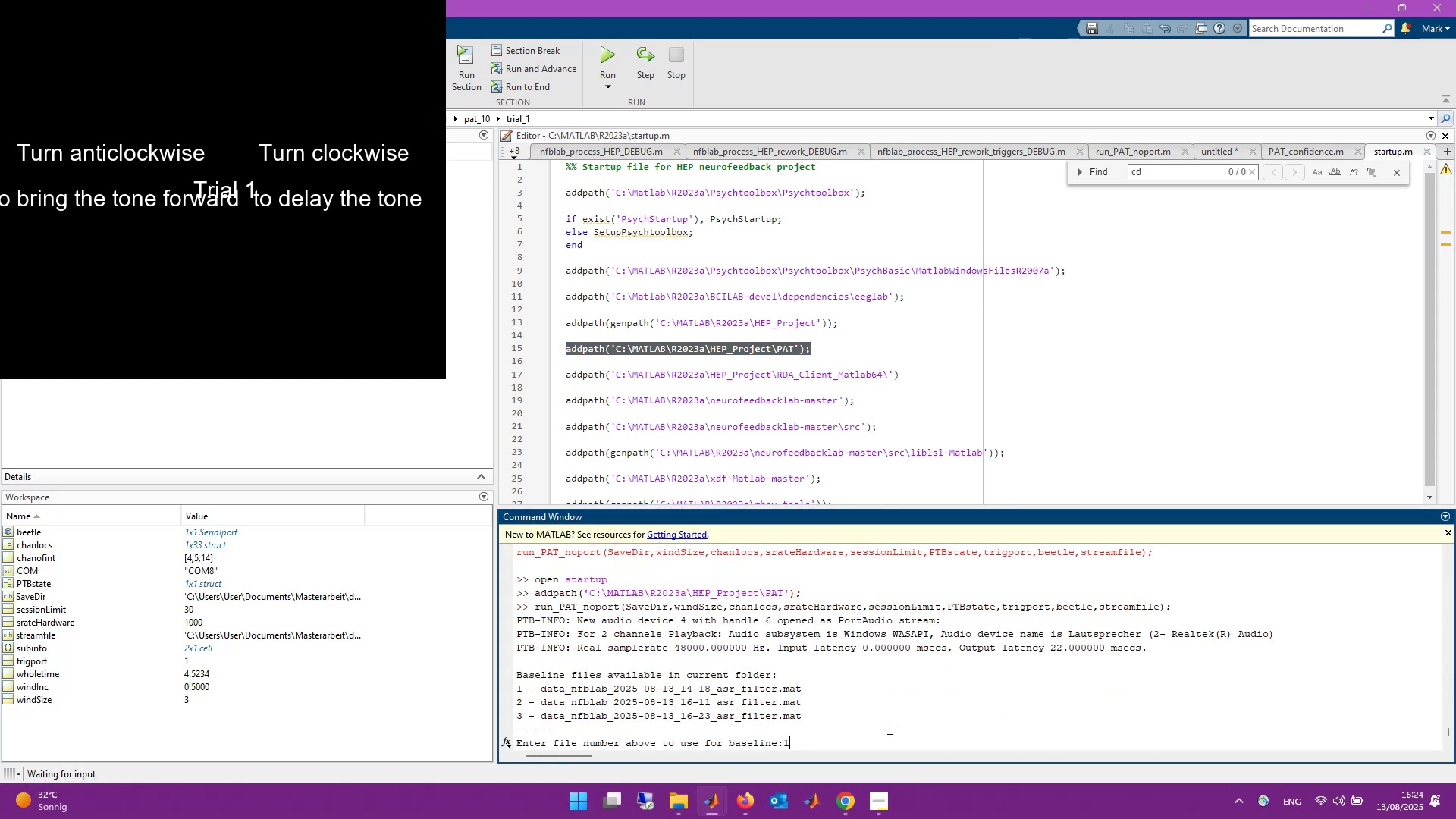 
key(Enter)
 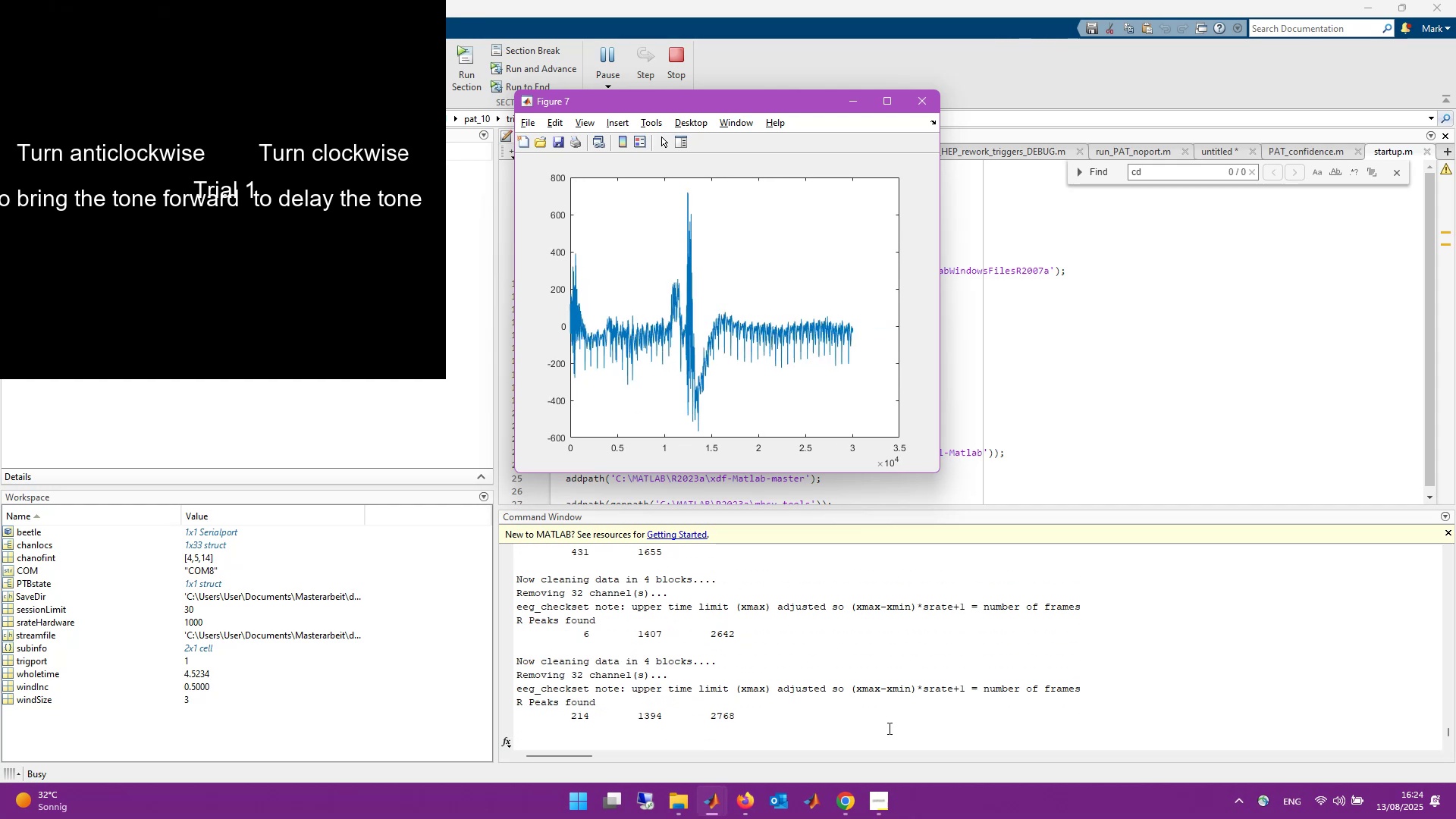 
wait(21.15)
 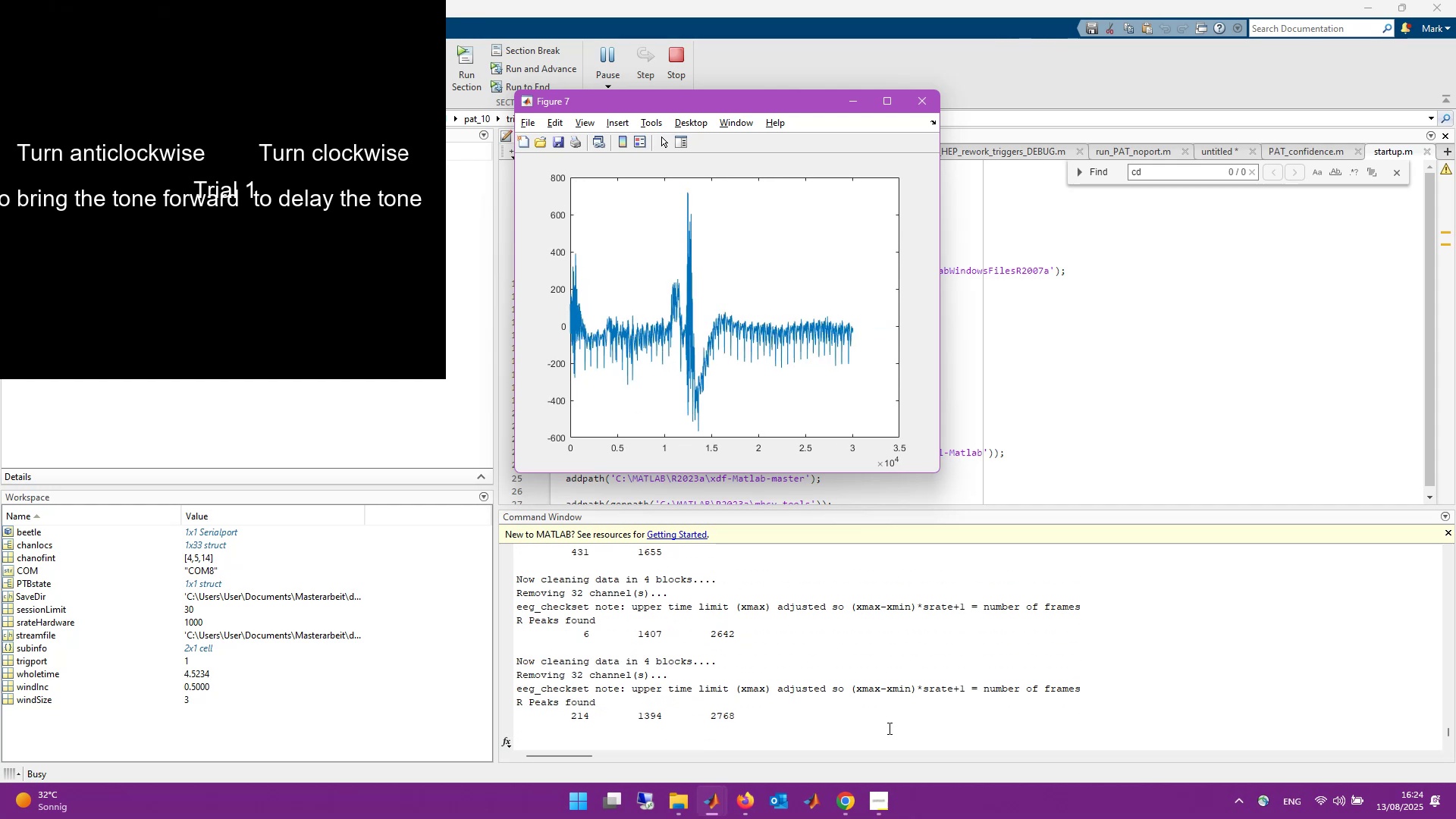 
left_click([840, 629])
 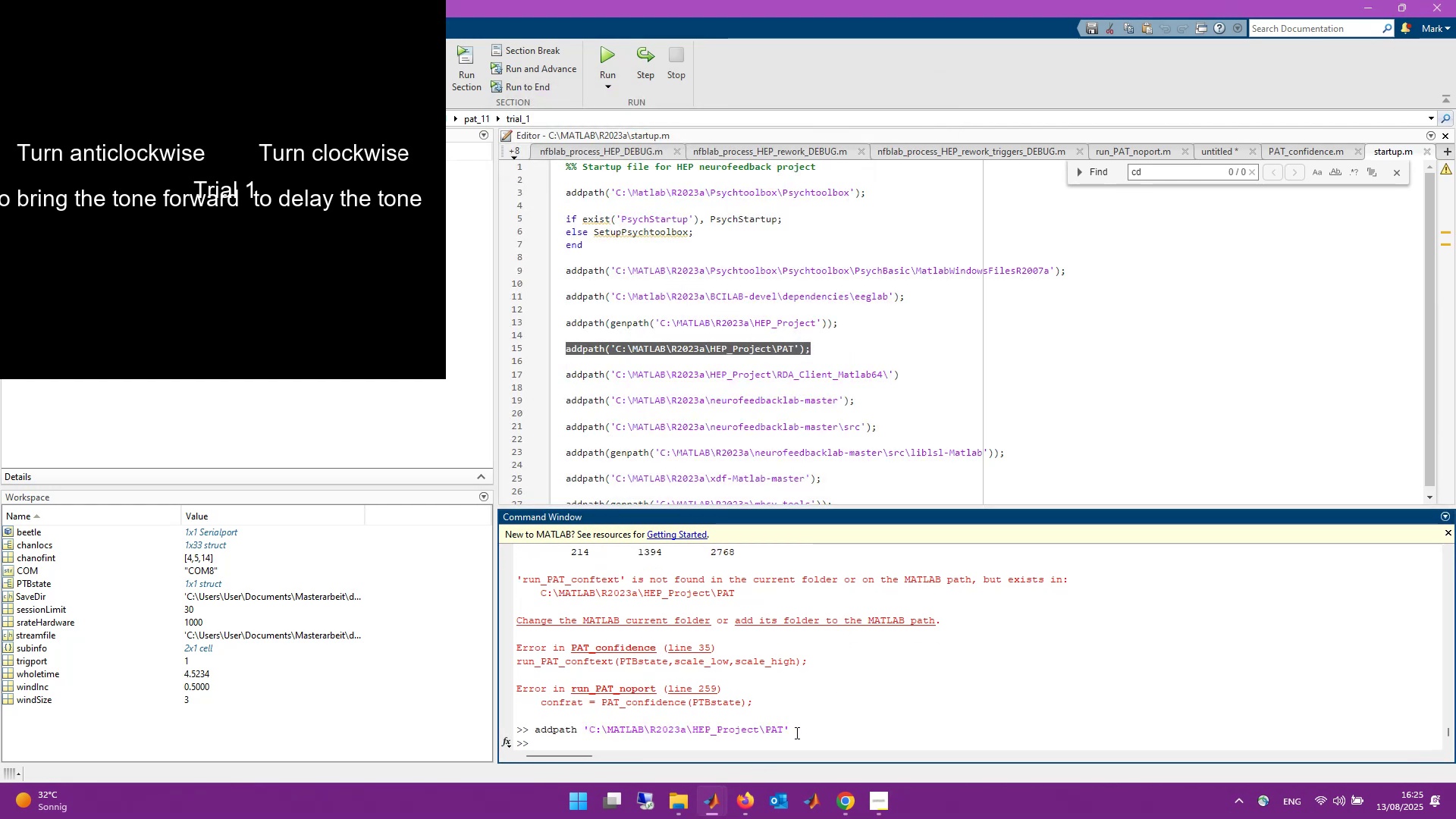 
scroll: coordinate [795, 733], scroll_direction: down, amount: 12.0
 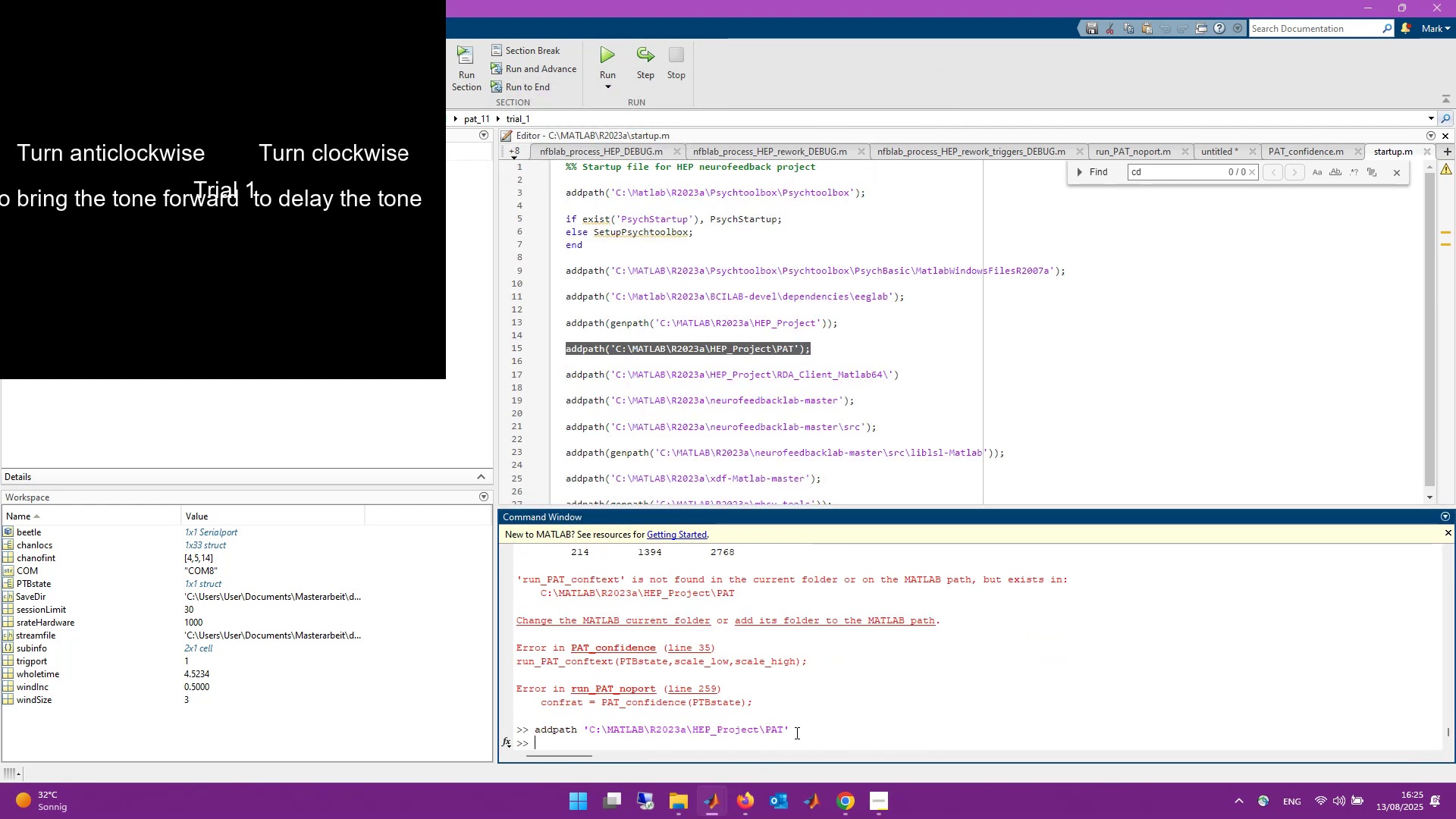 
key(ArrowUp)
 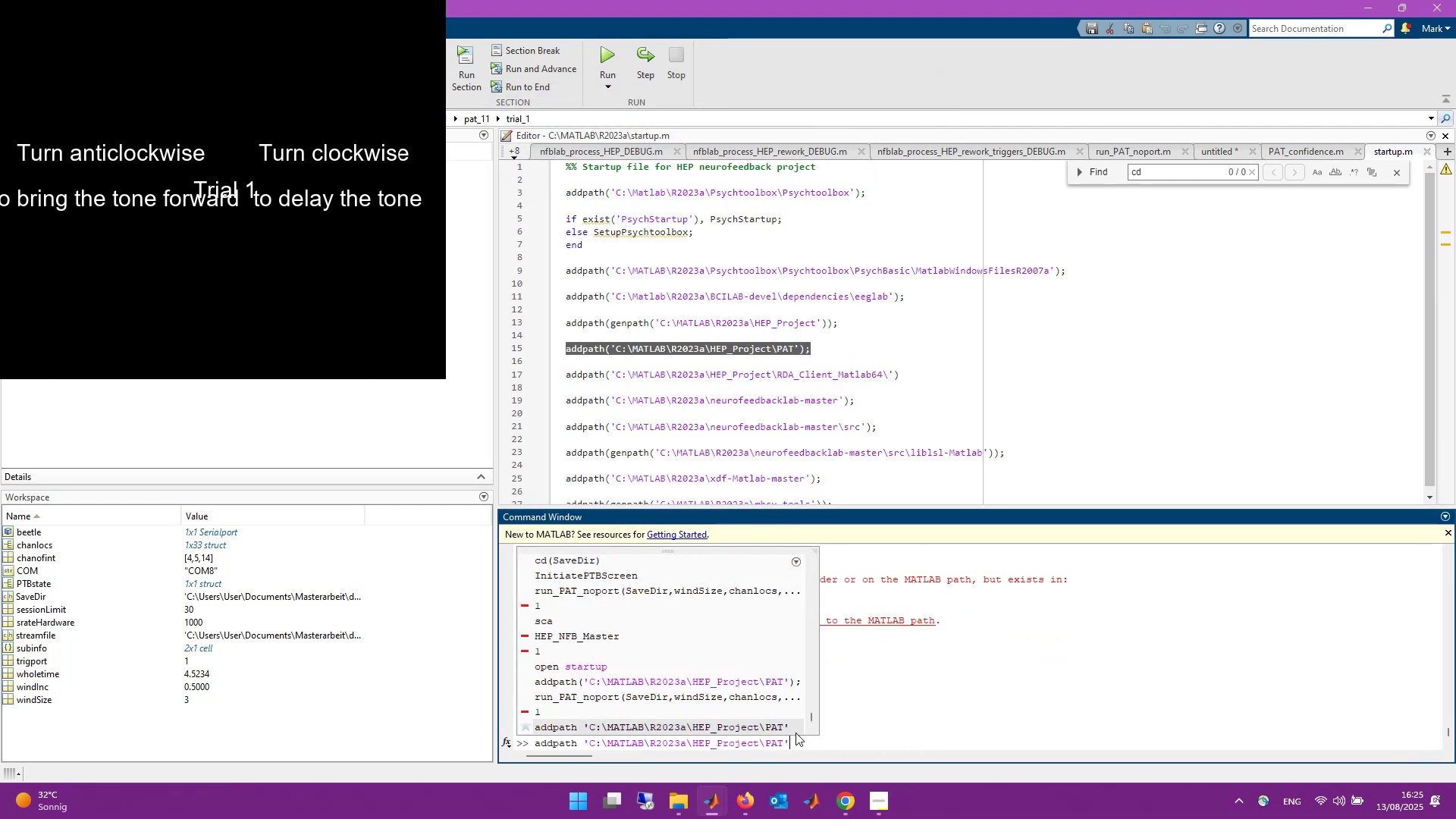 
key(ArrowUp)
 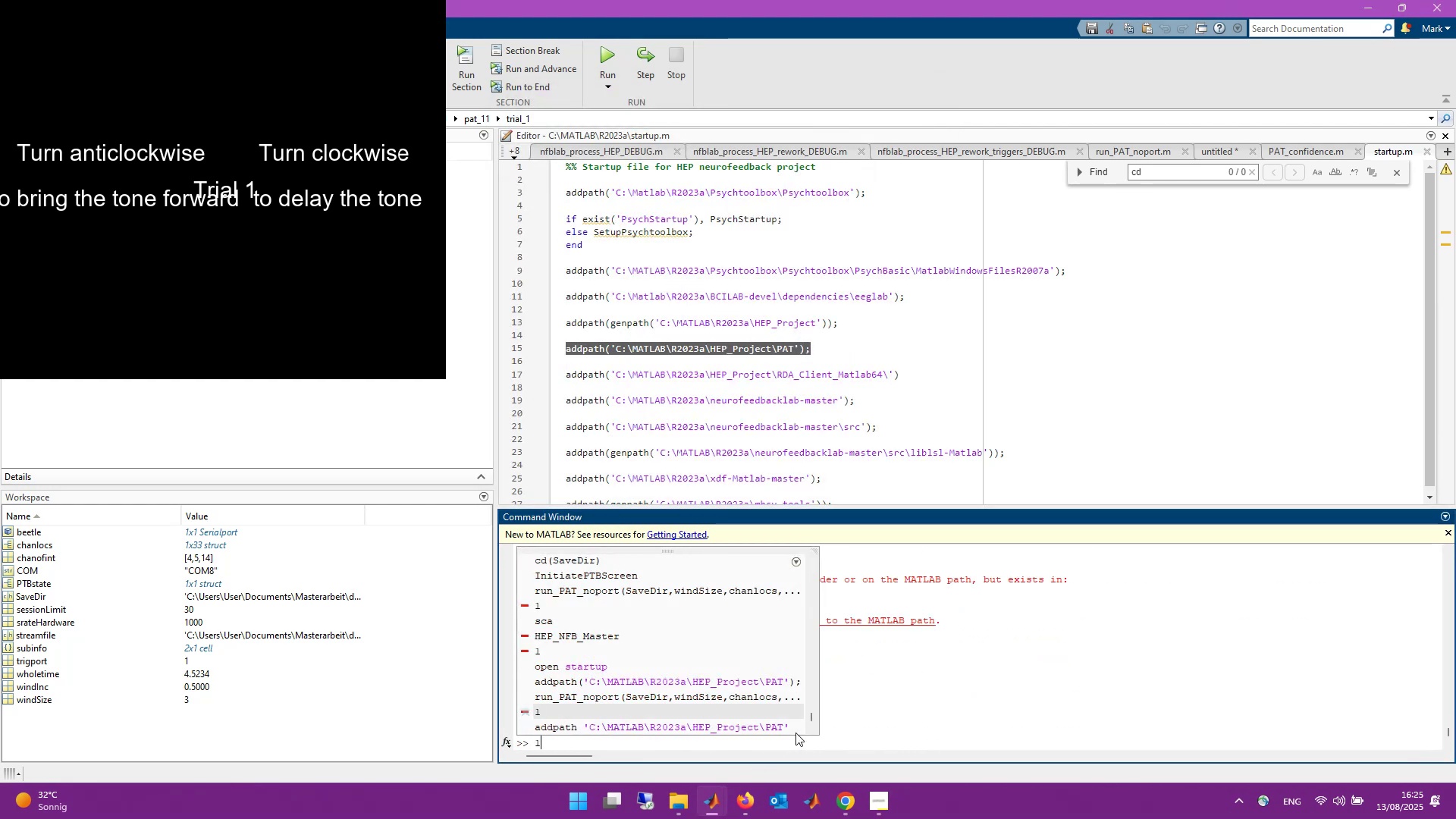 
key(ArrowUp)
 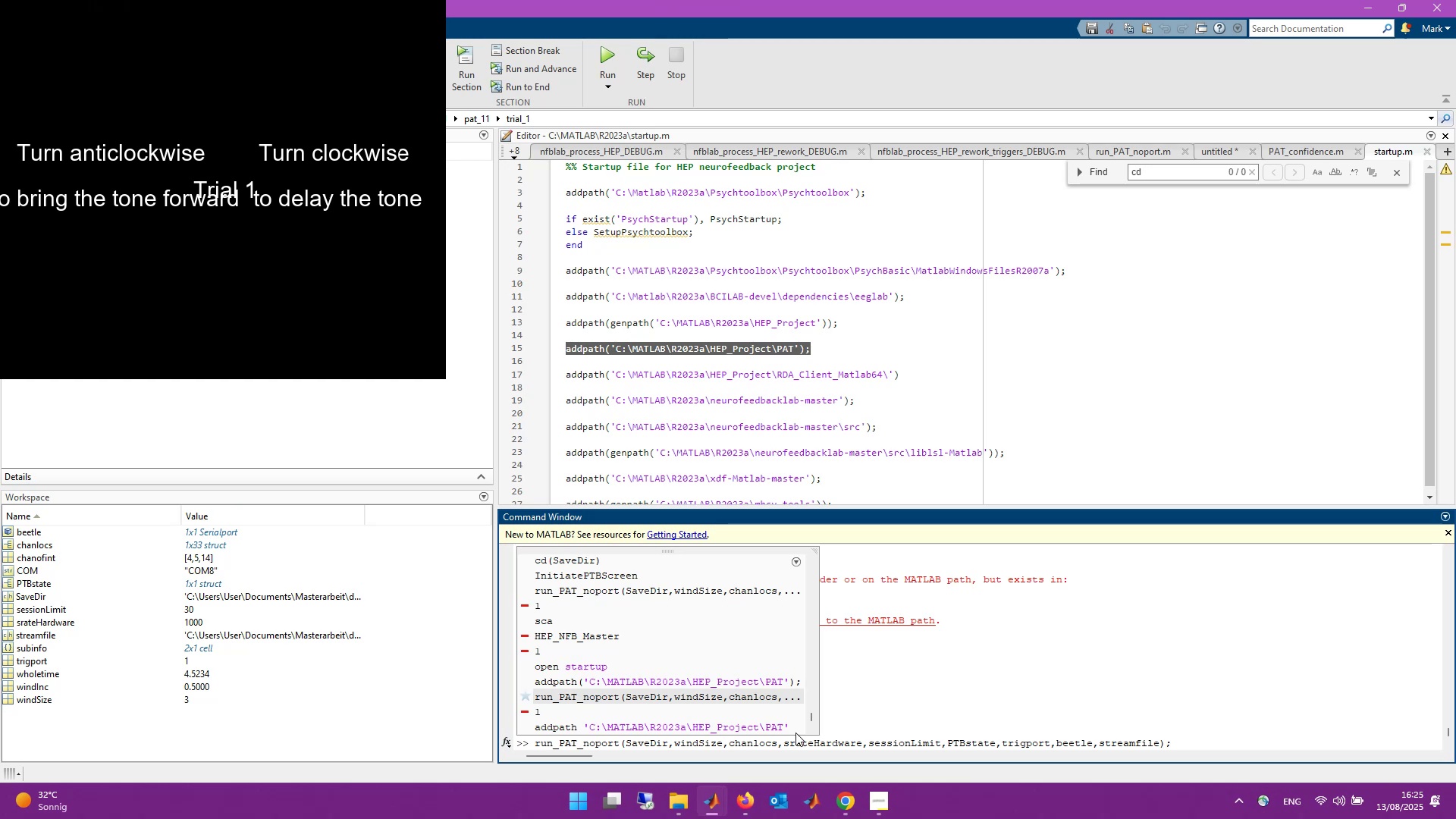 
key(Enter)
 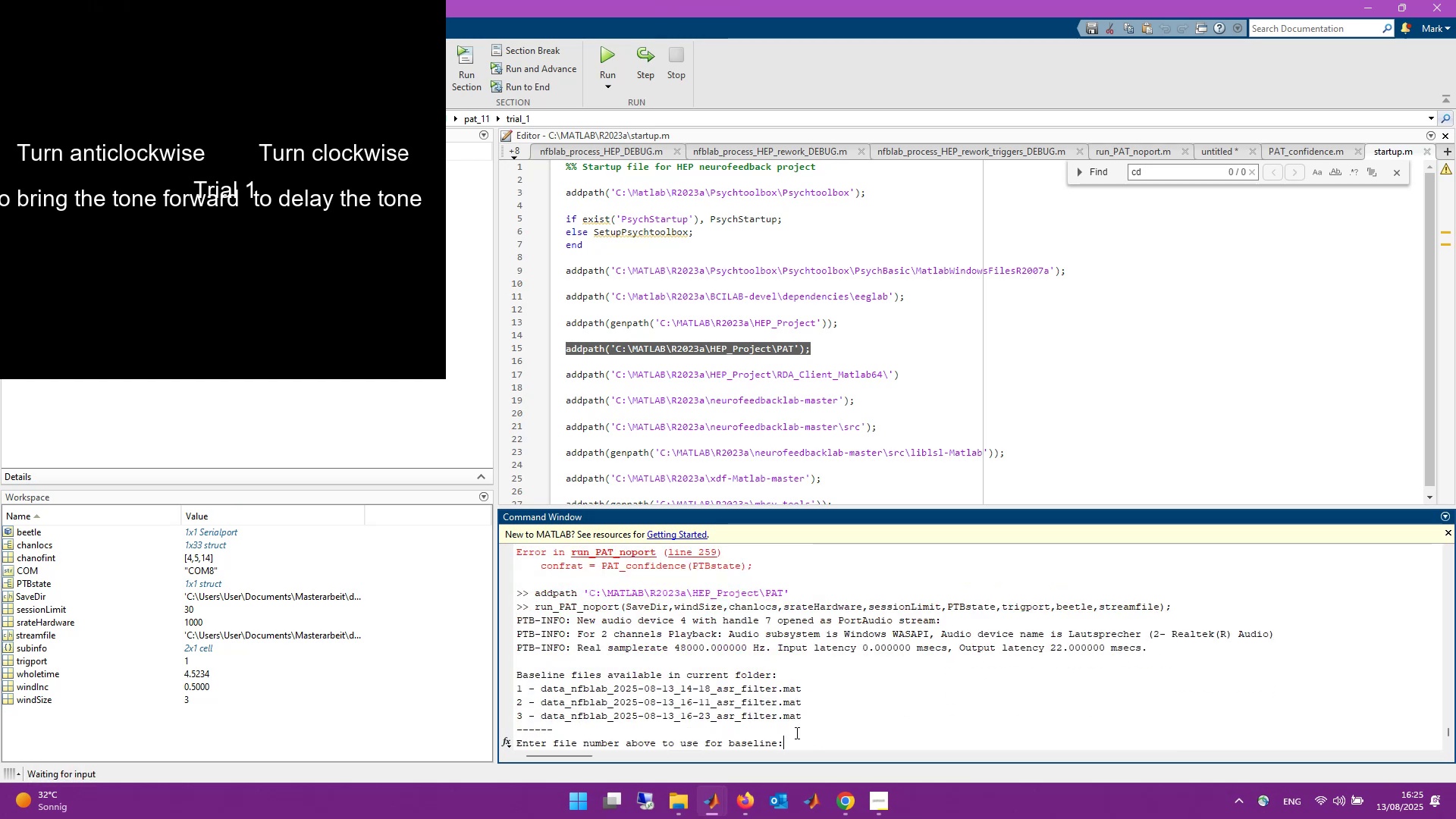 
key(Numpad1)
 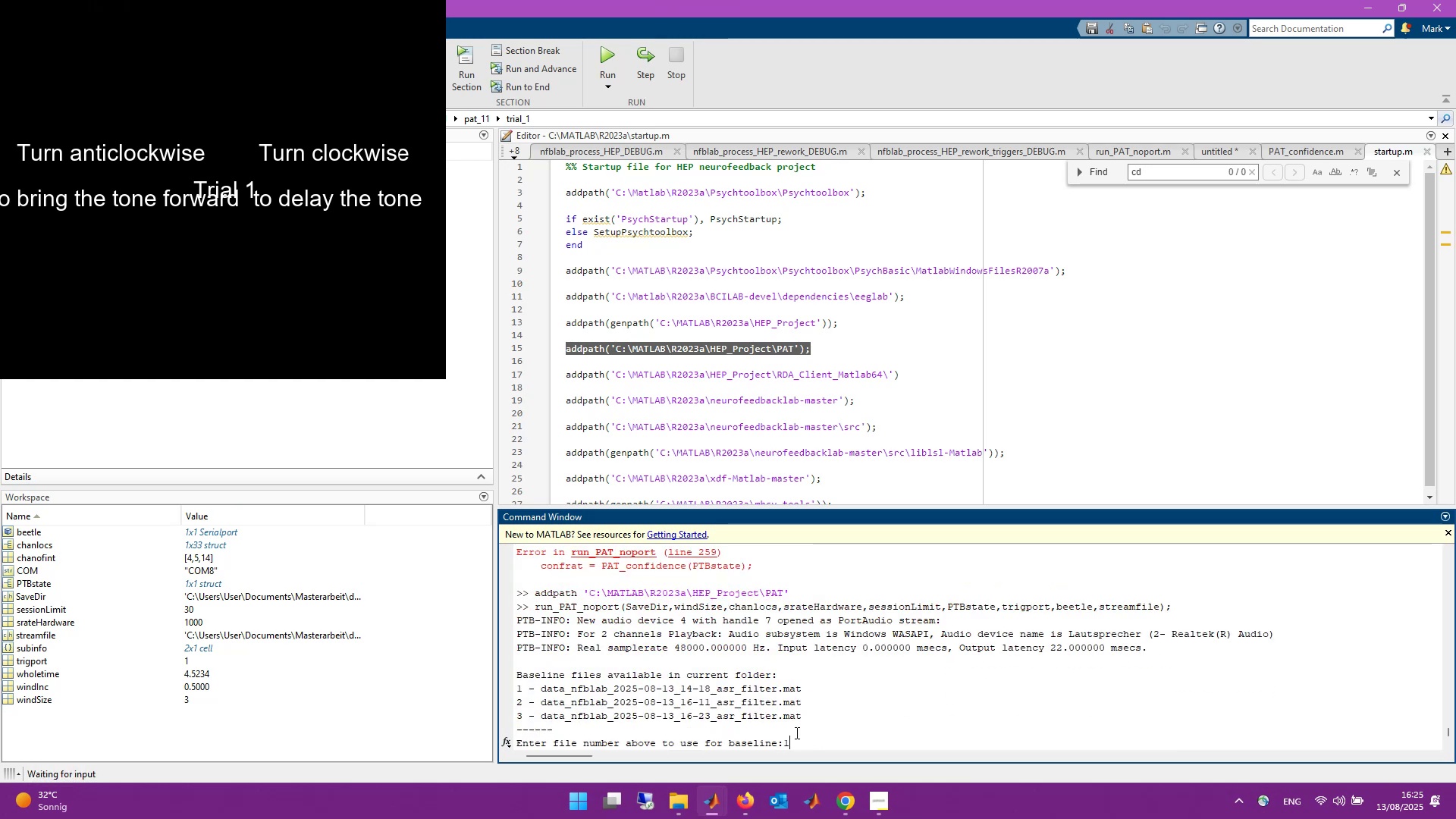 
key(Enter)
 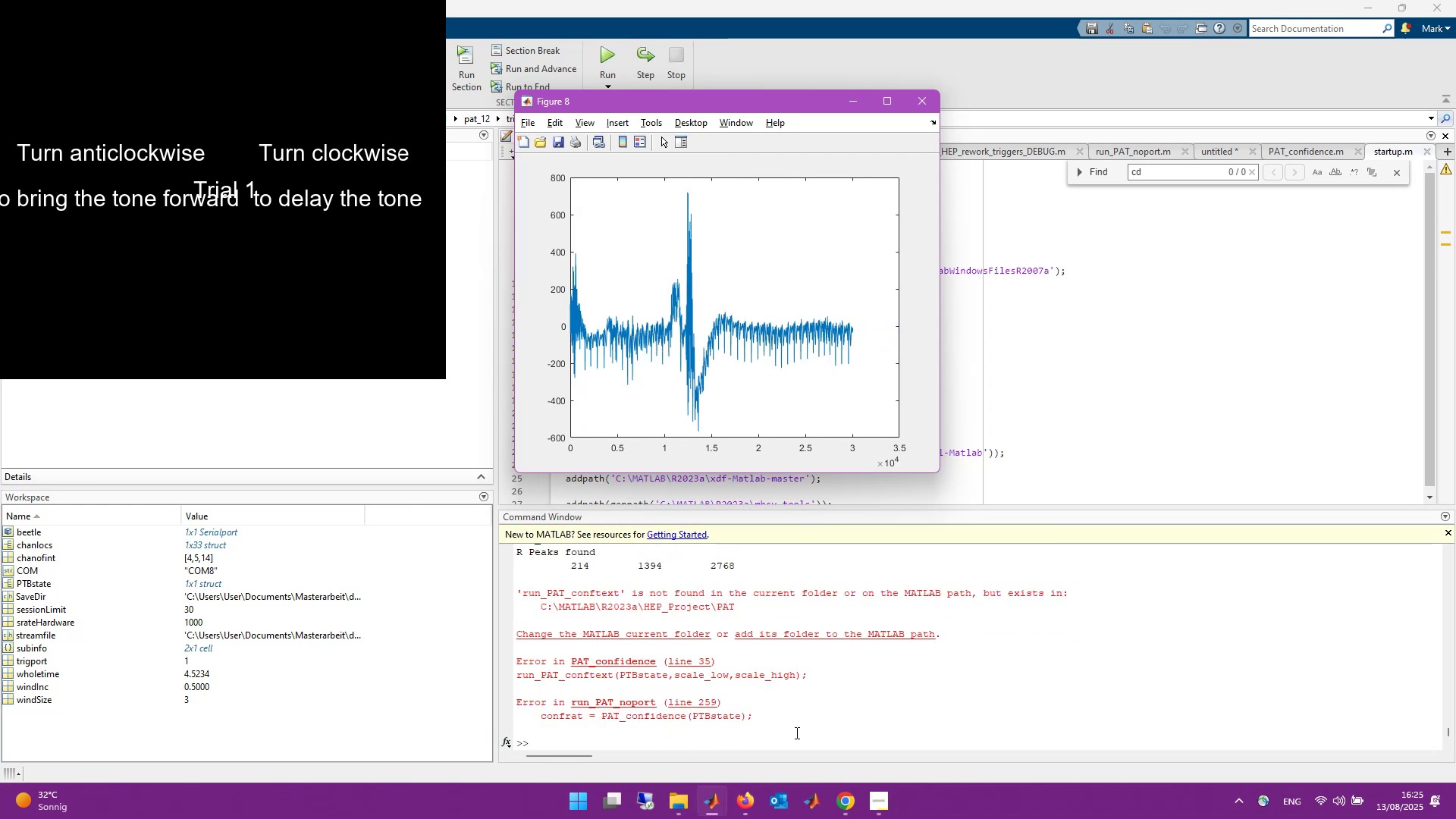 
wait(18.87)
 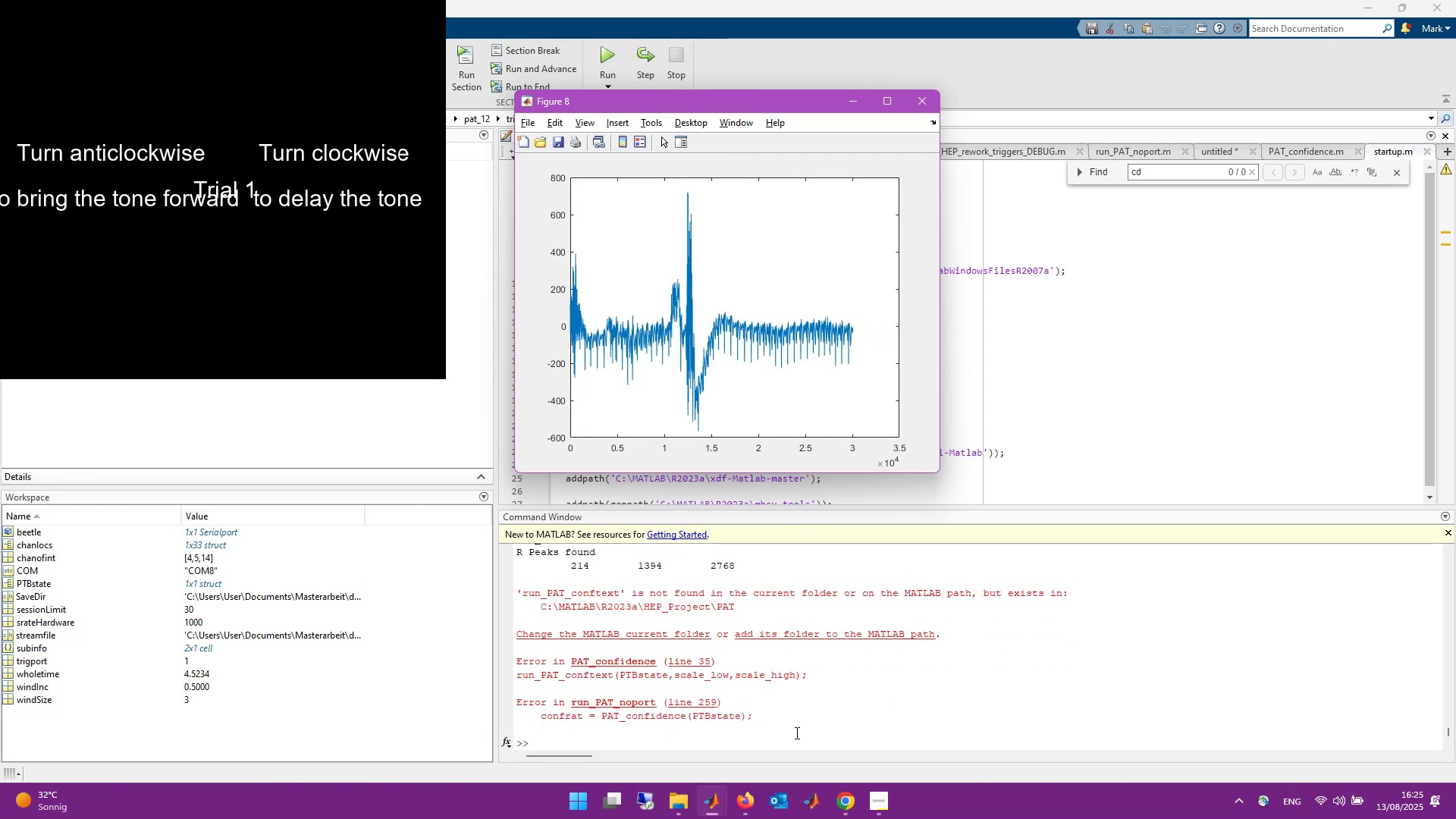 
left_click([909, 735])
 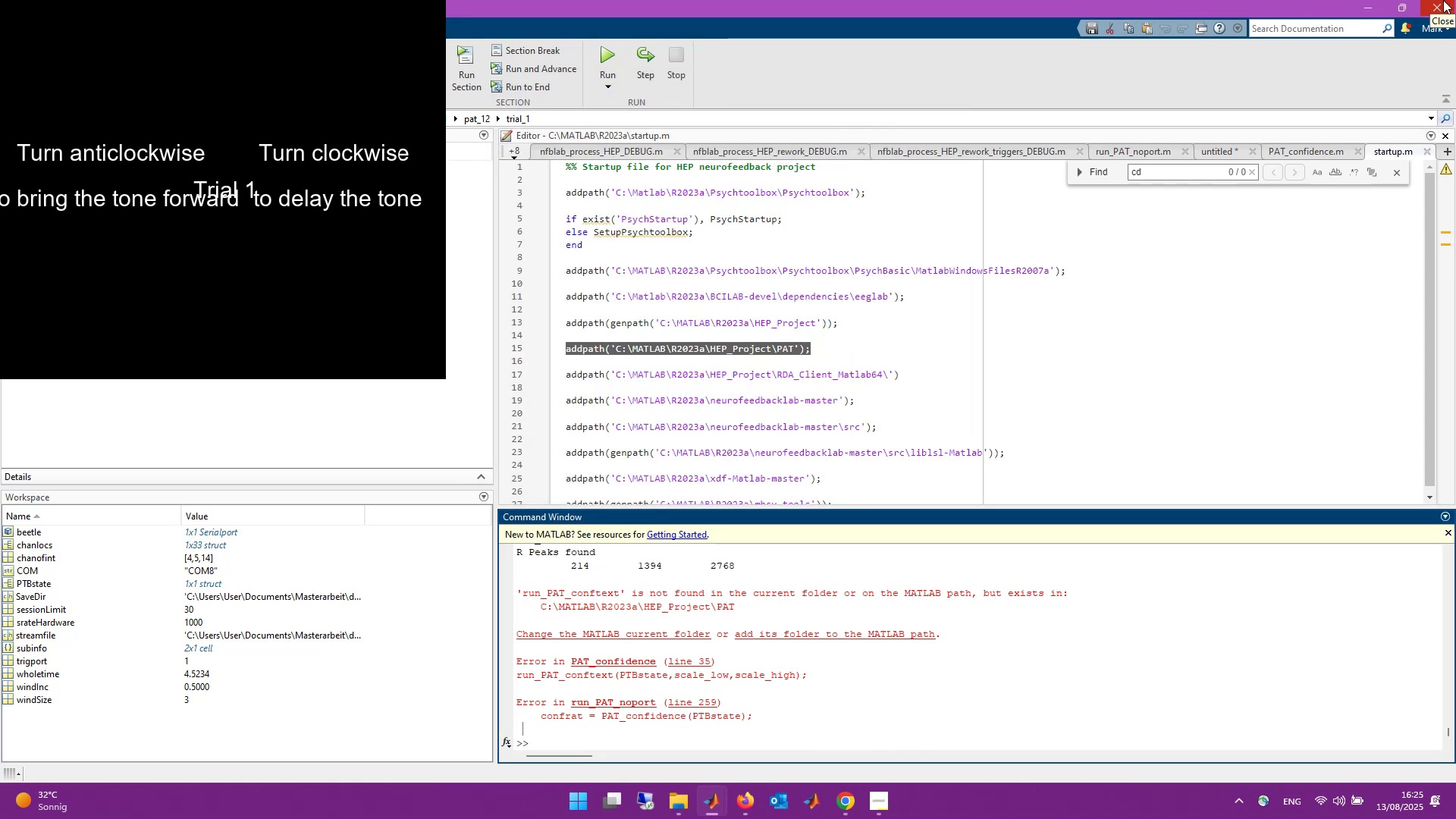 
wait(11.0)
 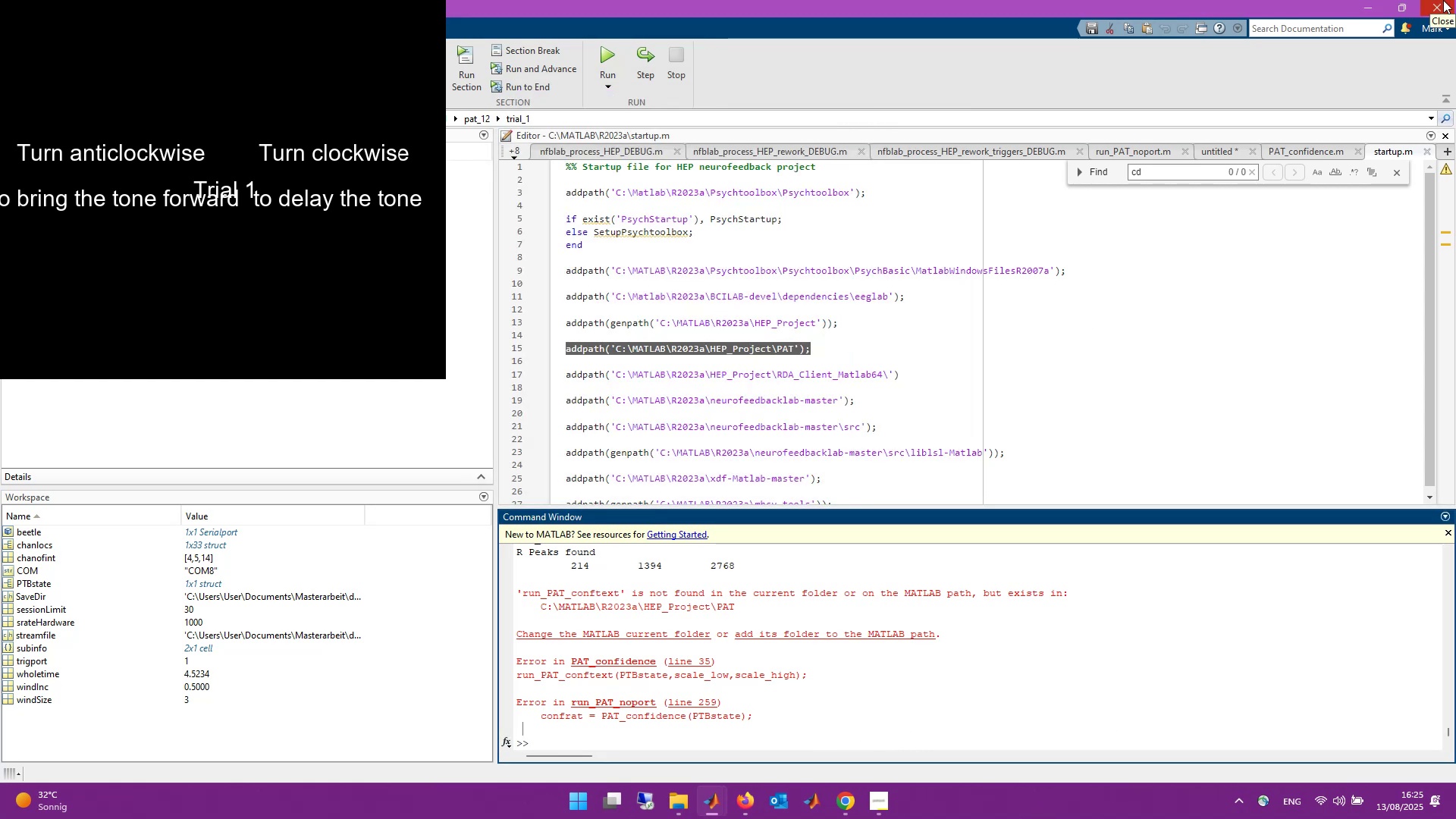 
key(S)
 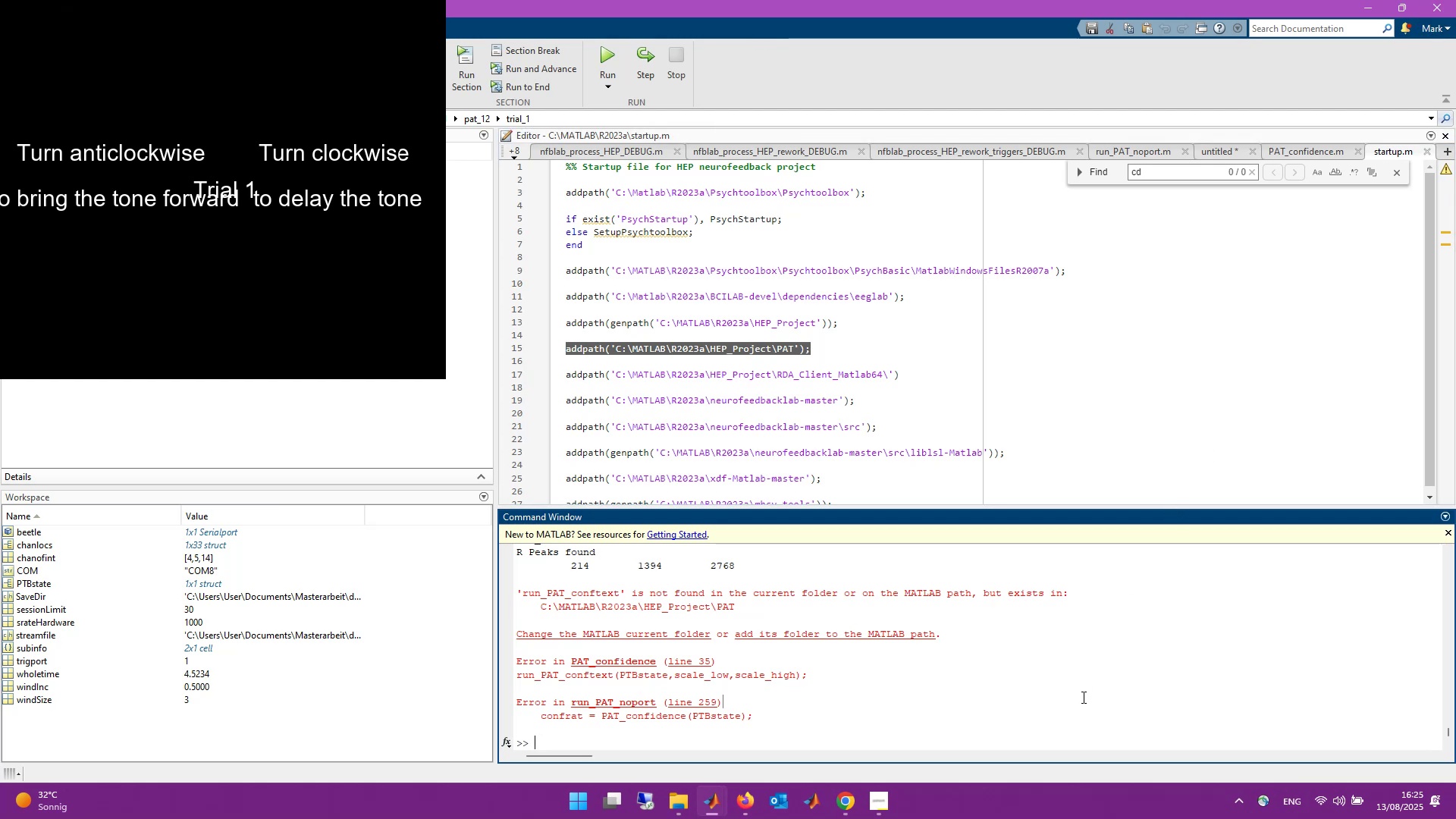 
left_click([1082, 697])
 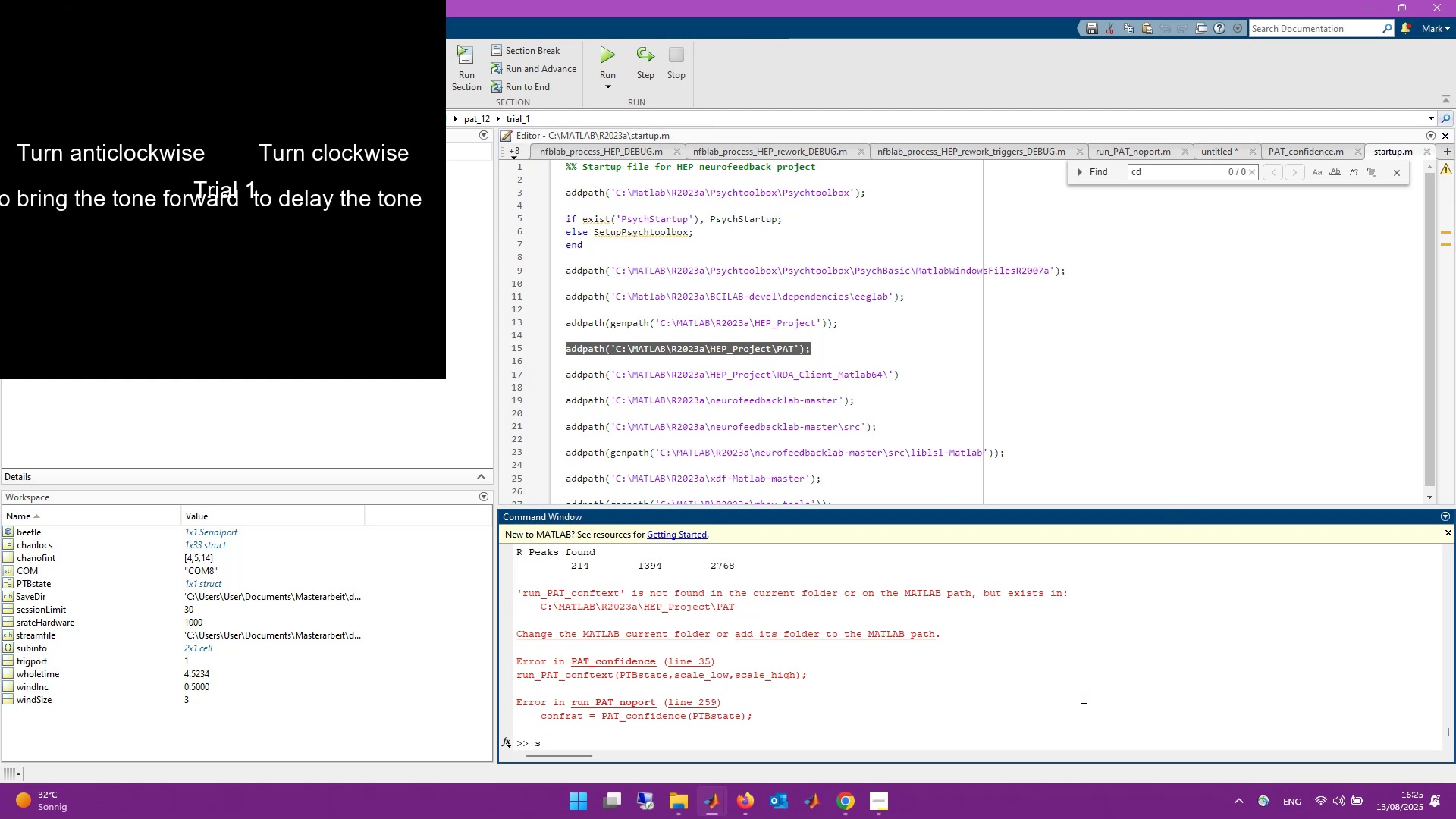 
type(ca)
 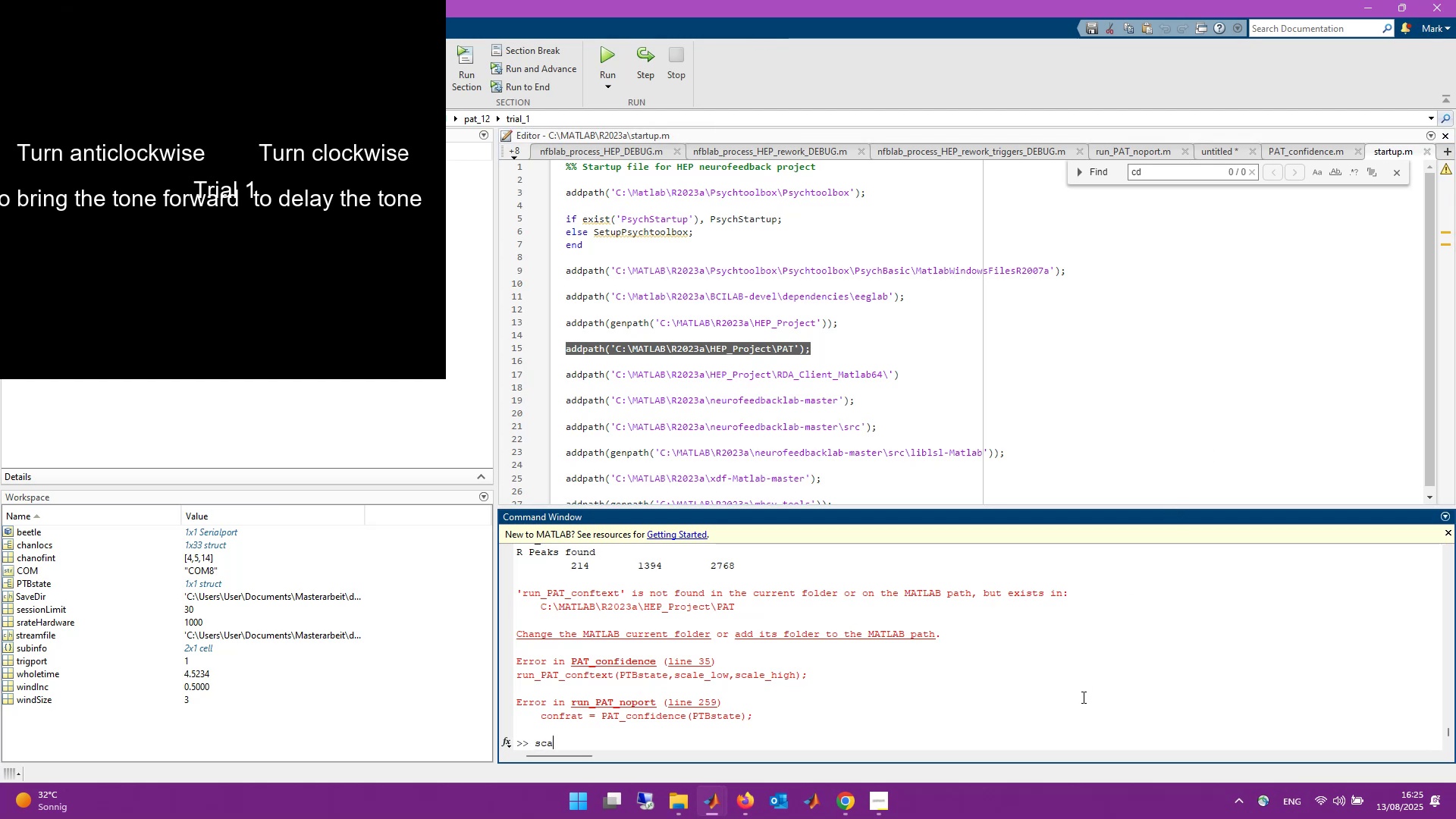 
key(Enter)
 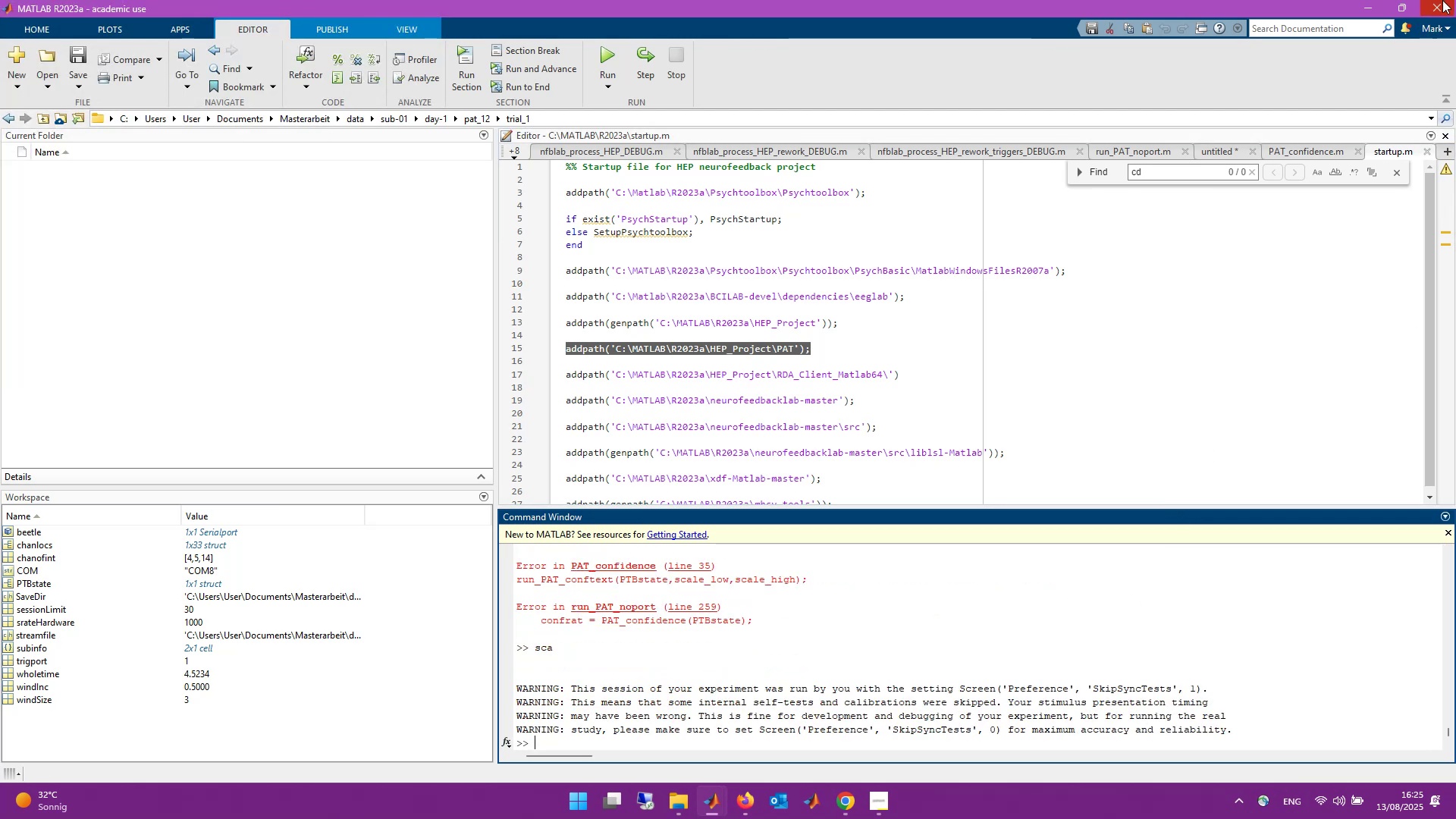 
left_click([1442, 0])
 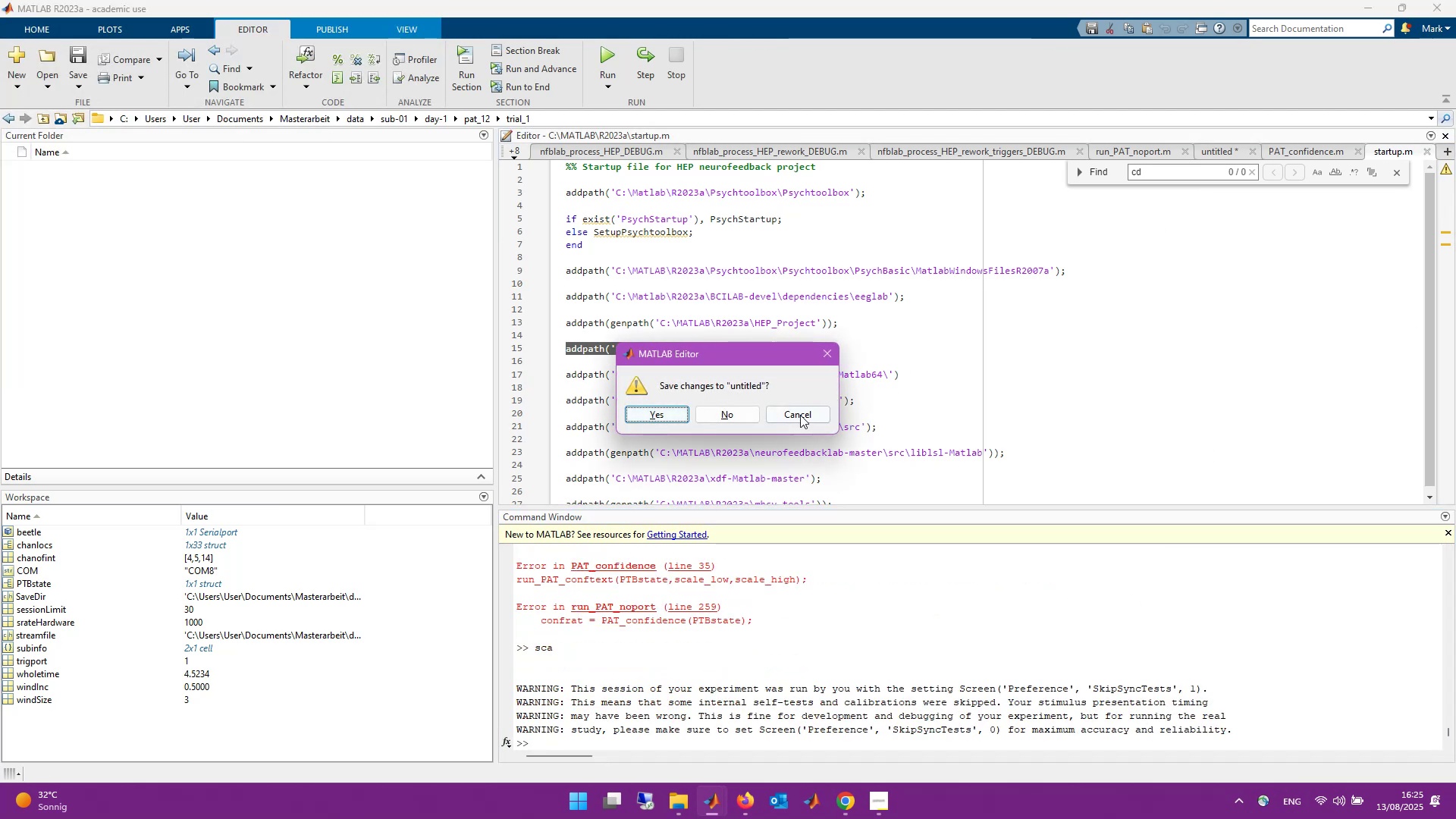 
left_click([733, 416])
 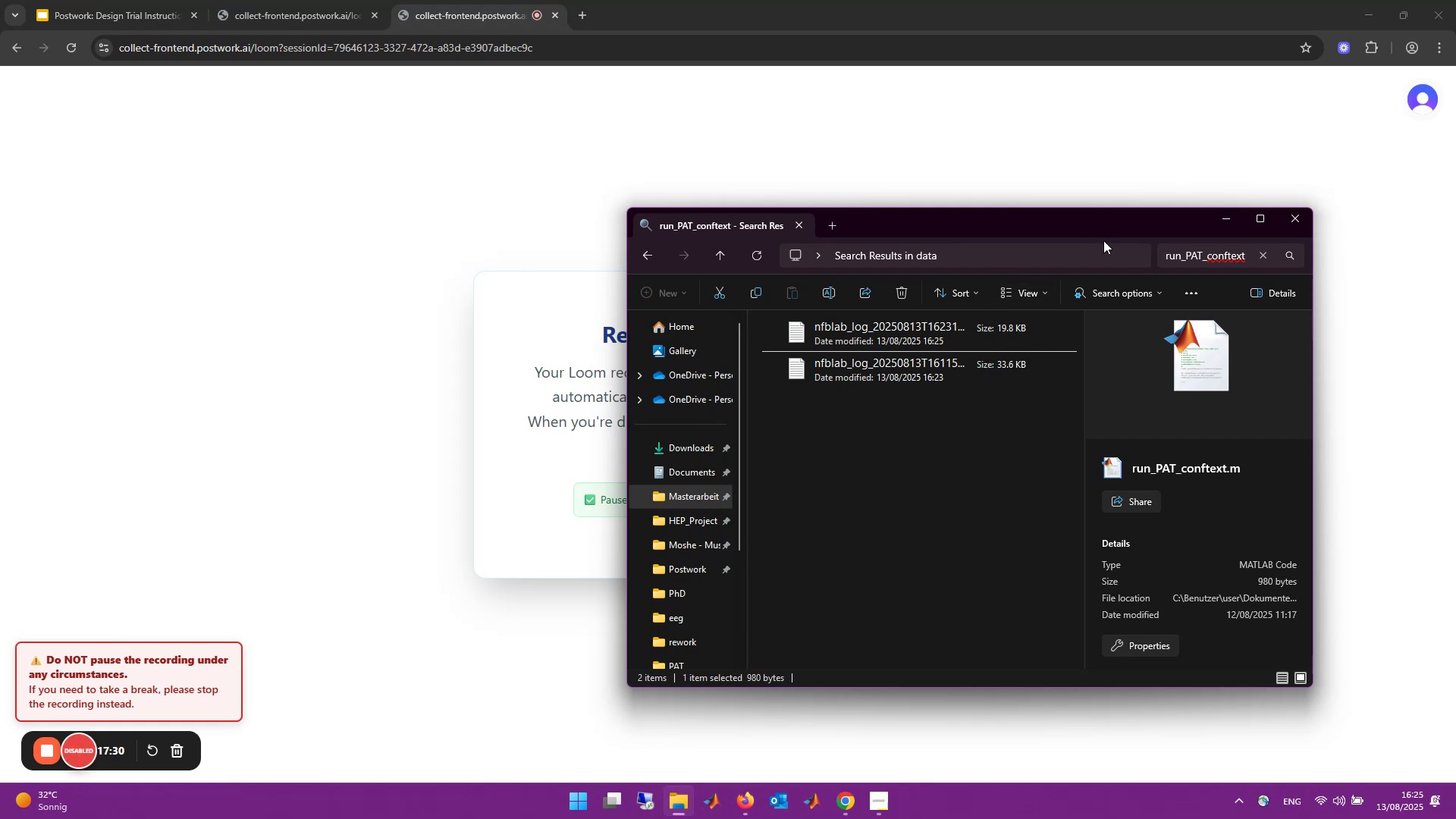 
left_click([1291, 223])
 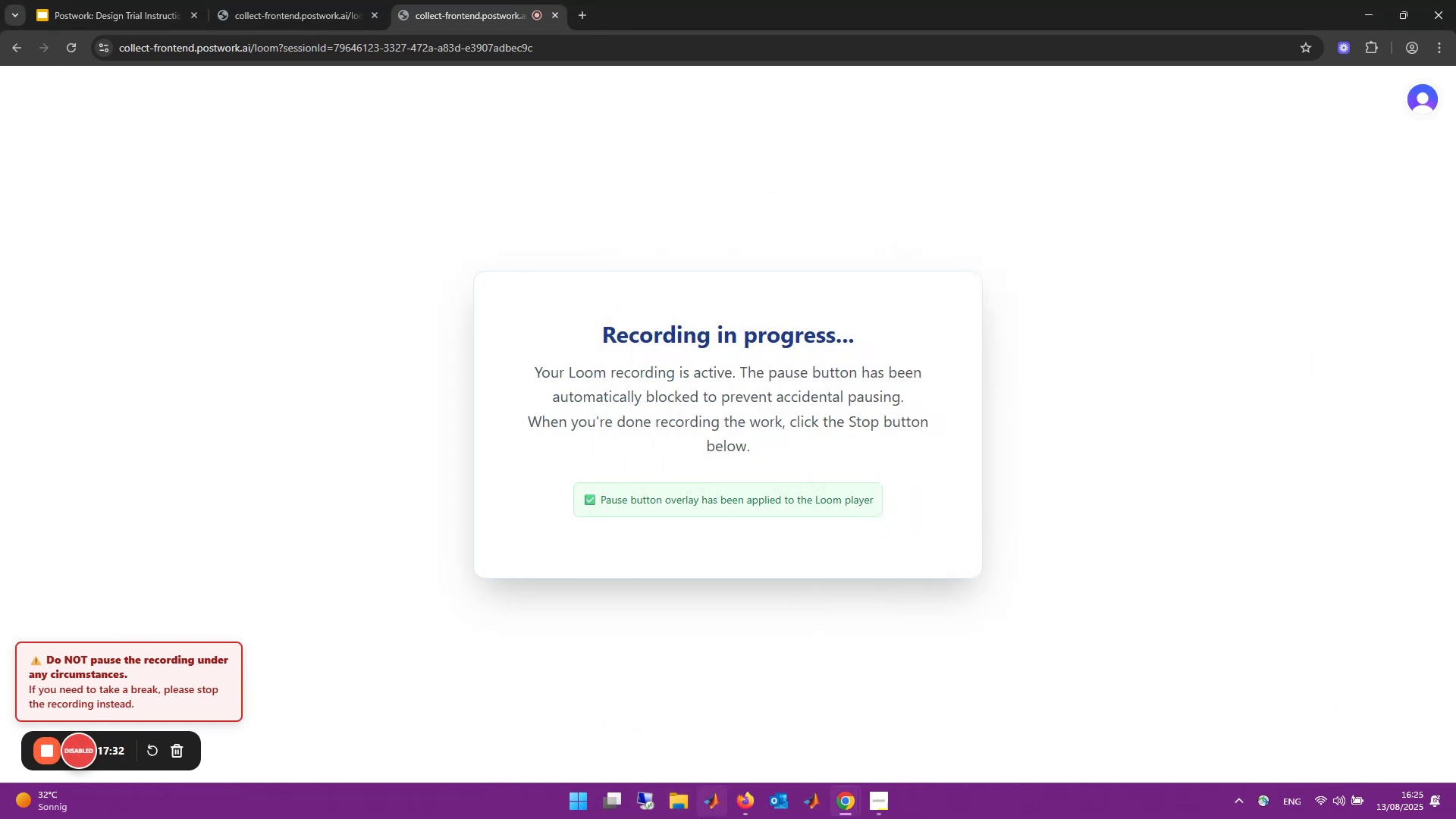 
left_click([710, 810])
 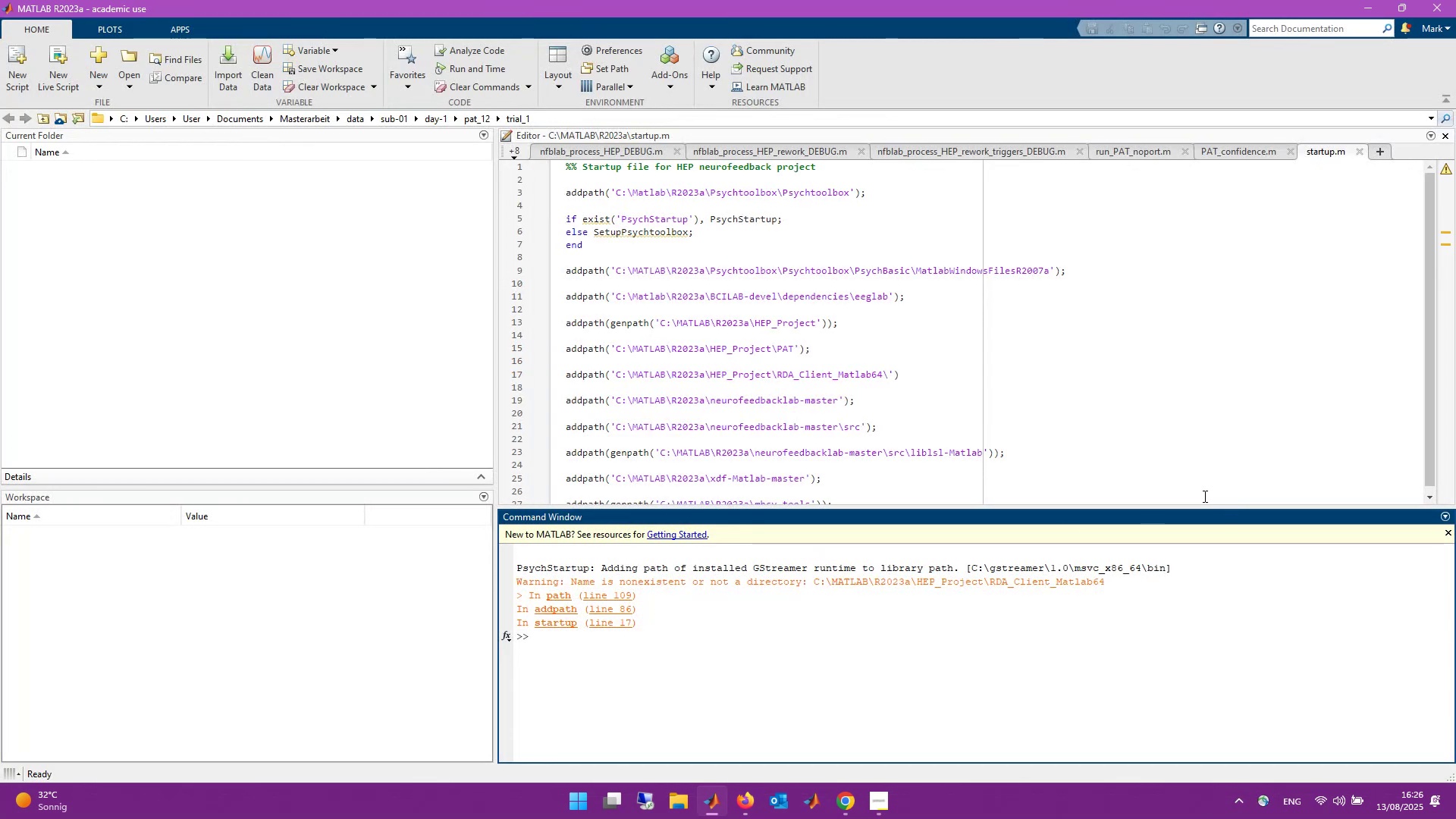 
wait(19.67)
 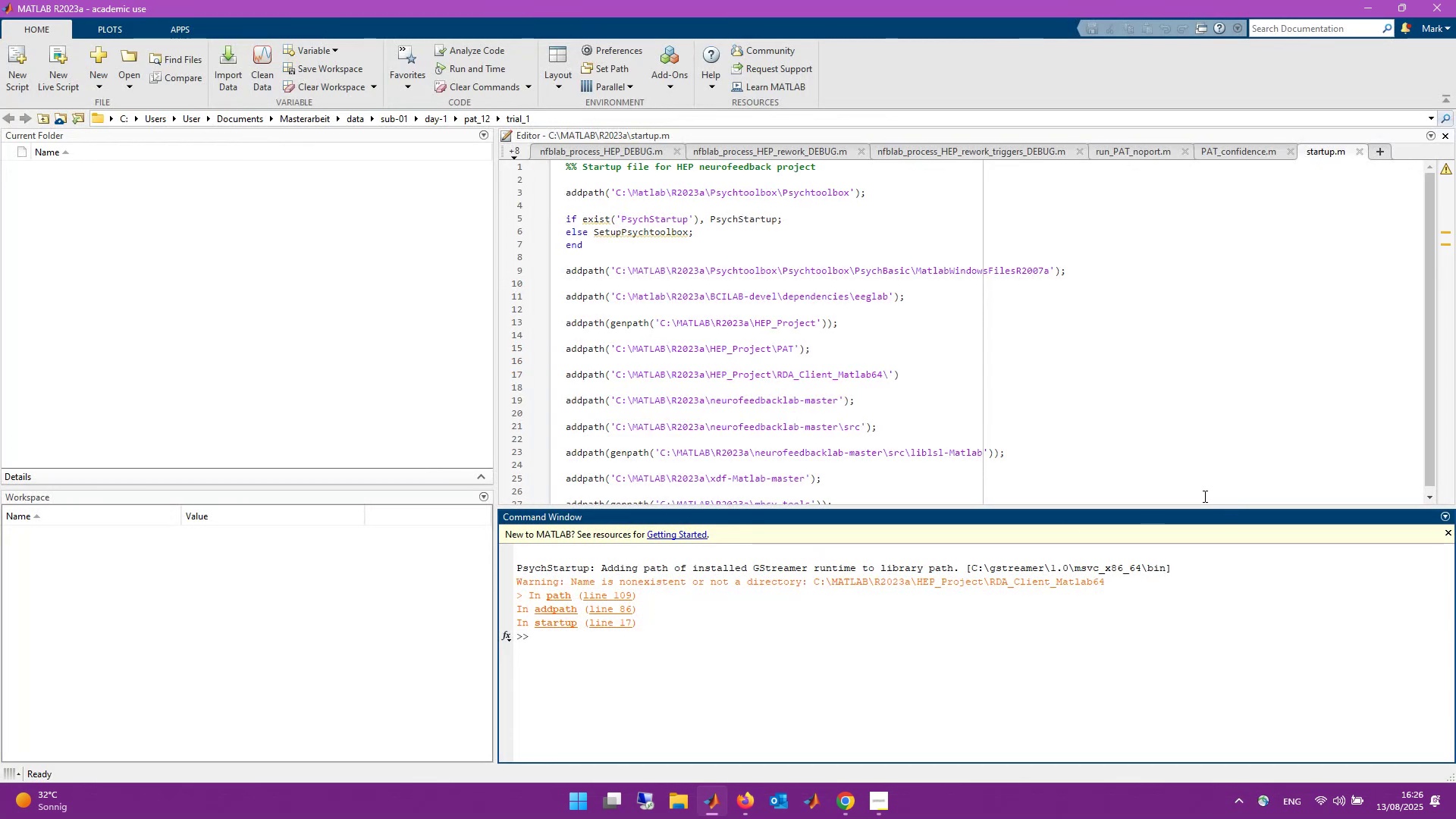 
type(open )
 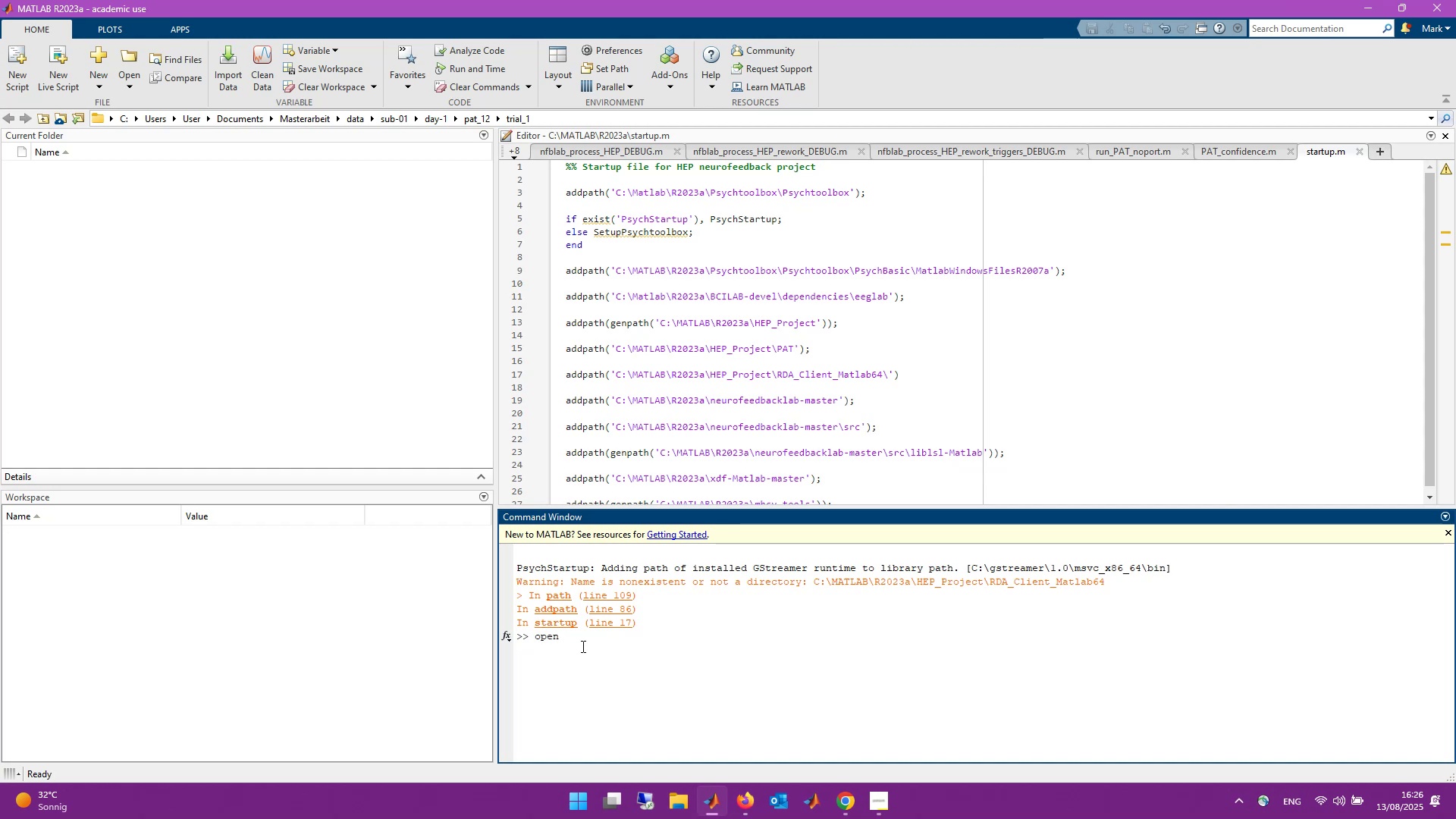 
hold_key(key=Backspace, duration=0.92)
 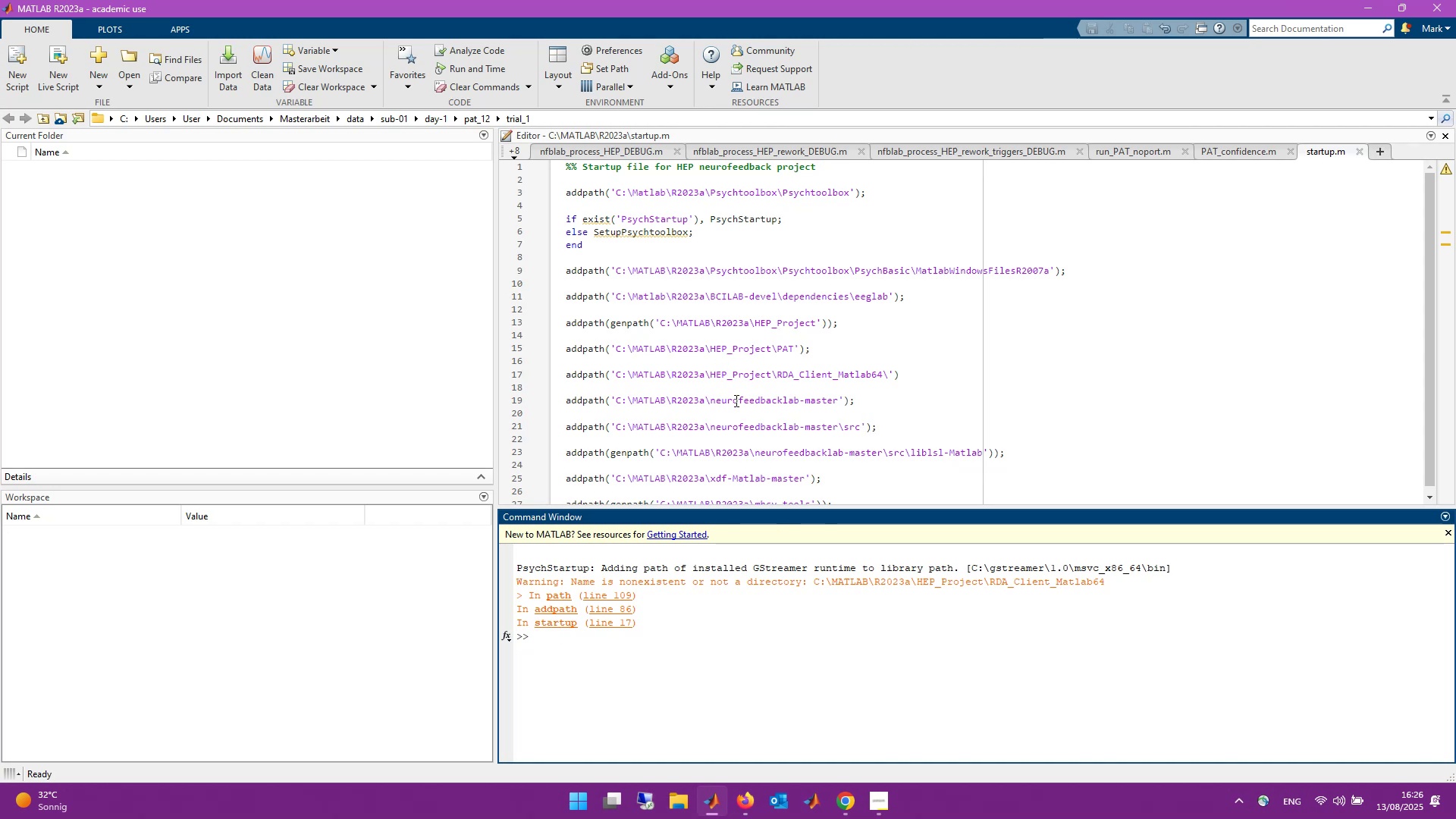 
scroll: coordinate [673, 347], scroll_direction: down, amount: 1.0
 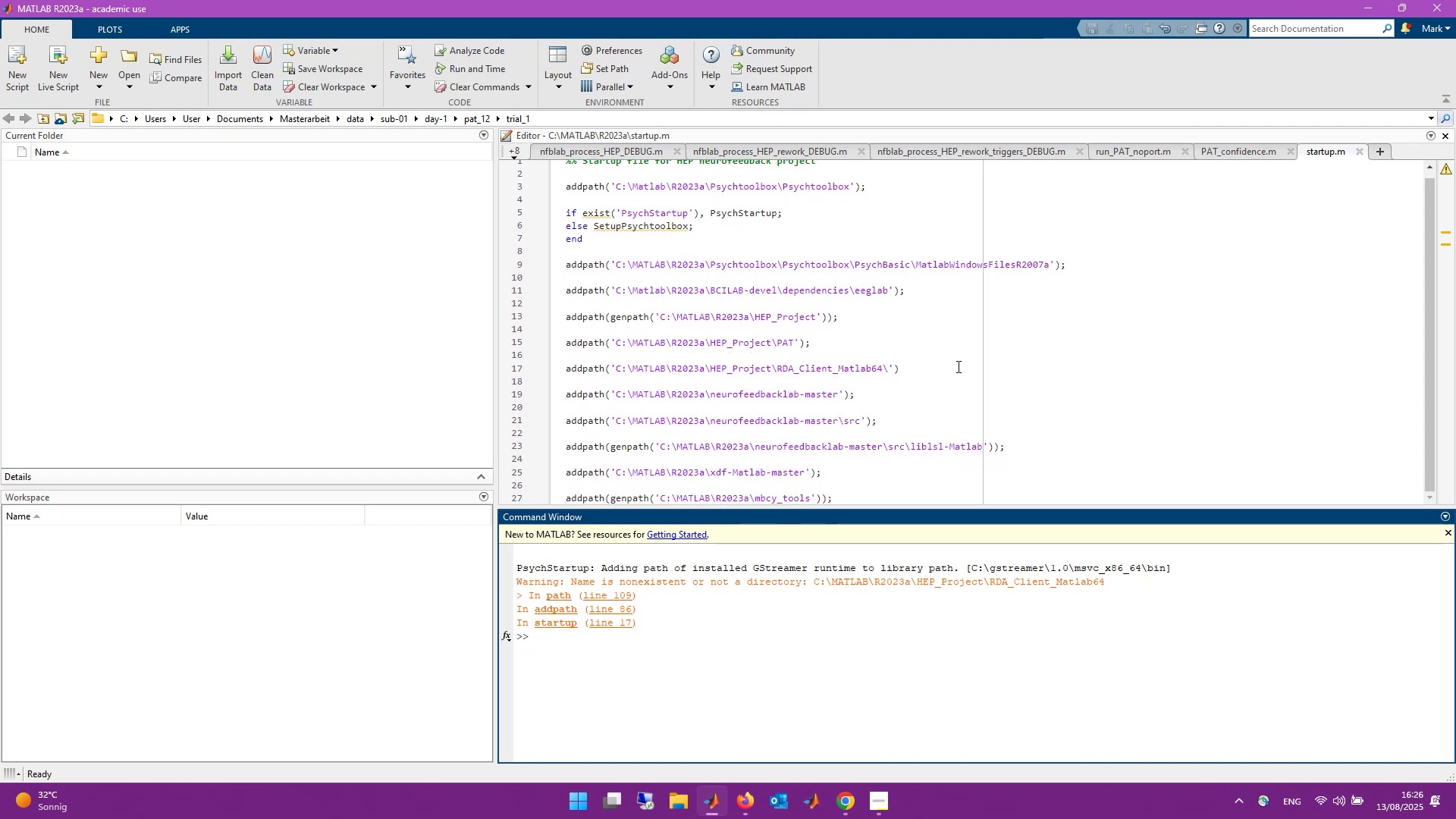 
left_click_drag(start_coordinate=[952, 367], to_coordinate=[528, 364])
 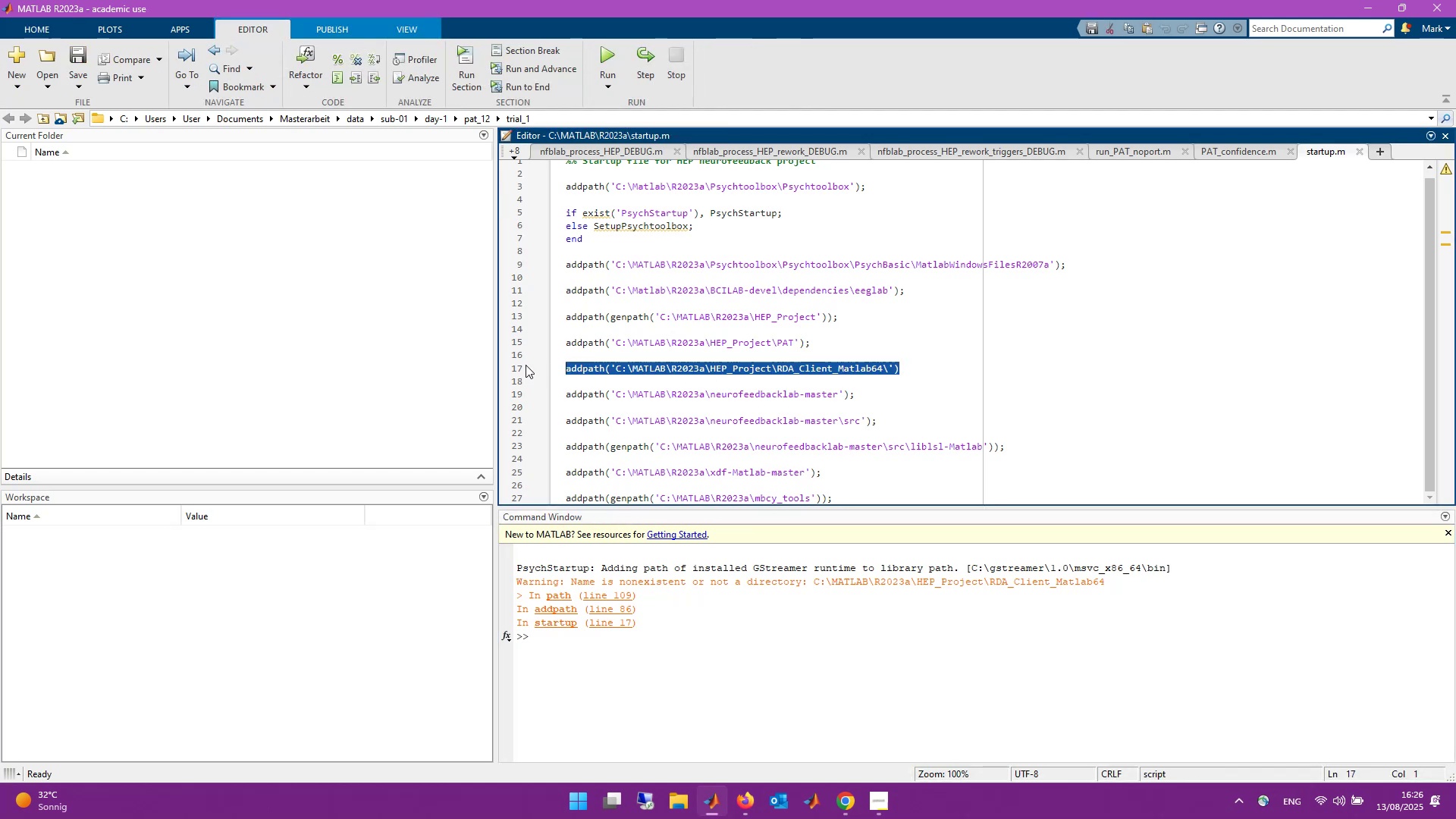 
key(Backspace)
 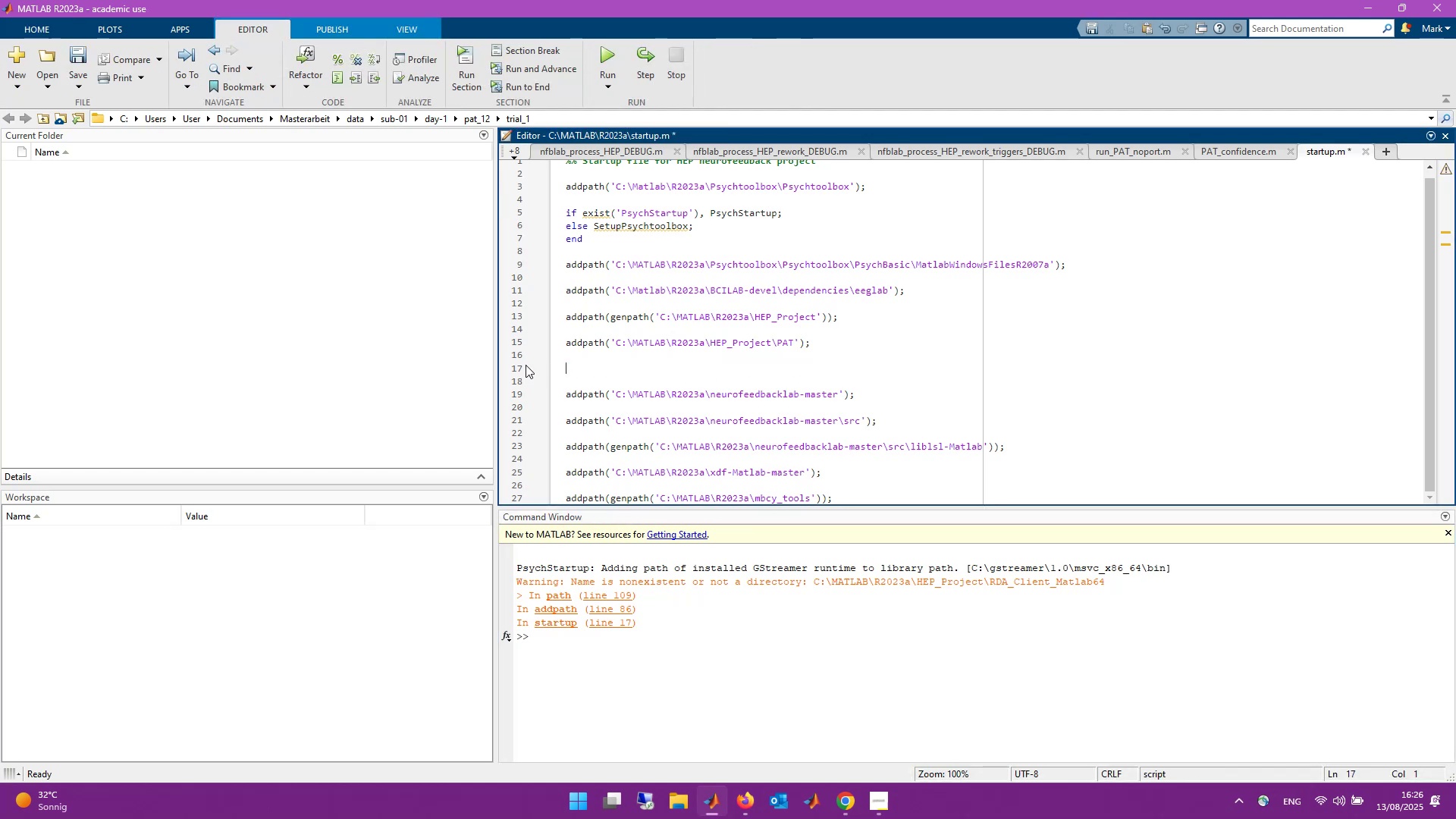 
key(Backspace)
 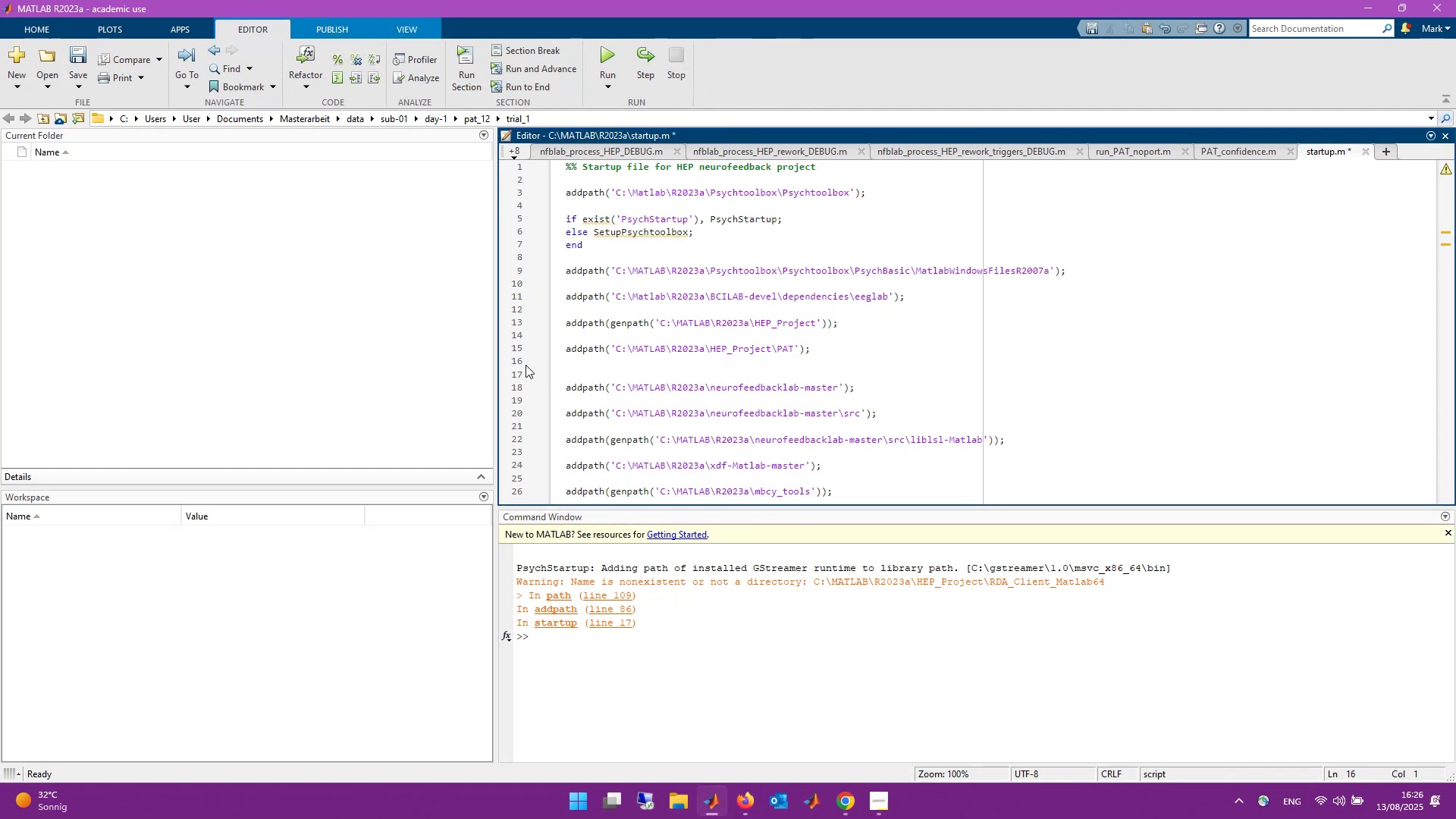 
key(Control+S)
 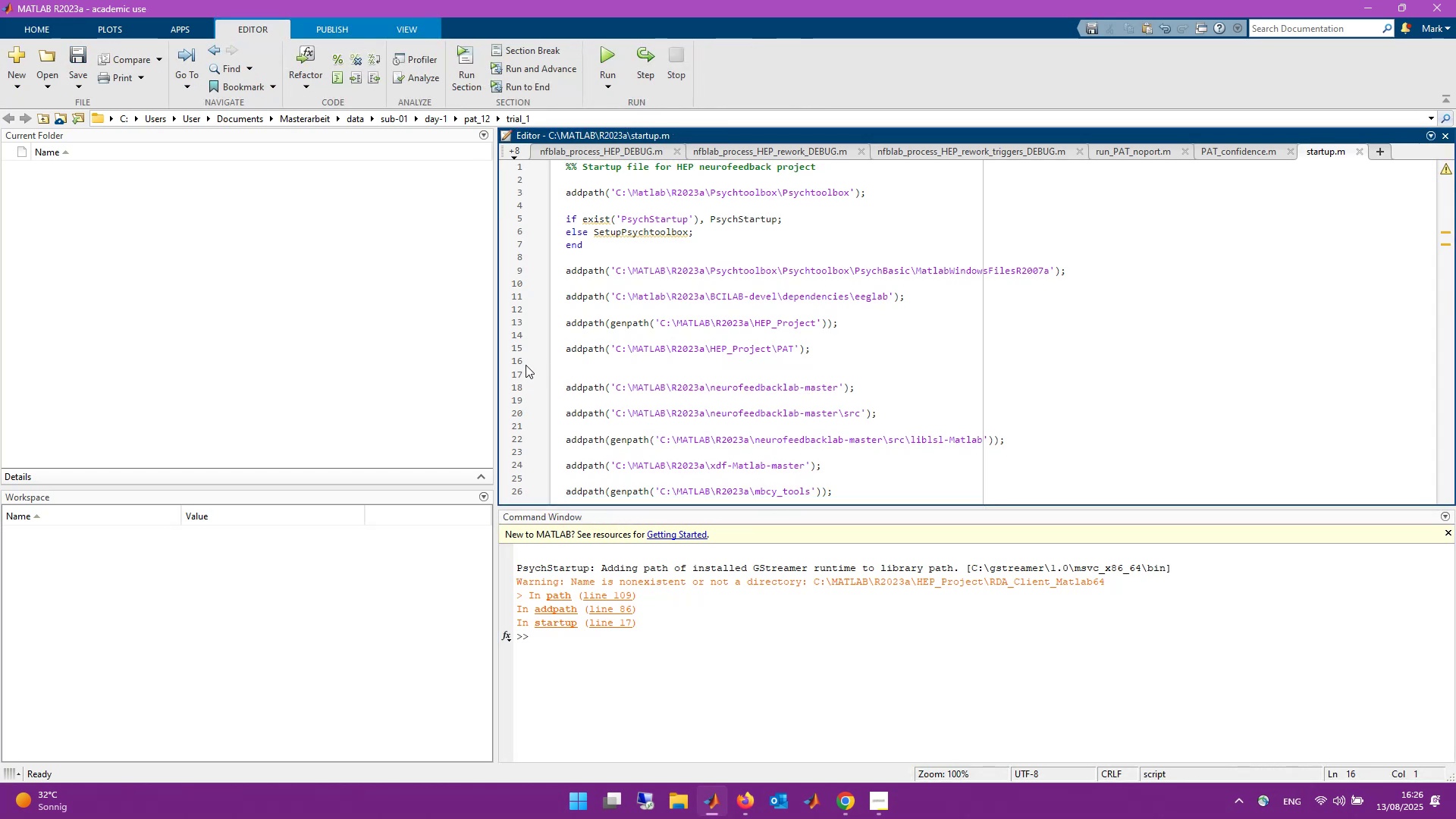 
key(Backspace)
 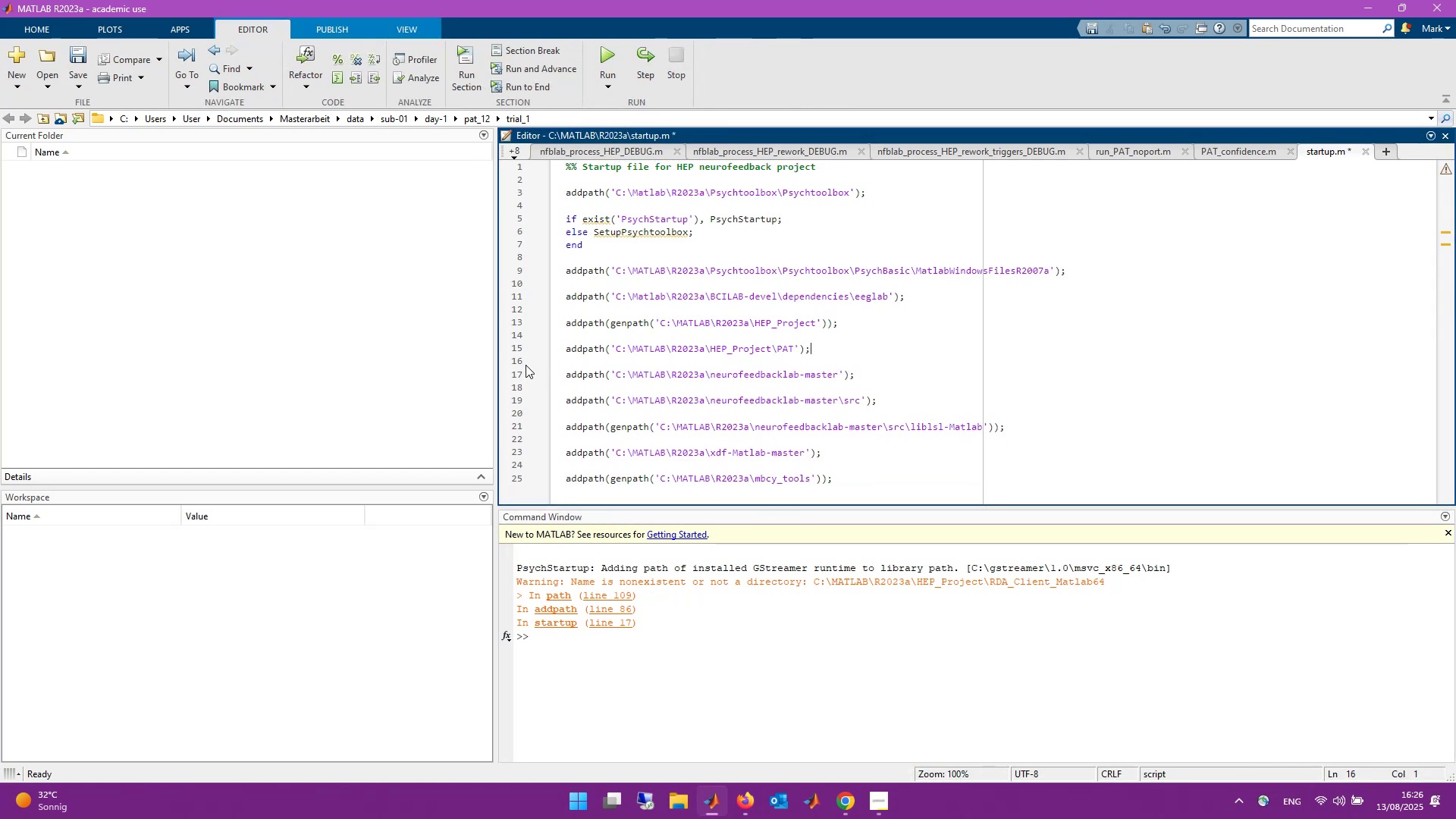 
key(Control+S)
 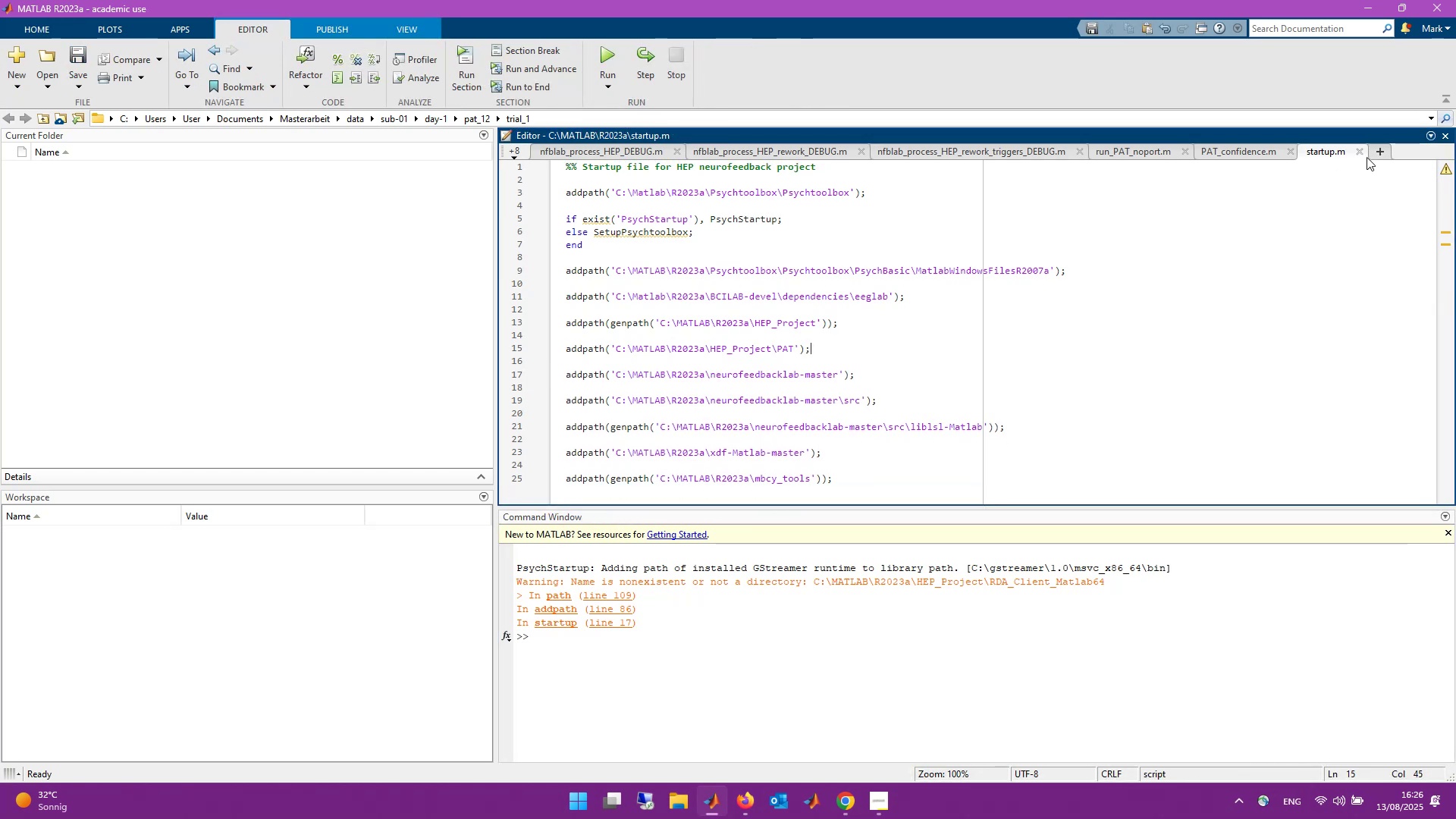 
left_click([1359, 154])
 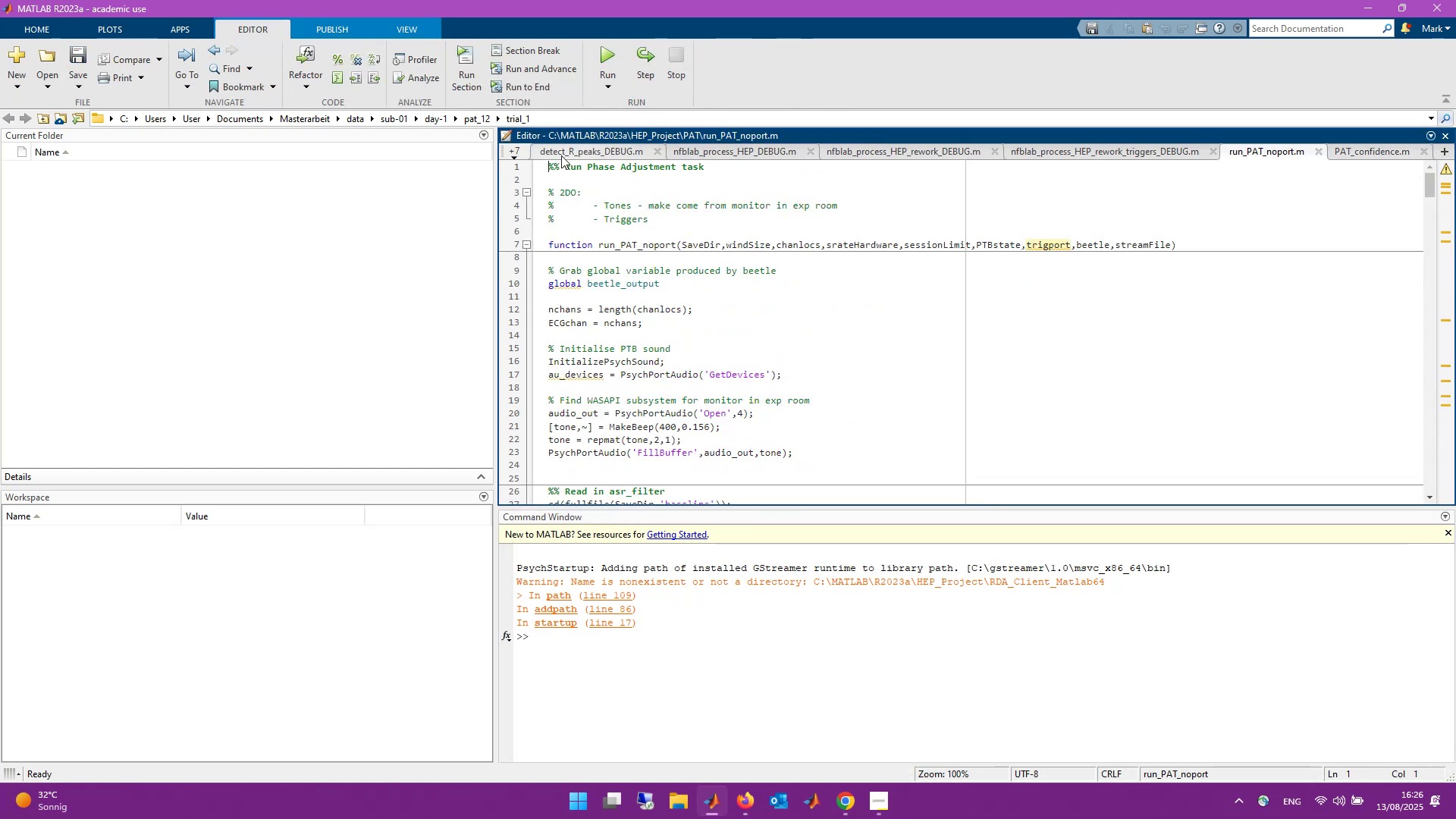 
left_click([519, 155])
 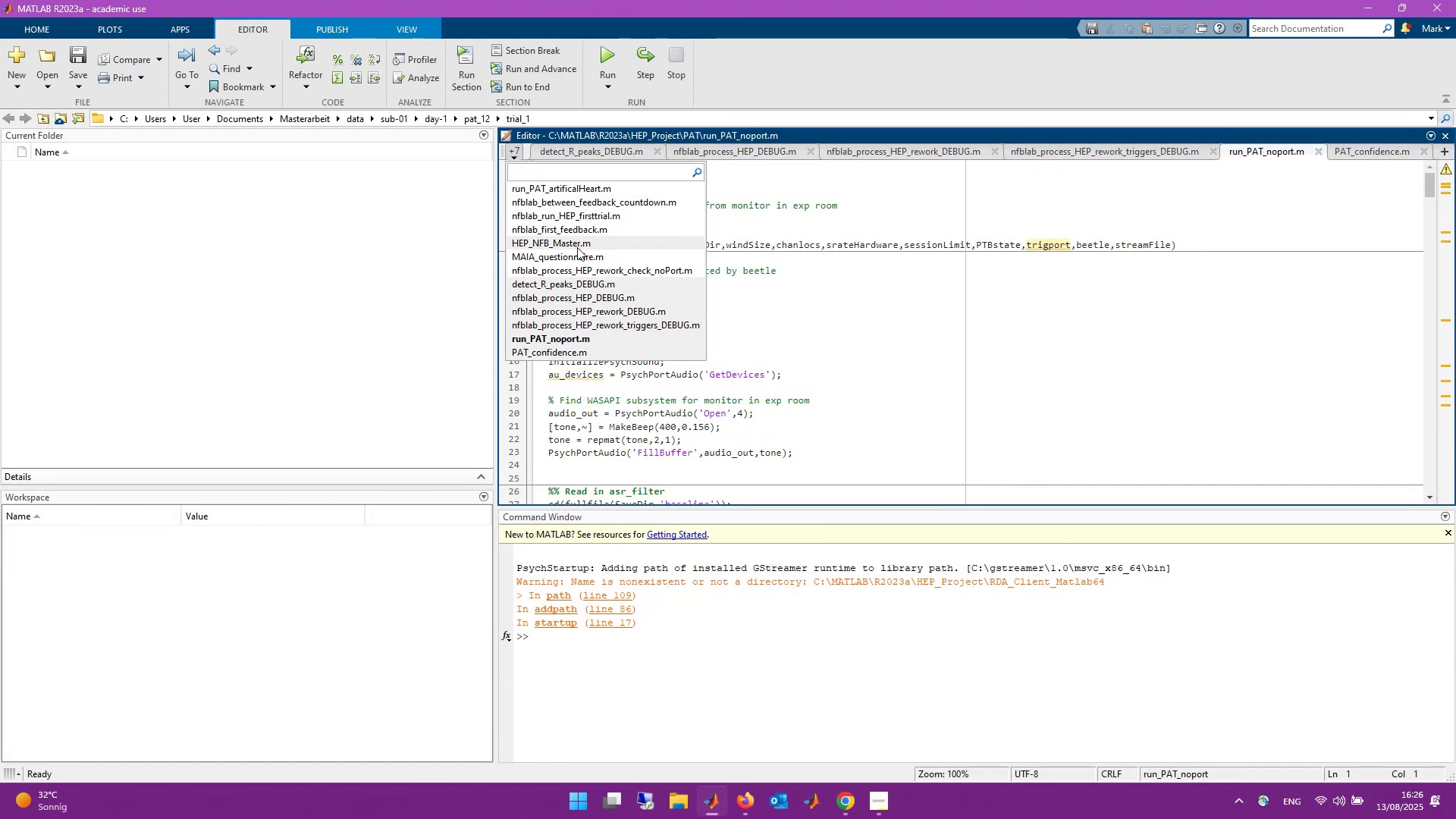 
left_click([585, 241])
 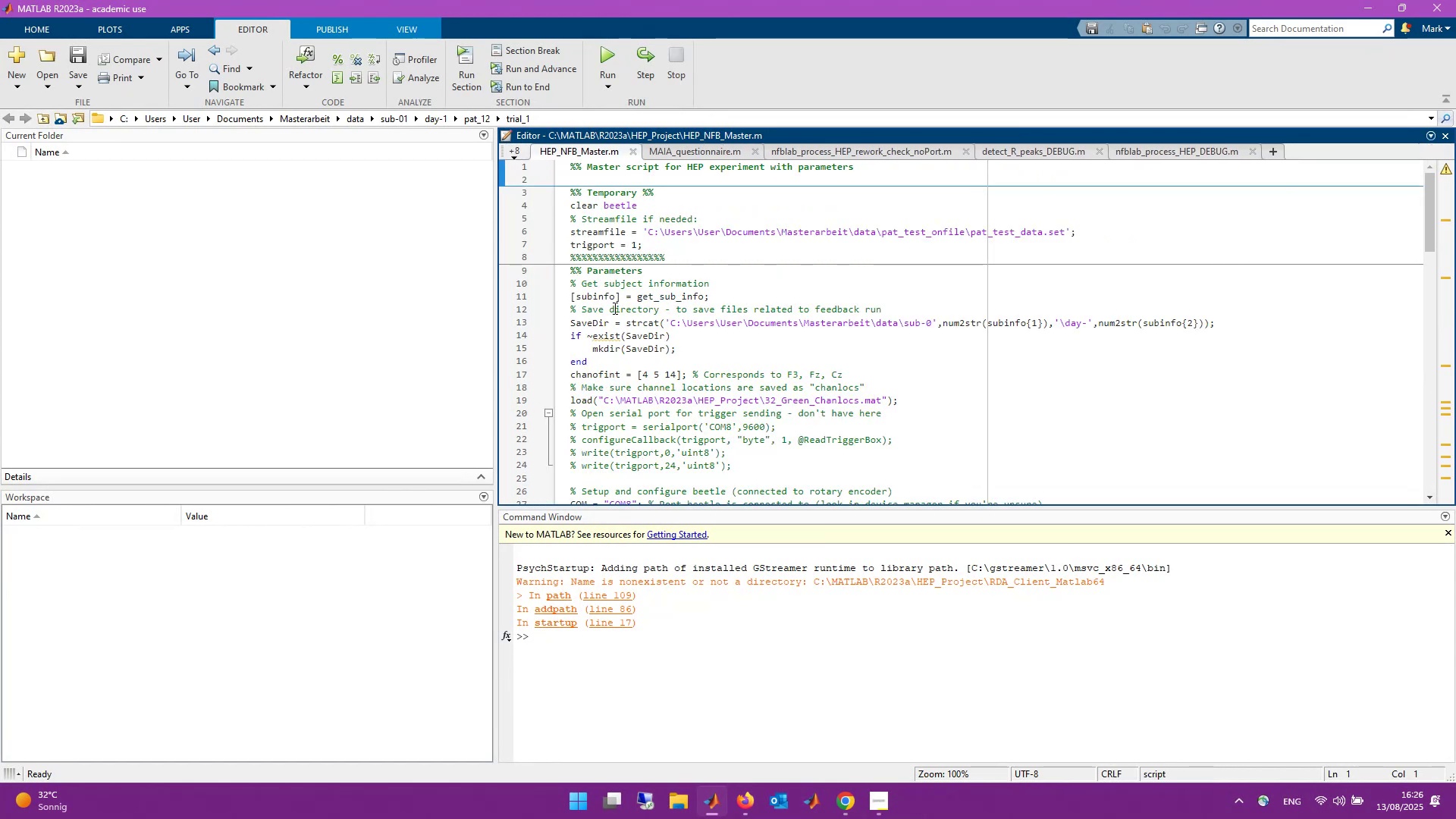 
scroll: coordinate [613, 308], scroll_direction: down, amount: 2.0
 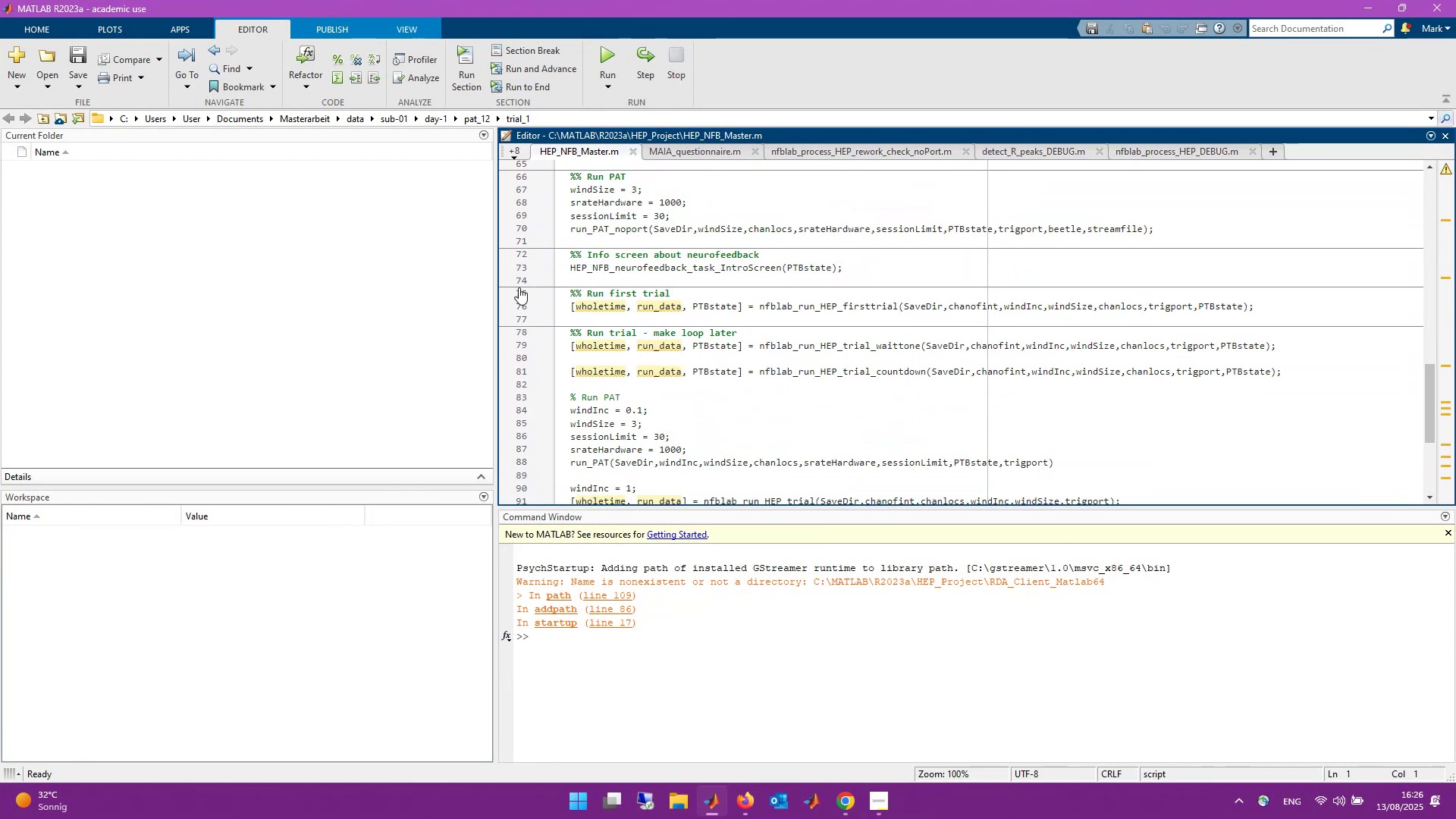 
left_click([520, 268])
 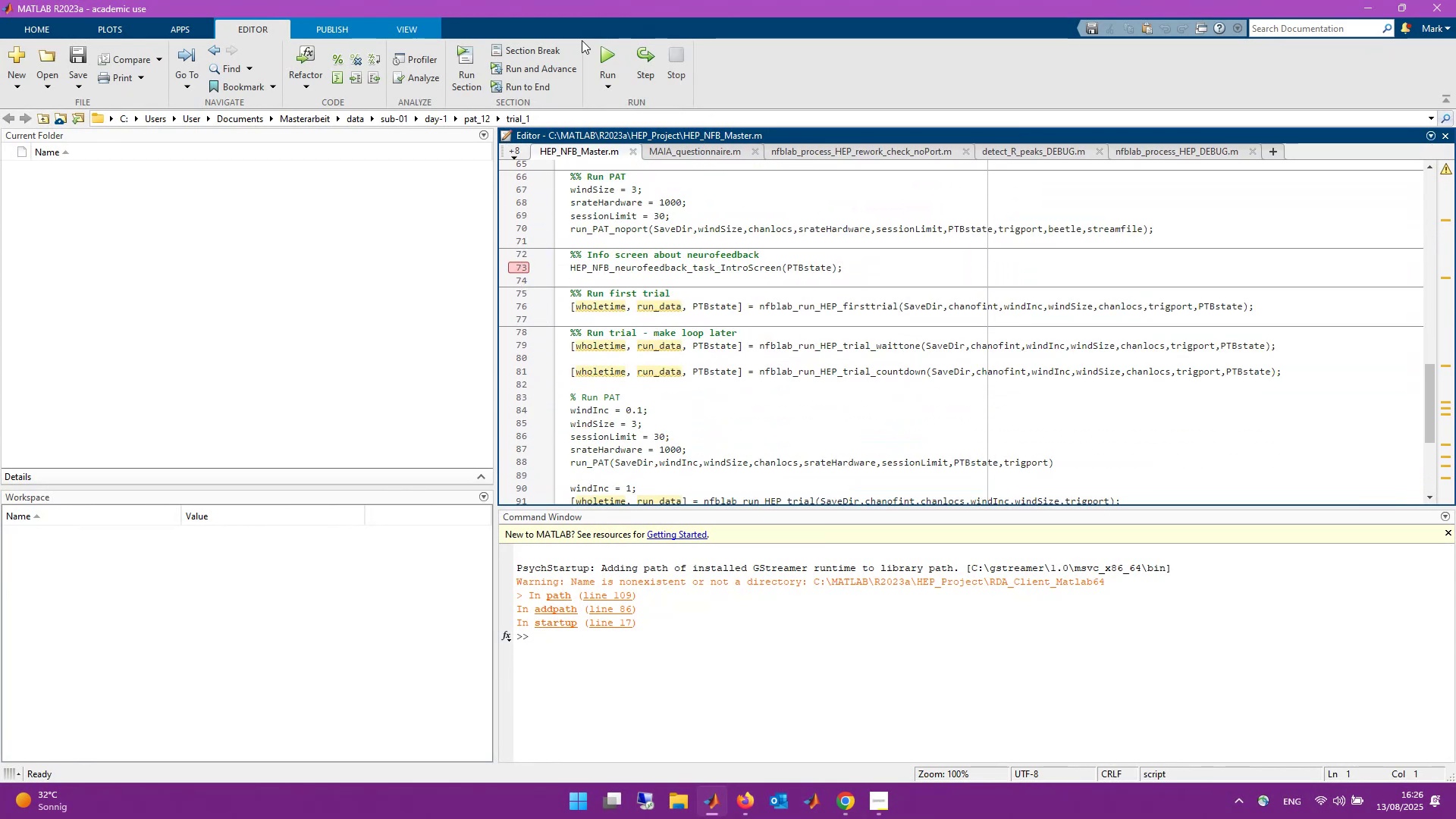 
left_click([601, 58])
 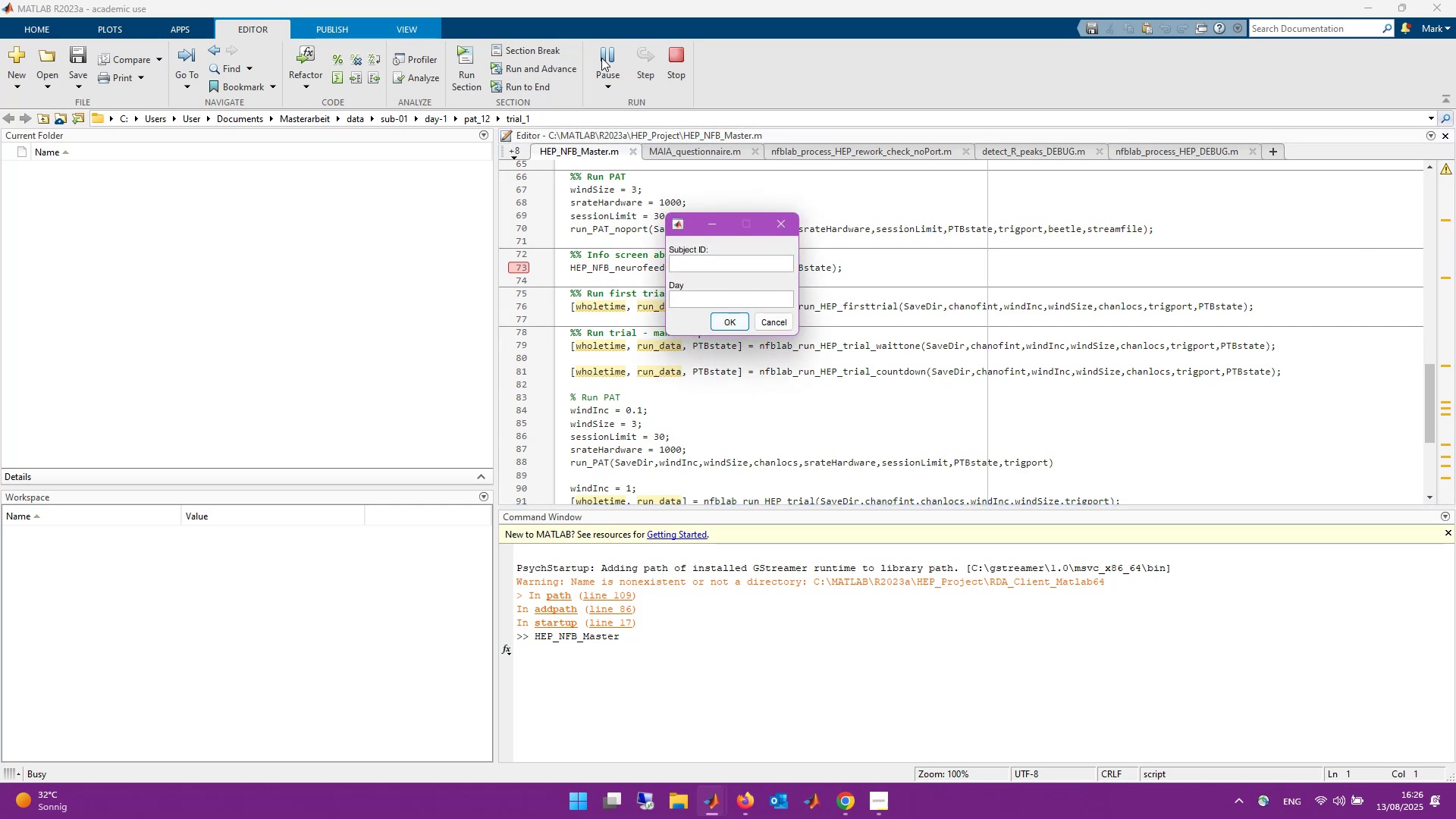 
key(Numpad1)
 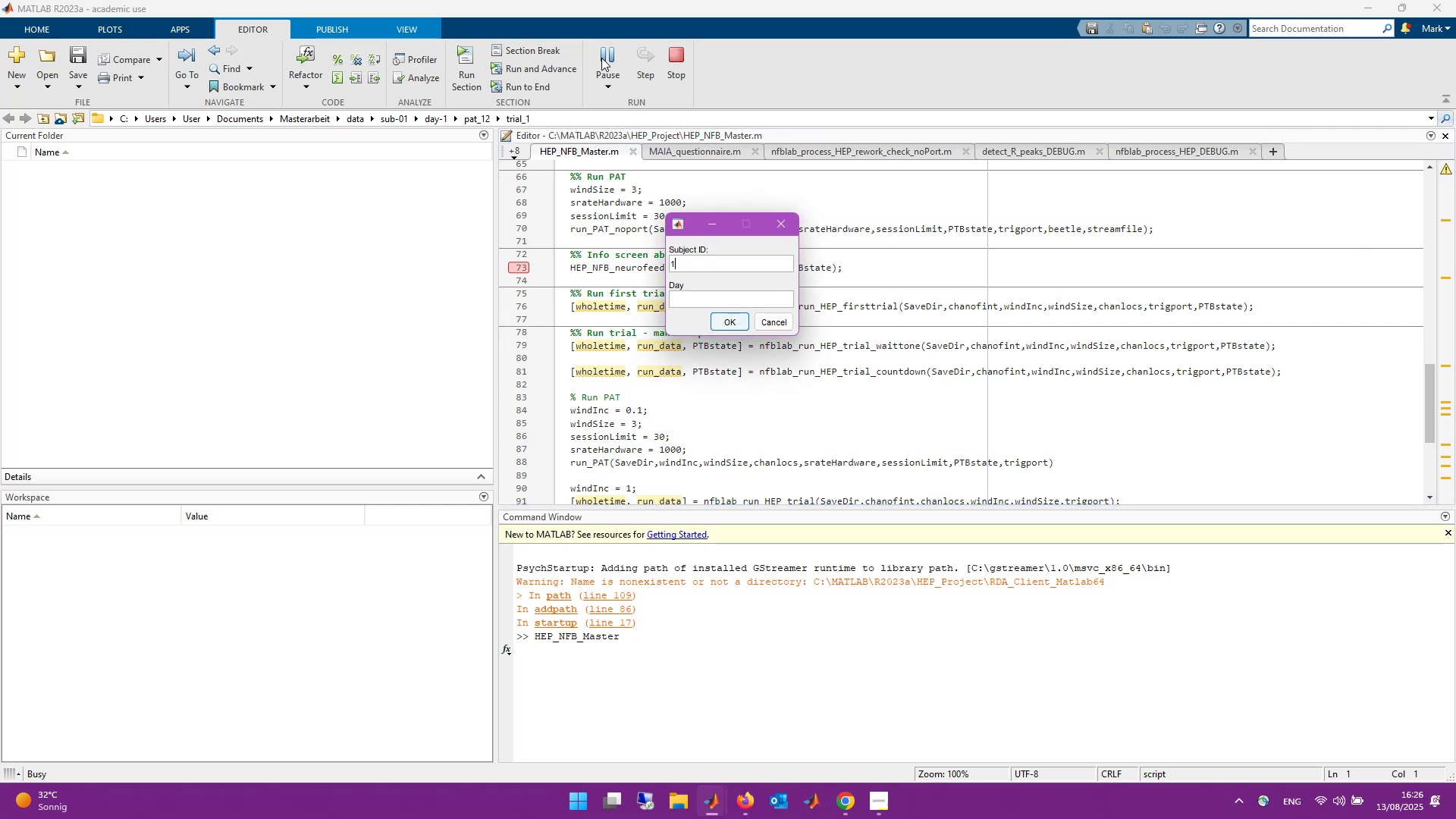 
key(Tab)
 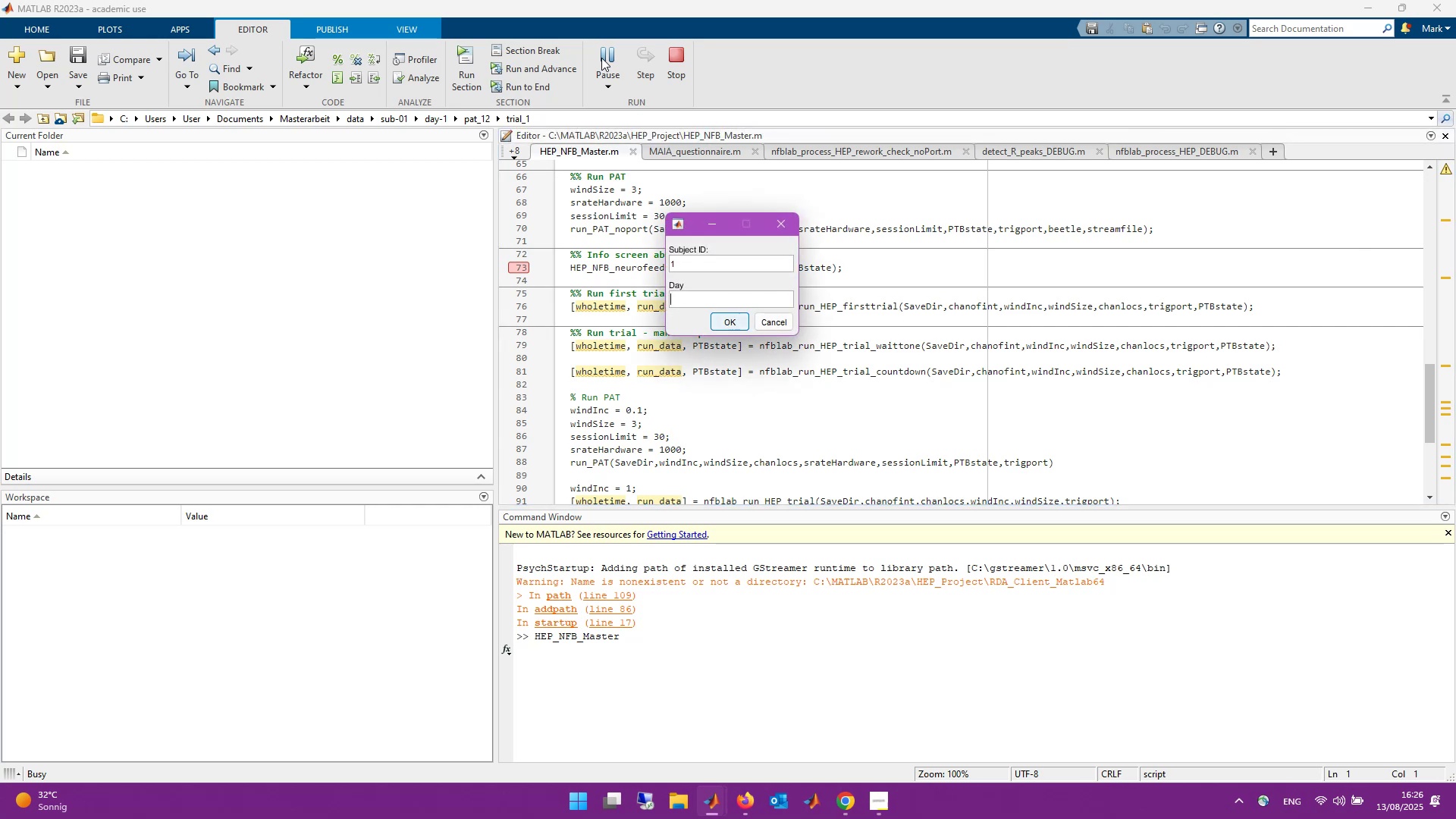 
key(Numpad1)
 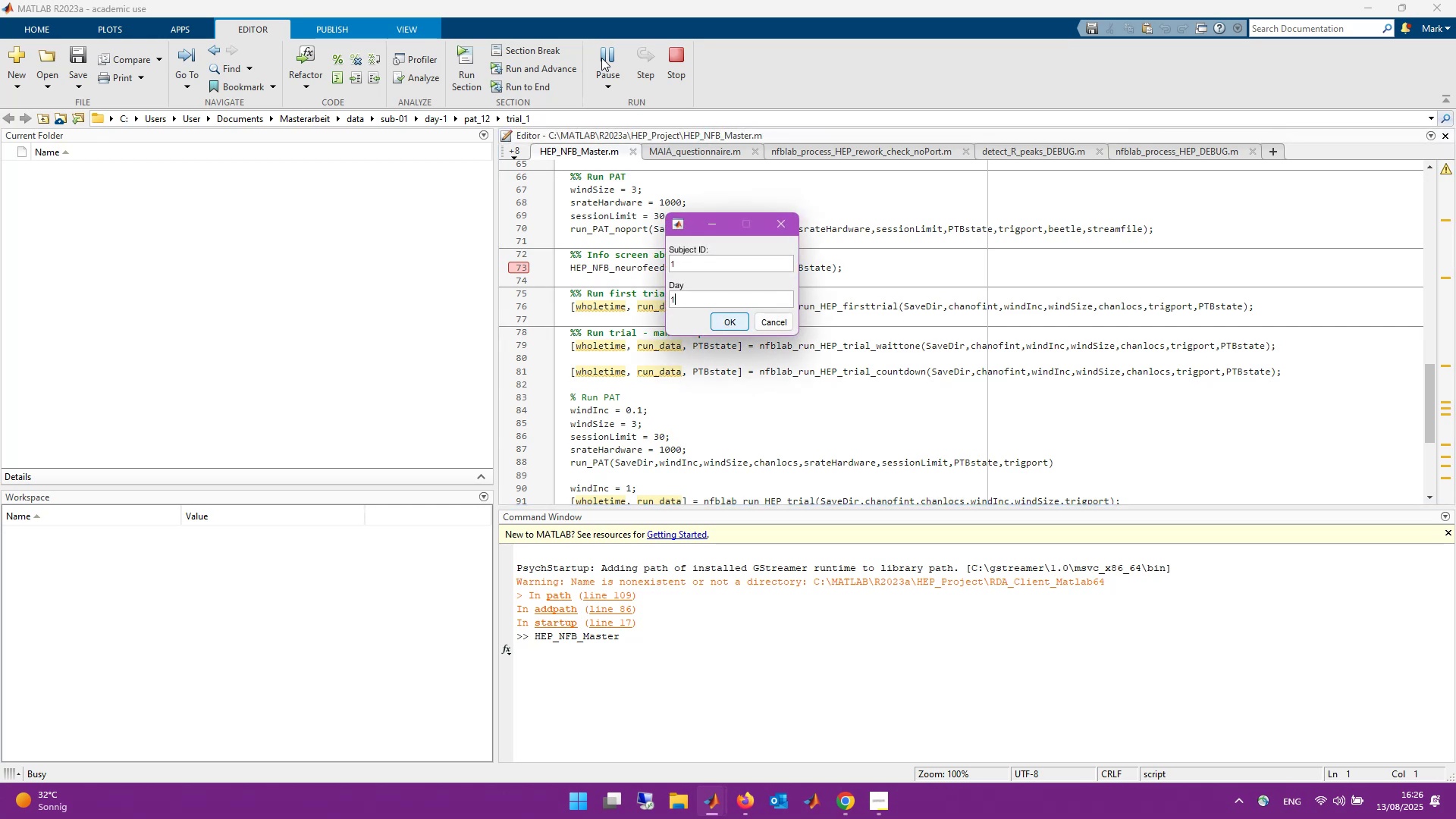 
key(Enter)
 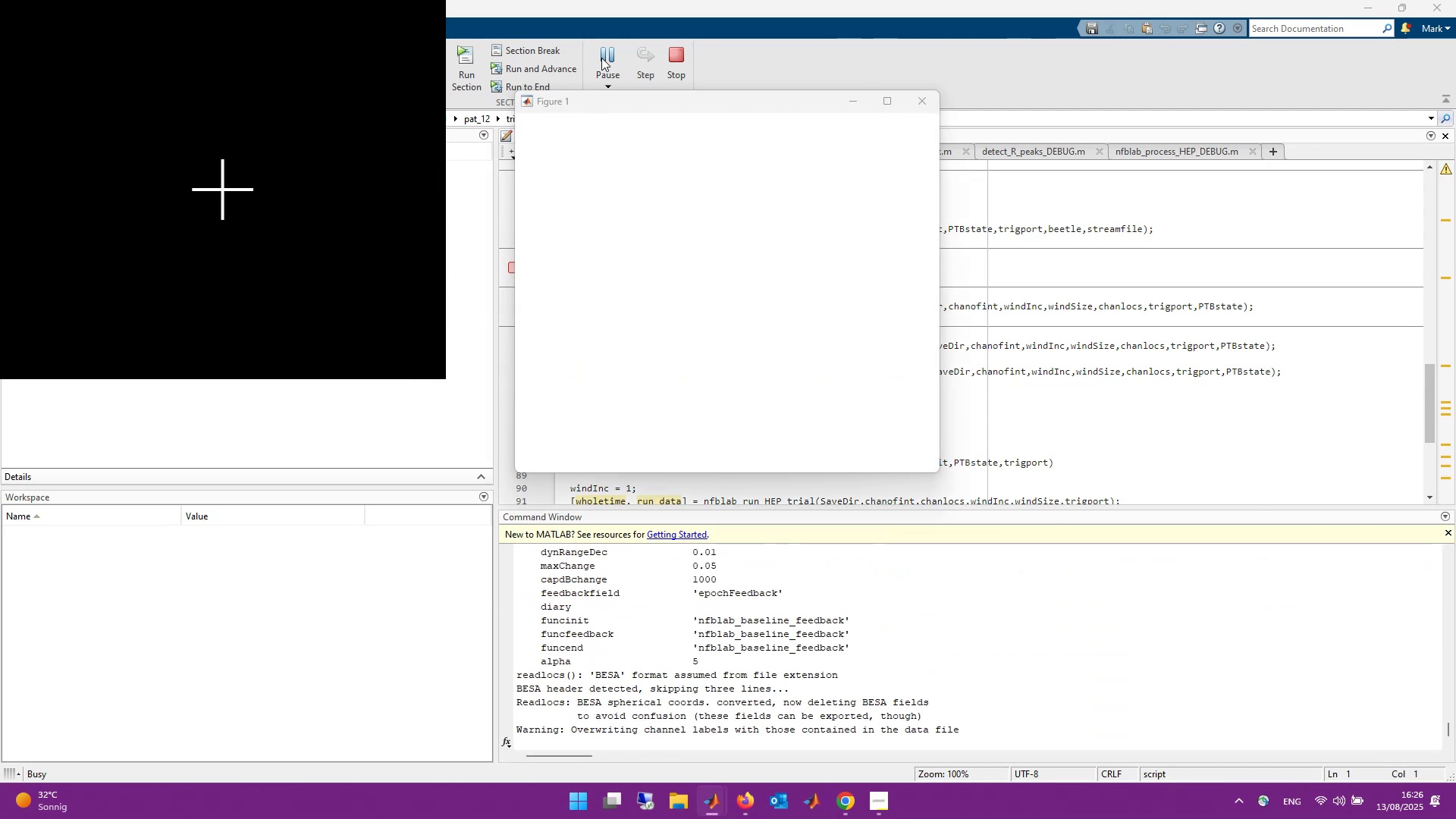 
wait(21.83)
 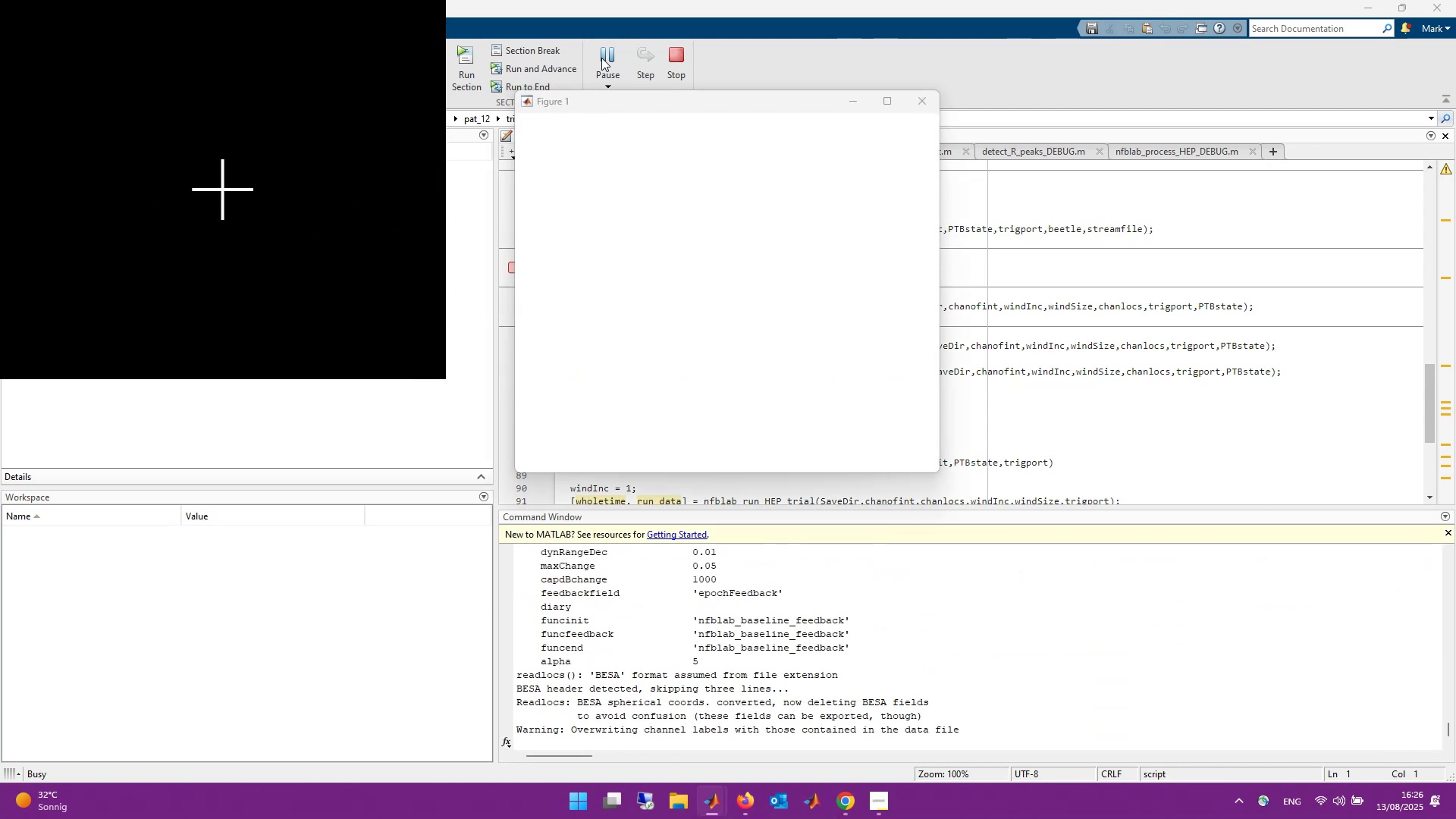 
key(Numpad1)
 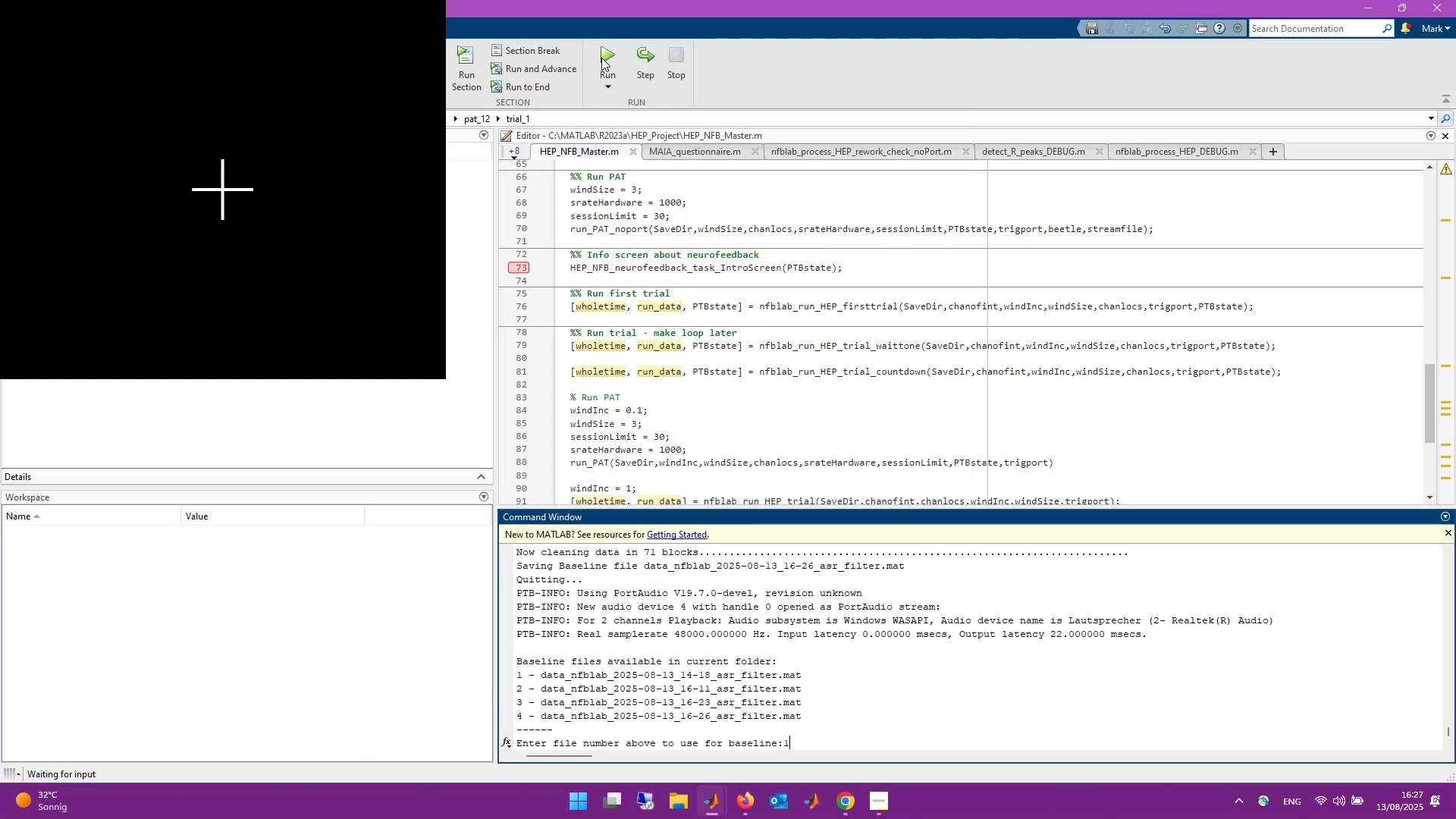 
key(Enter)
 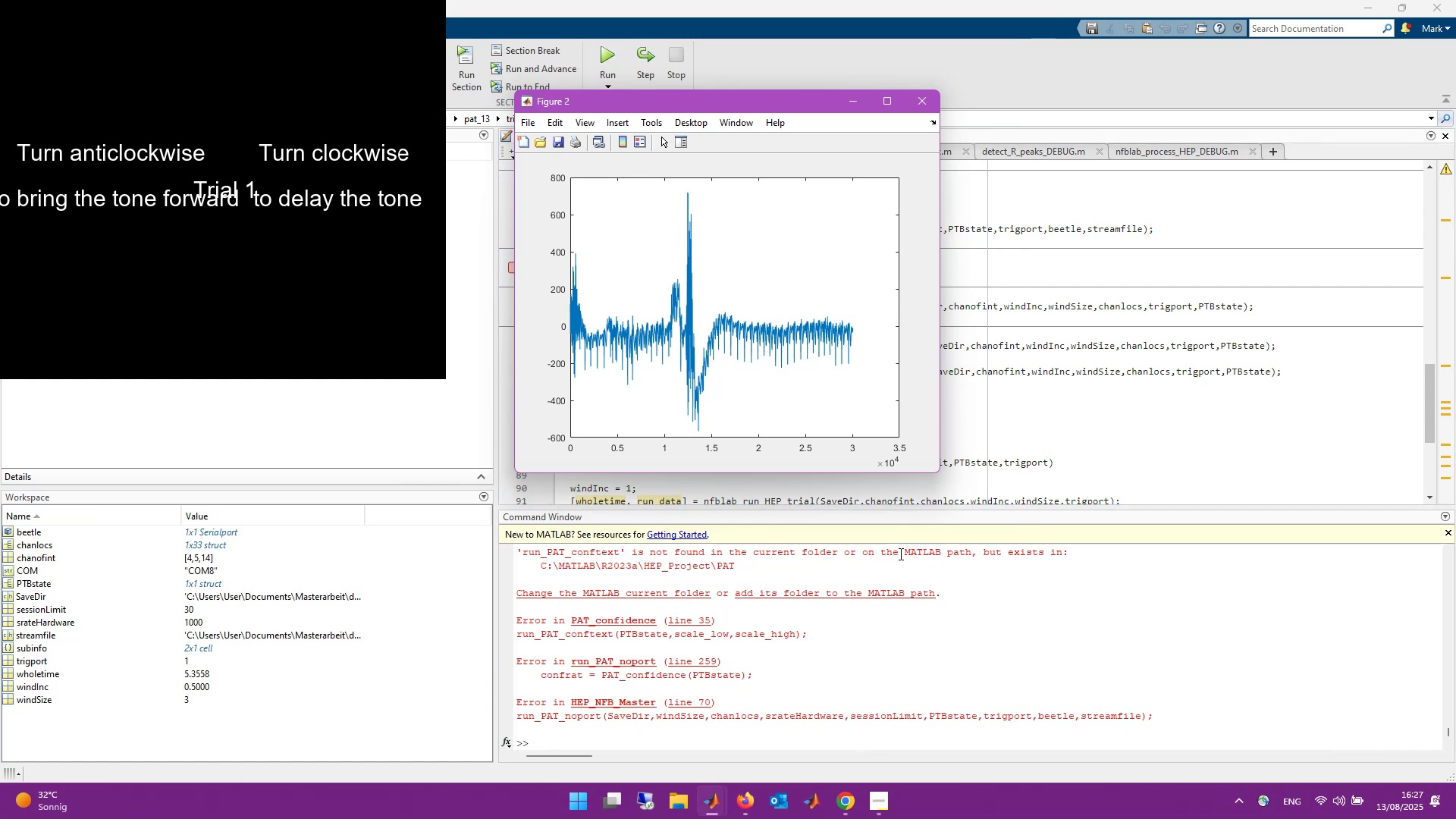 
wait(26.02)
 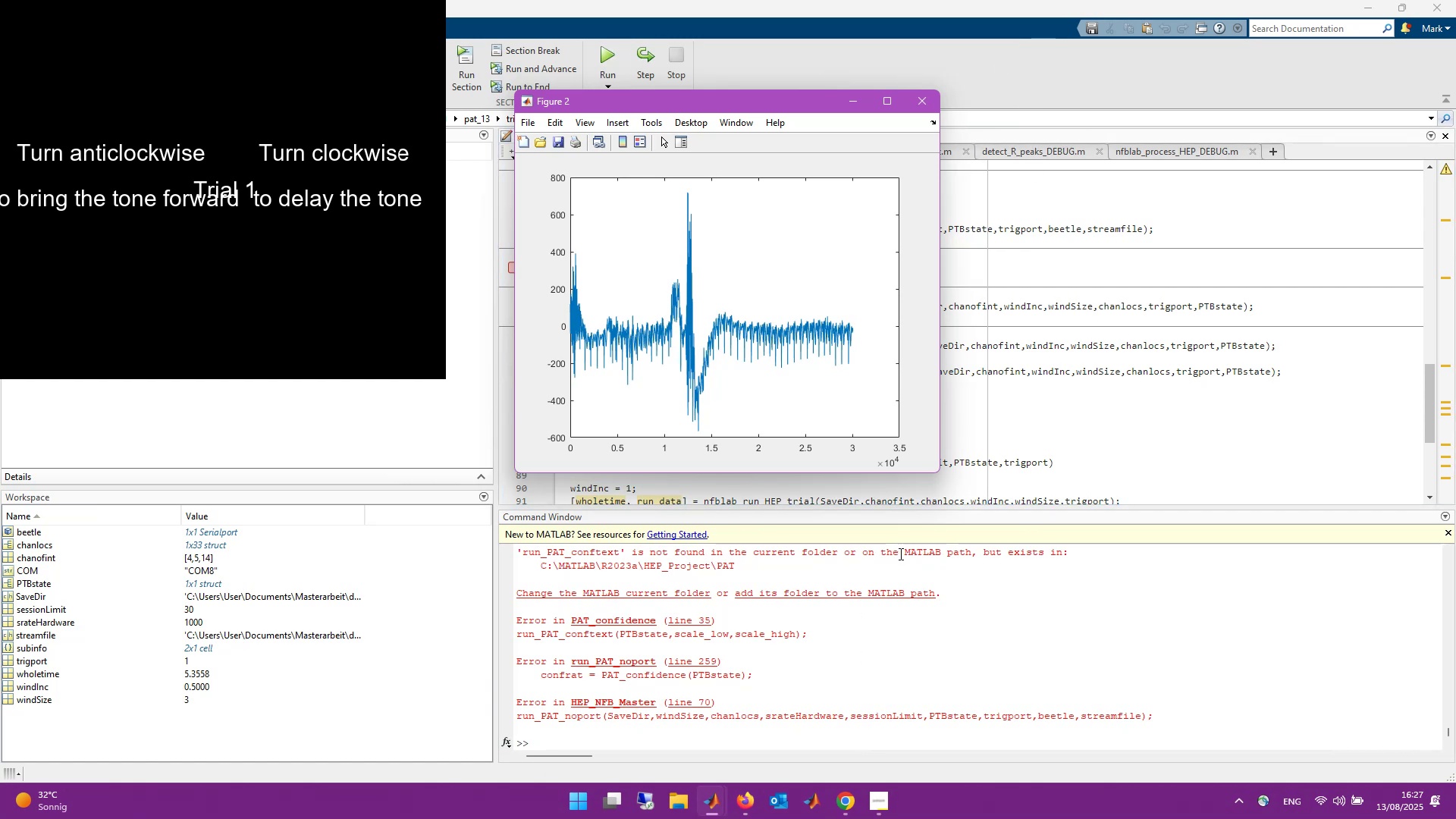 
left_click_drag(start_coordinate=[739, 565], to_coordinate=[536, 563])
 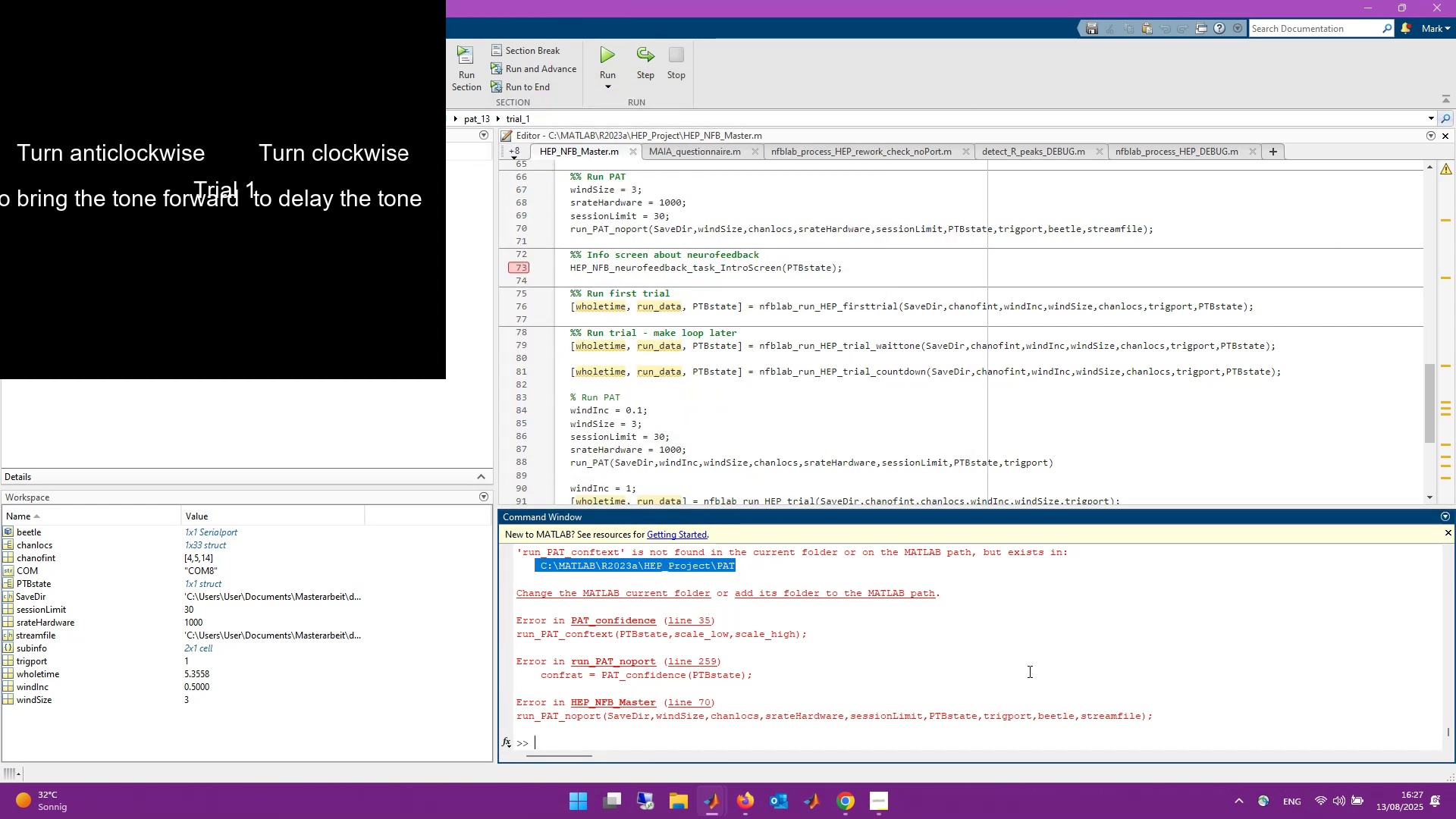 
left_click([865, 734])
 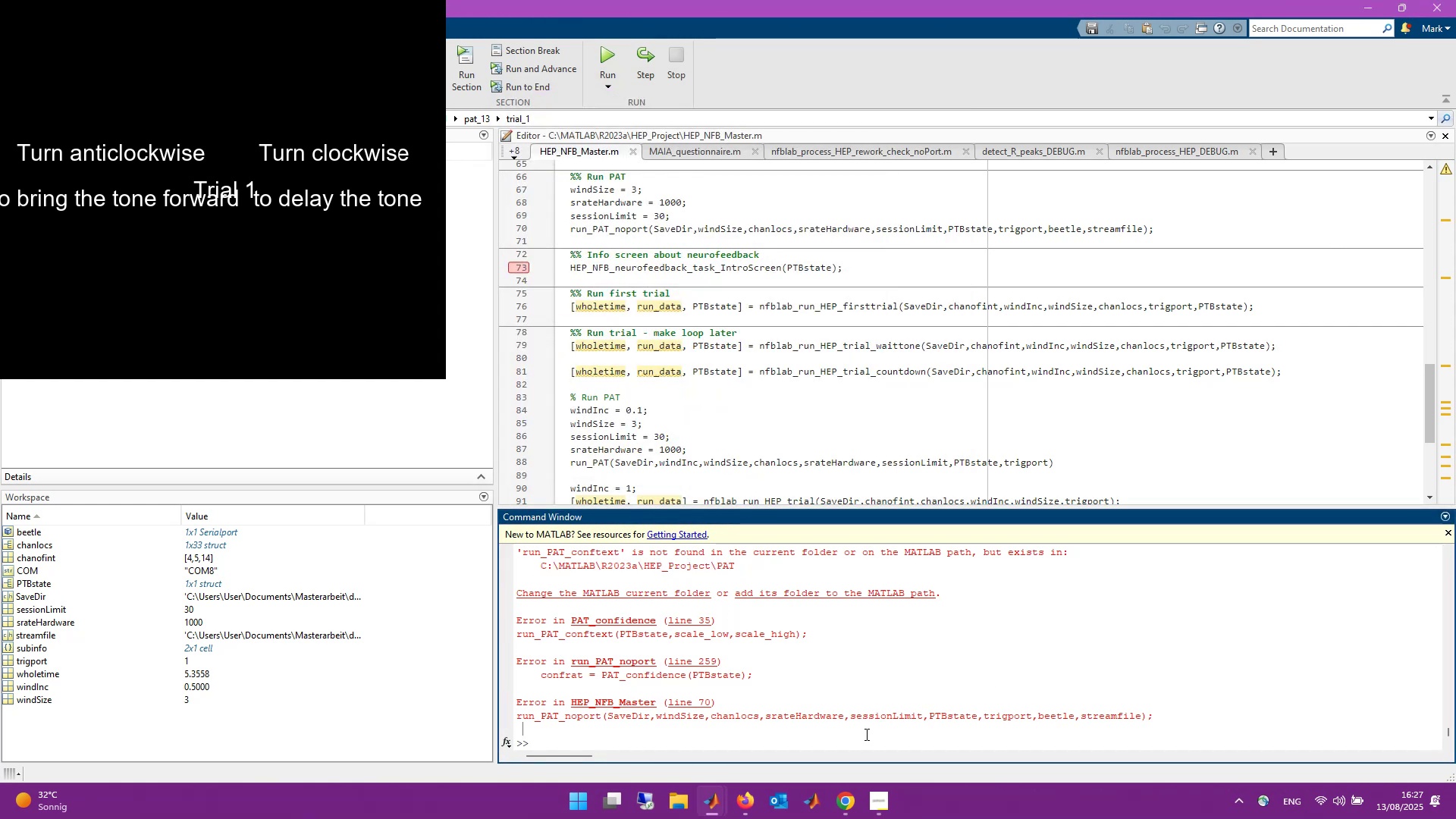 
type(cs)
key(Backspace)
key(Backspace)
type(csa)
key(Backspace)
key(Backspace)
key(Backspace)
type(sca)
 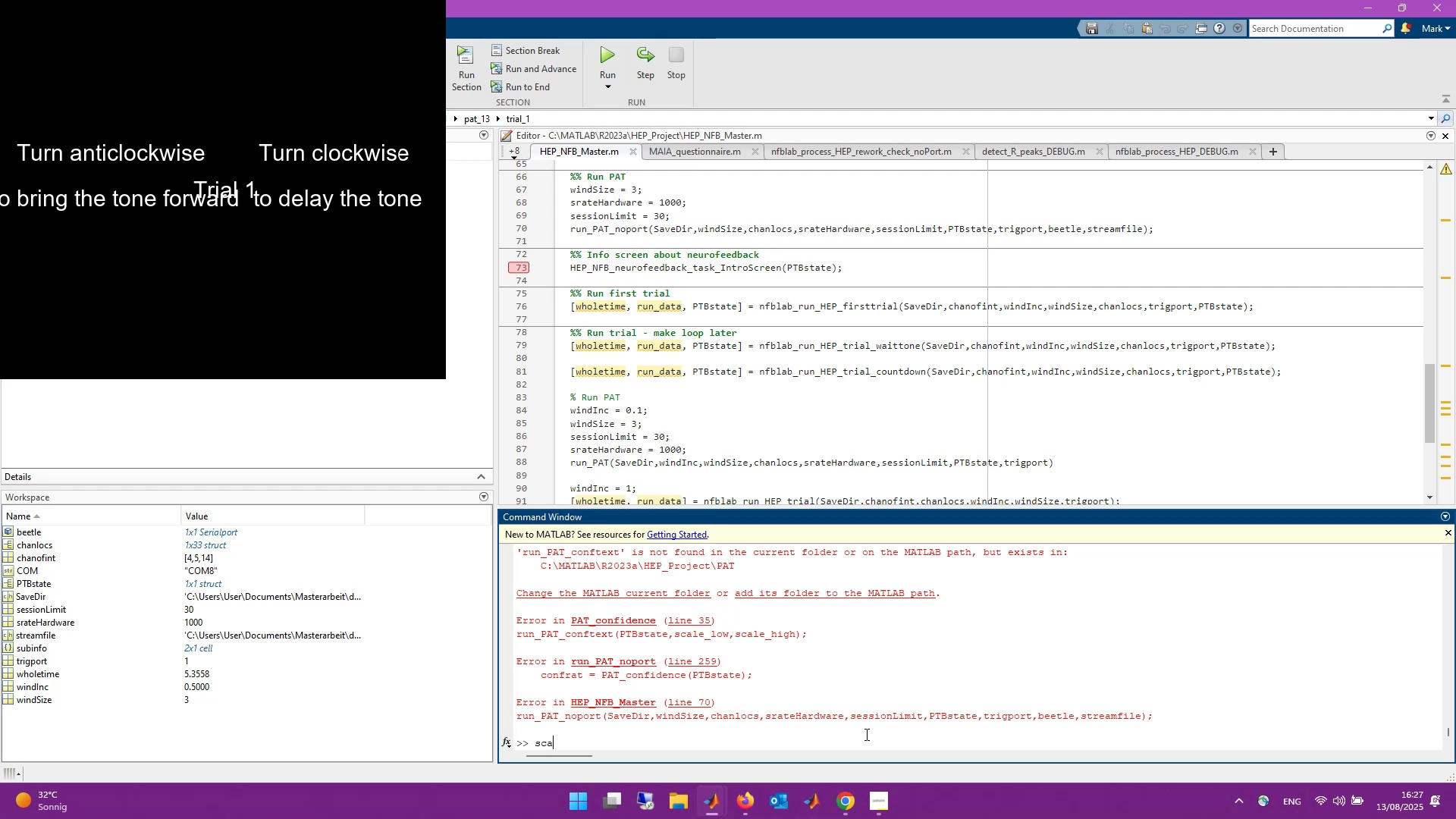 
key(Enter)
 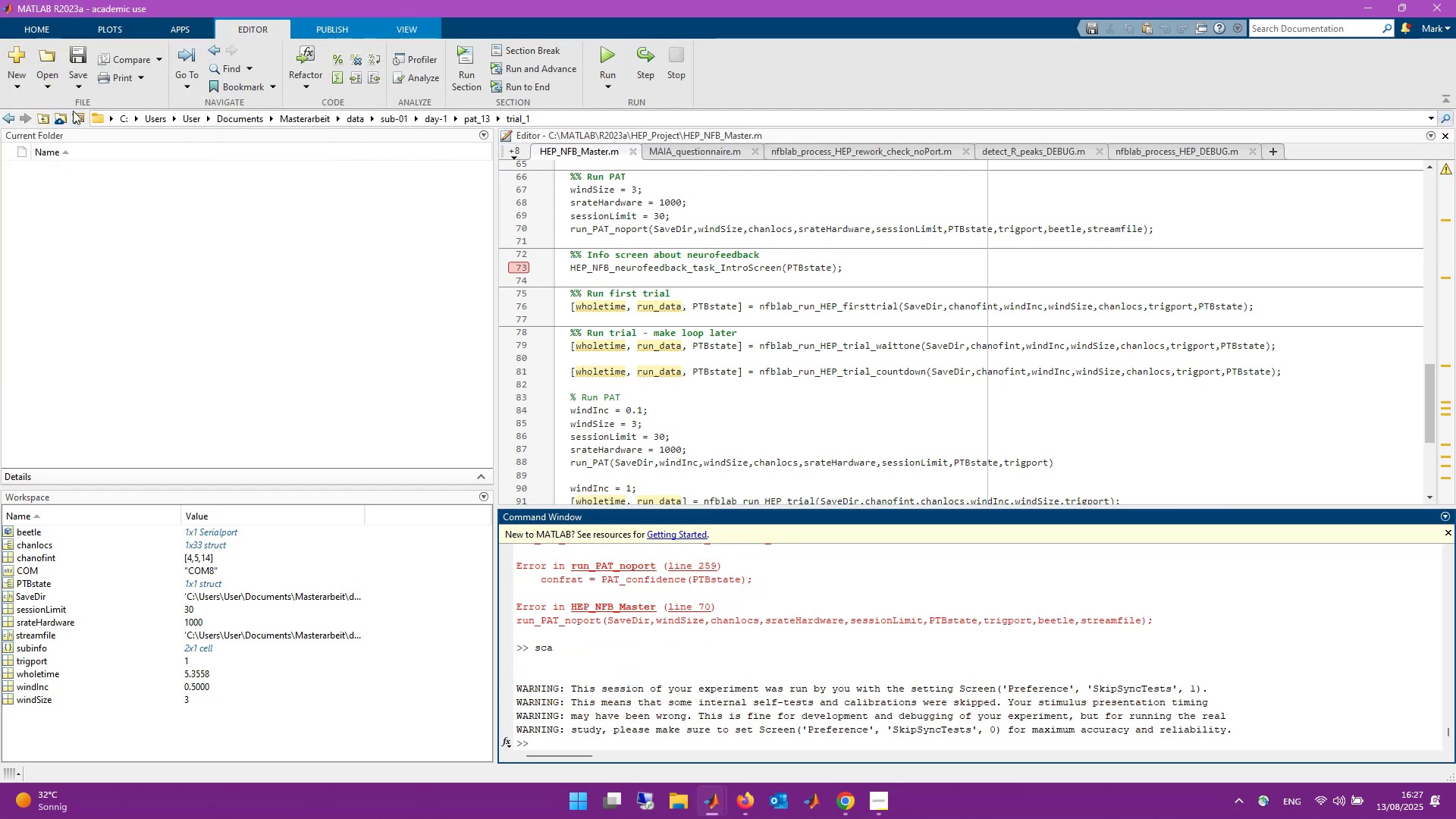 
left_click([130, 115])
 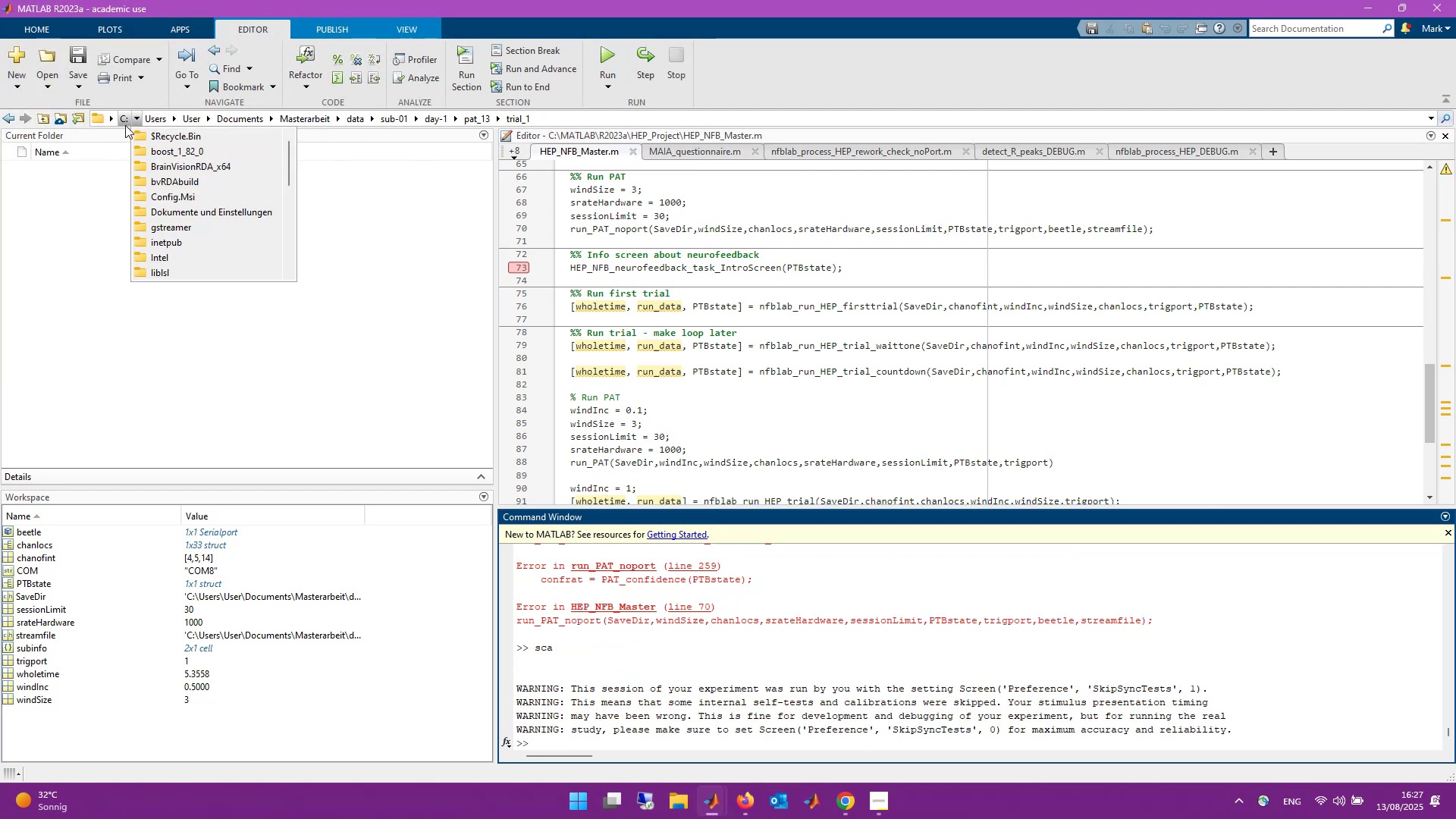 
left_click([120, 119])
 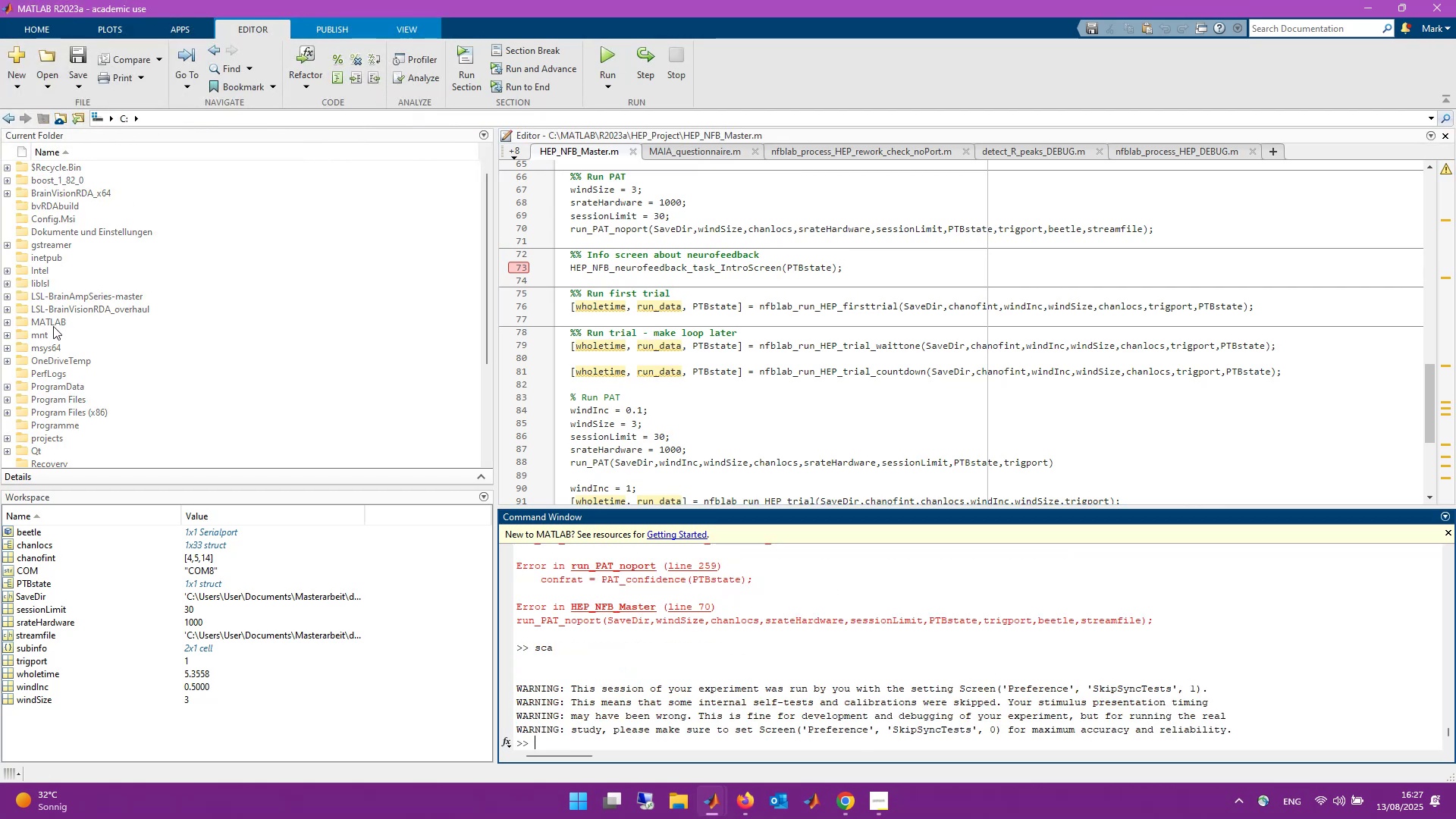 
double_click([53, 319])
 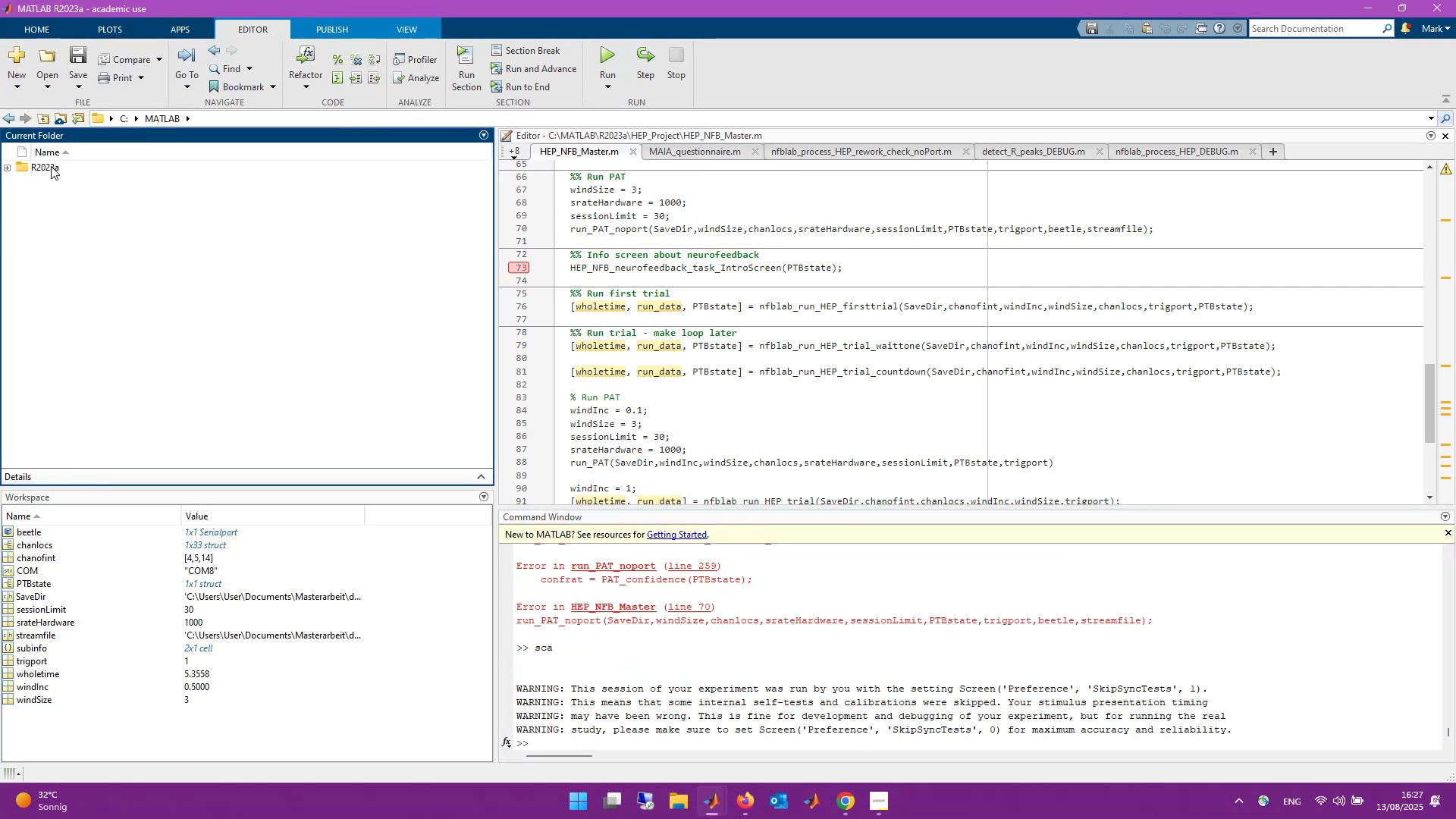 
double_click([51, 165])
 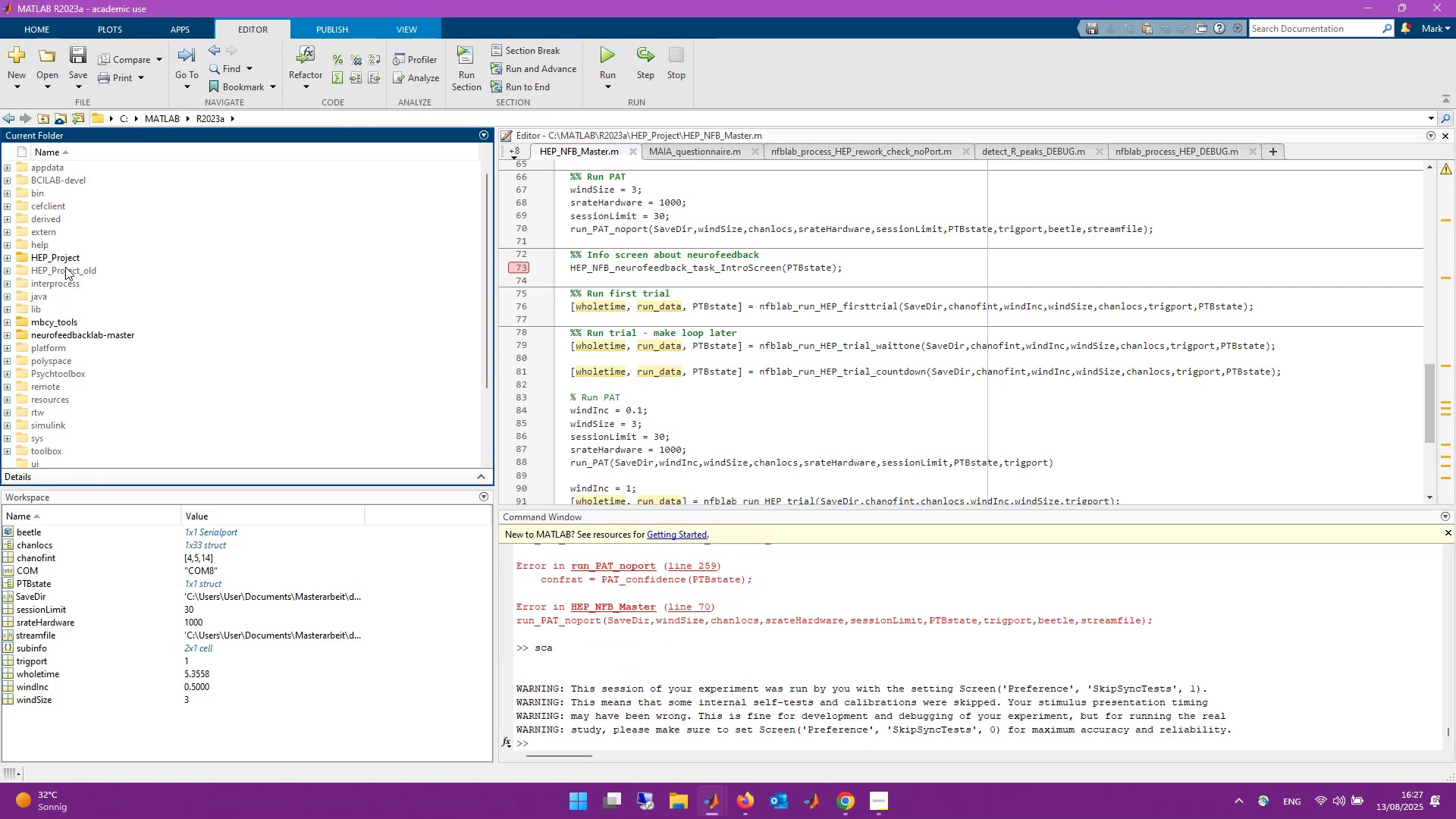 
double_click([65, 256])
 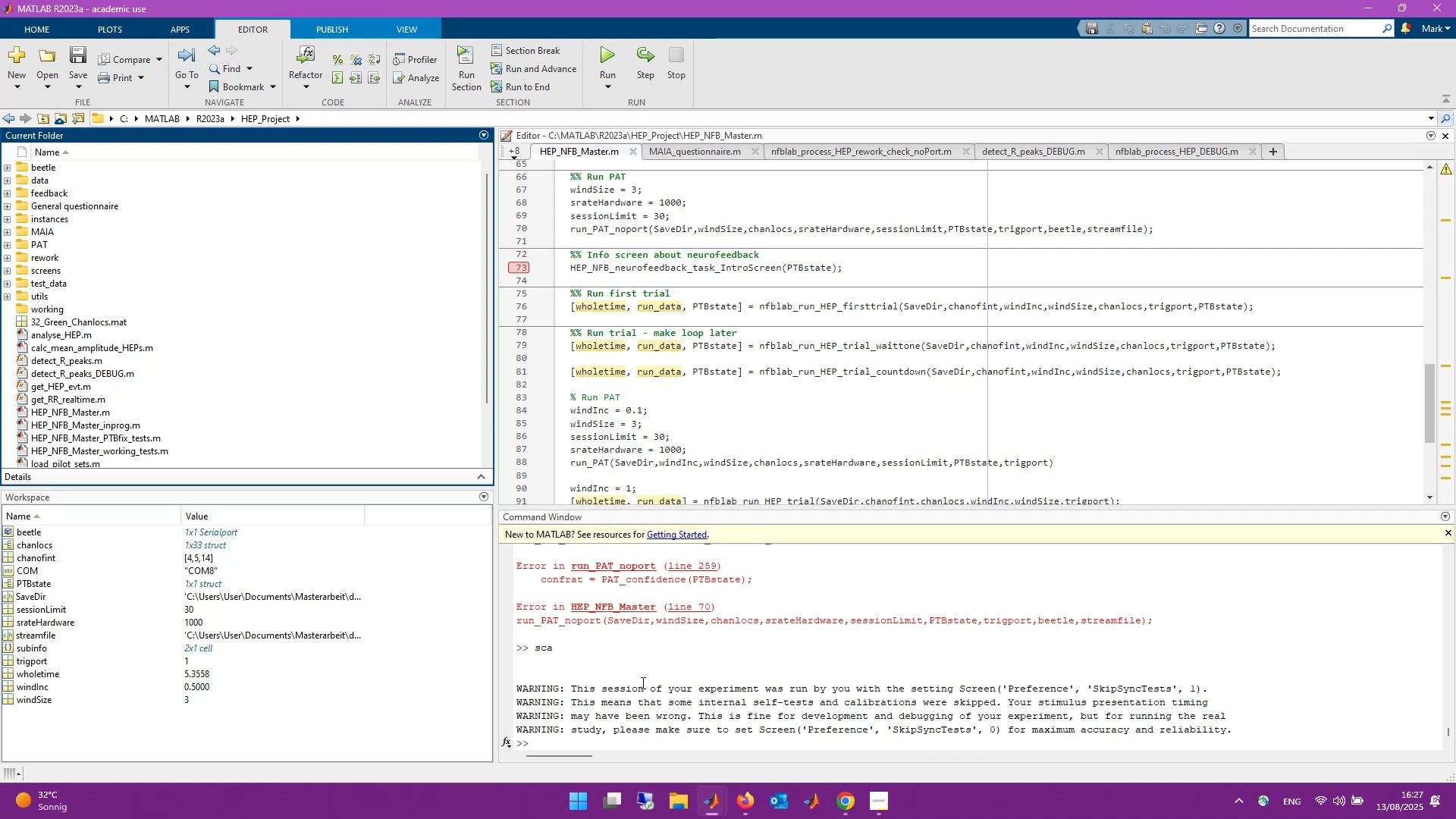 
scroll: coordinate [740, 695], scroll_direction: up, amount: 3.0
 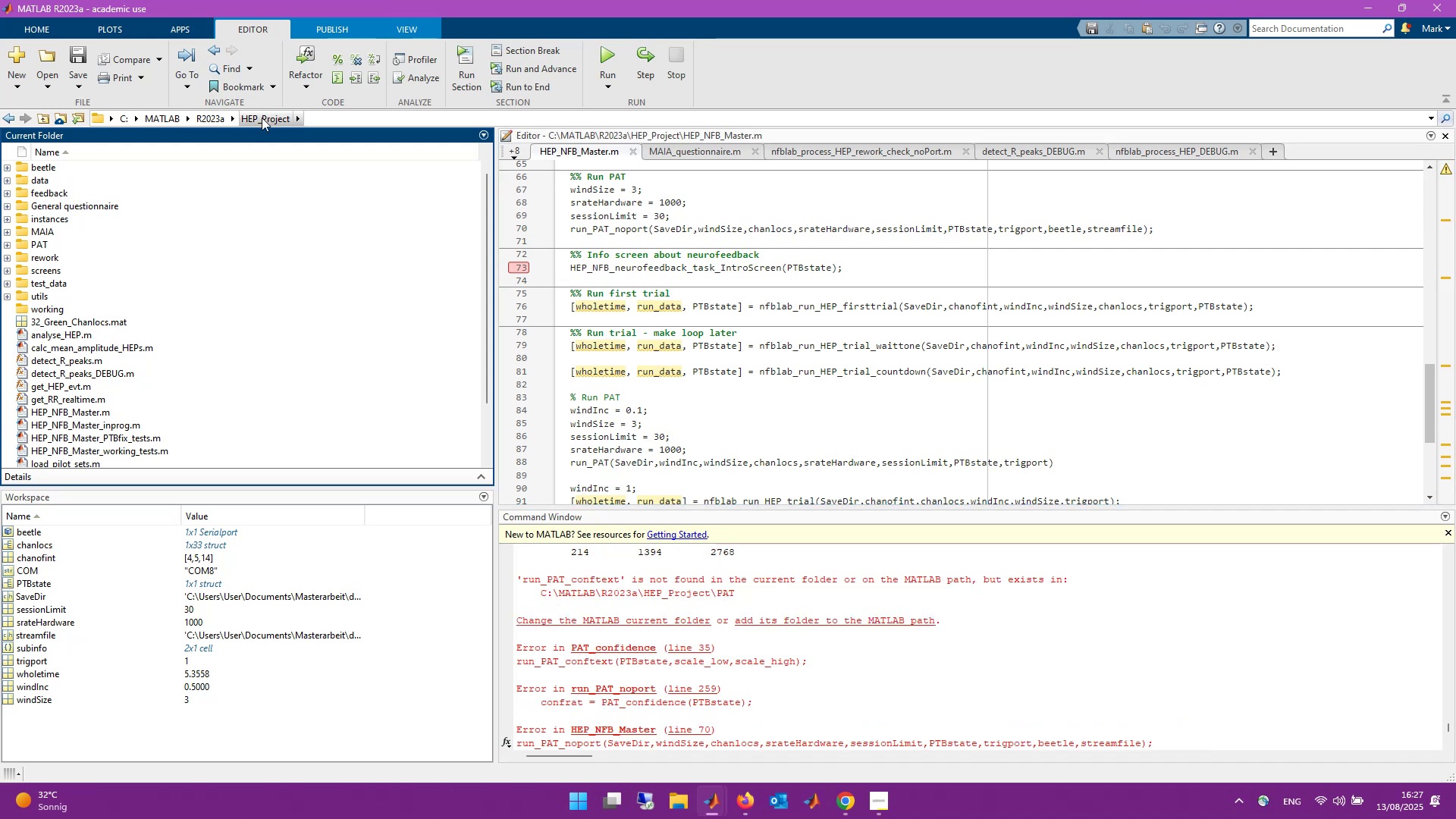 
wait(5.01)
 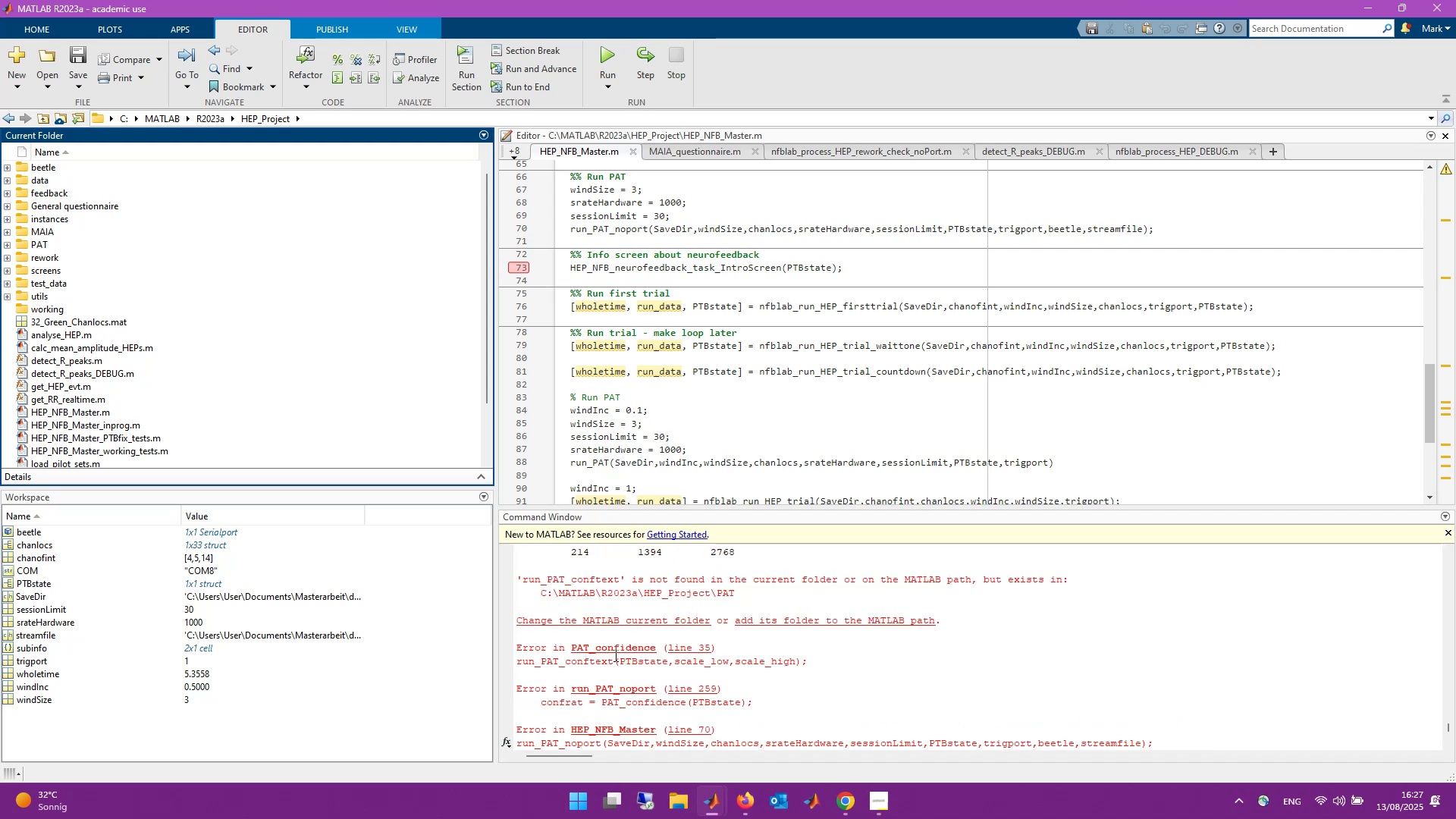 
double_click([44, 246])
 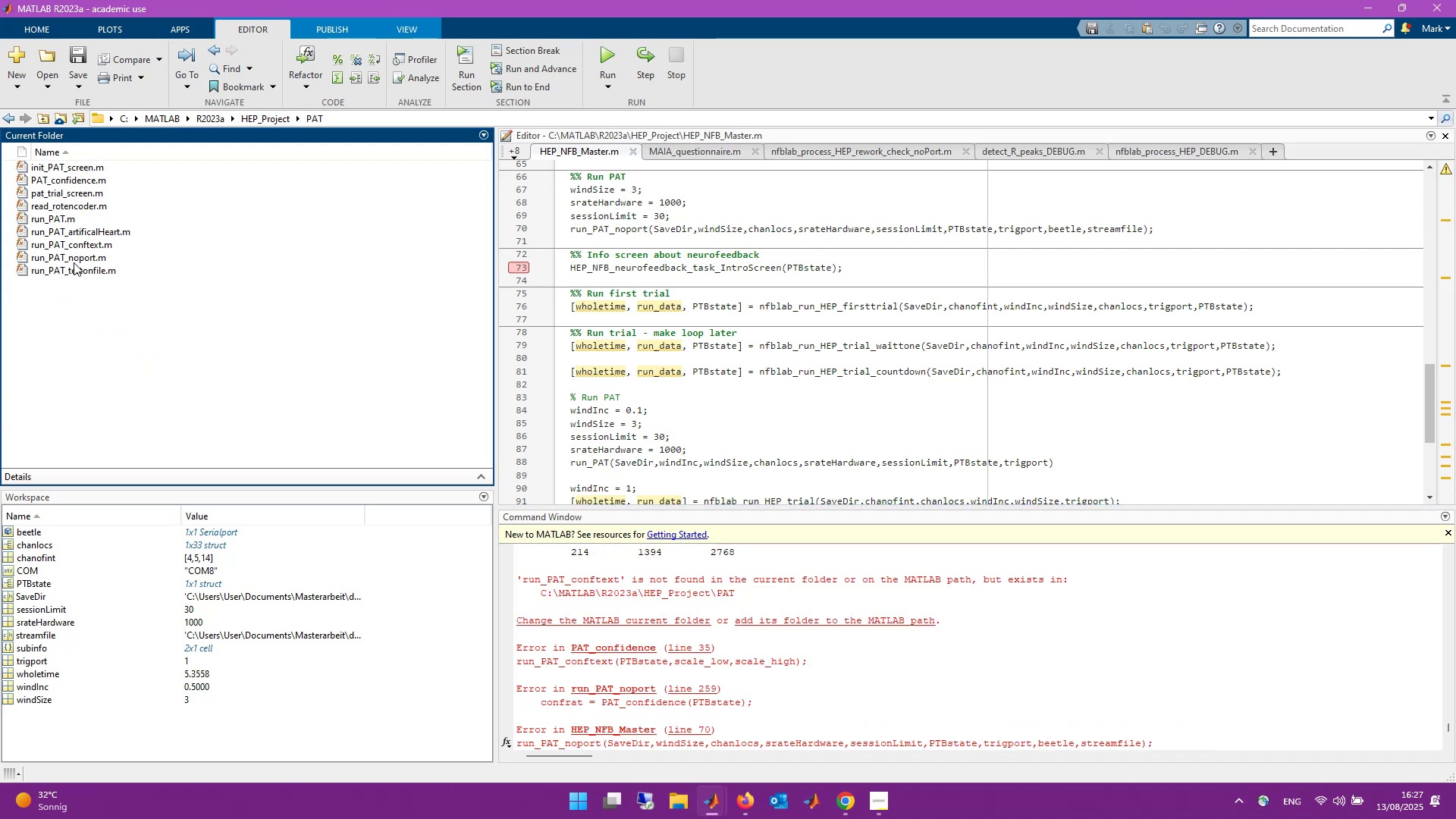 
left_click([75, 243])
 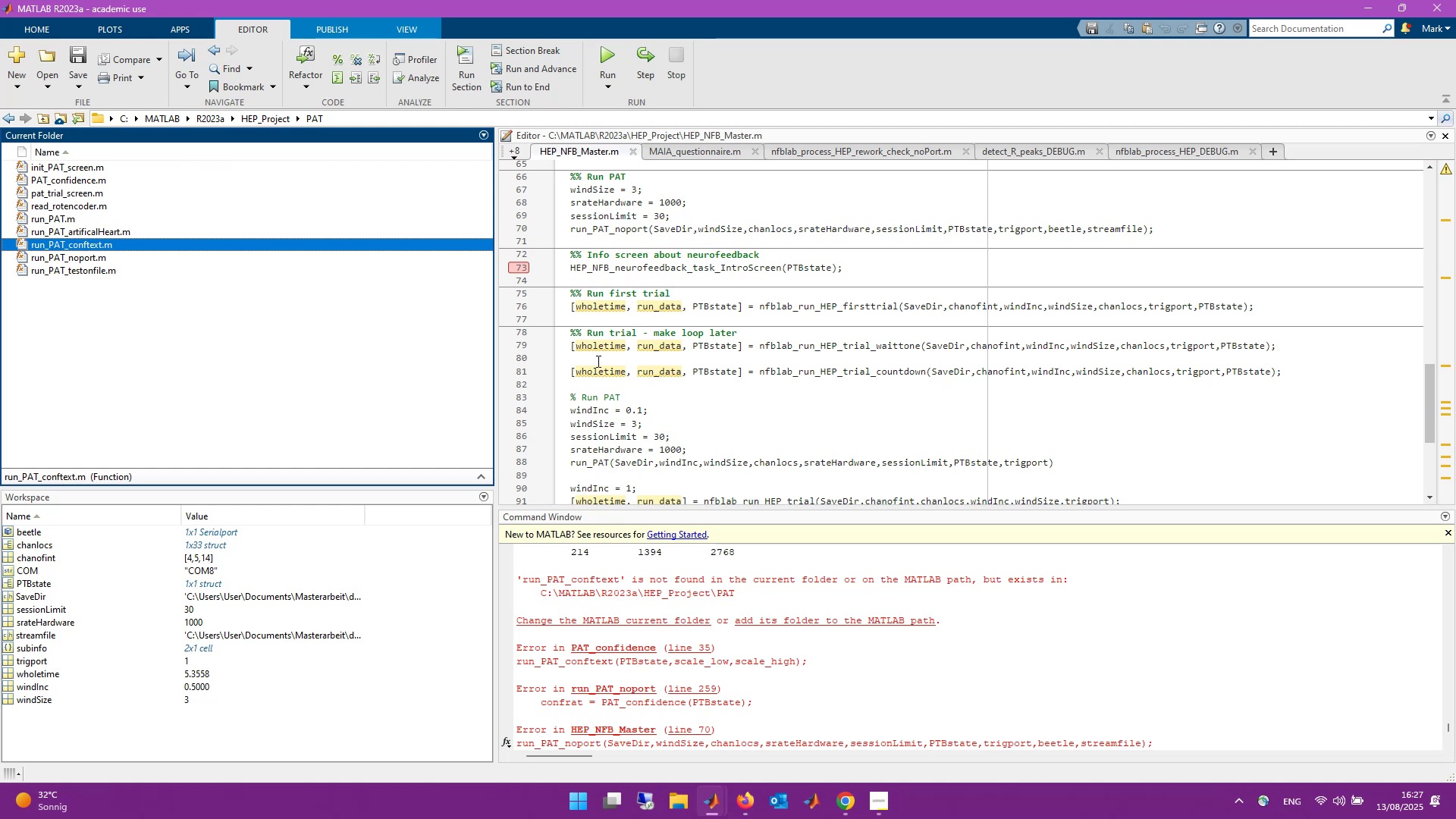 
left_click([326, 331])
 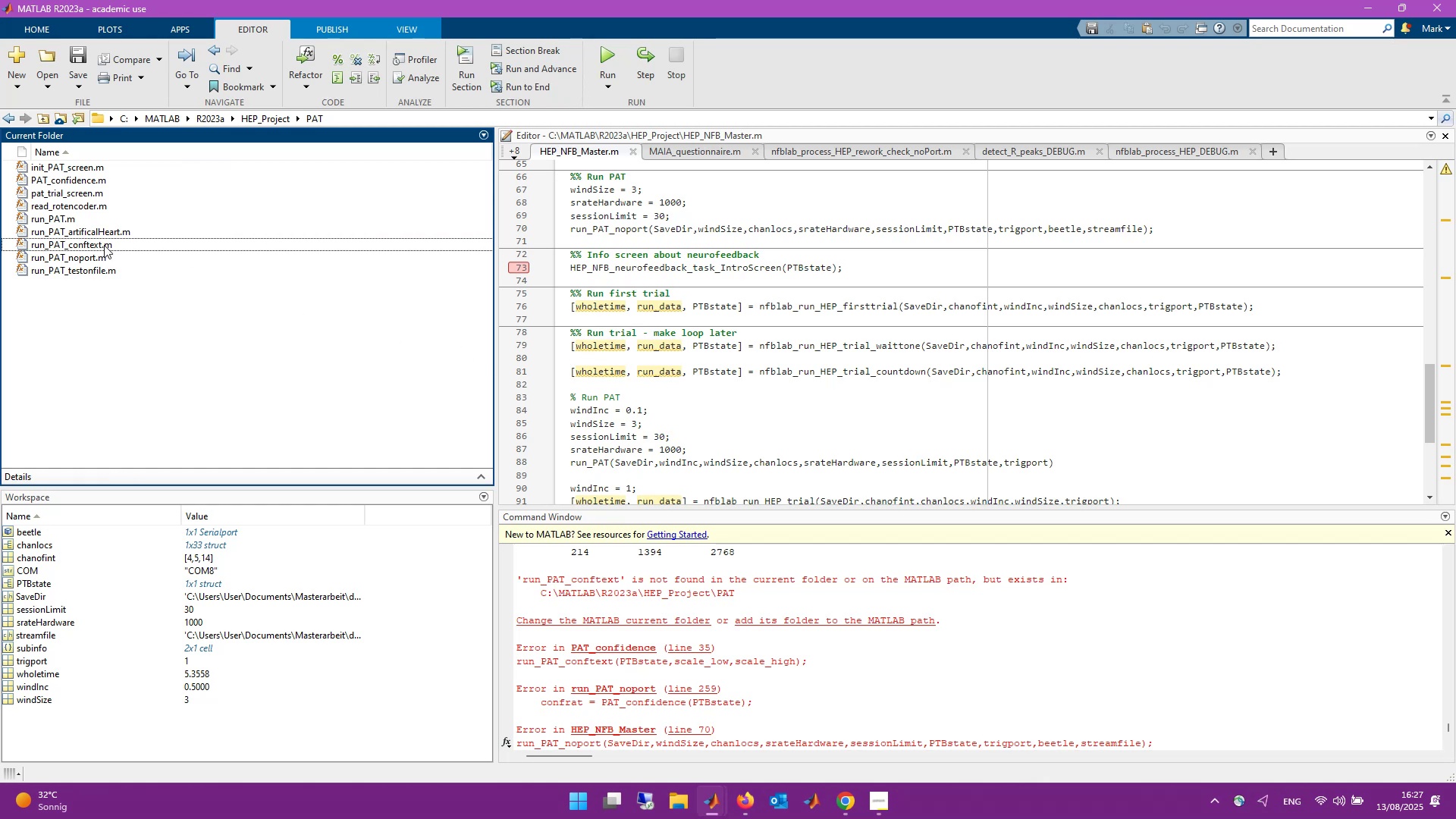 
right_click([94, 244])
 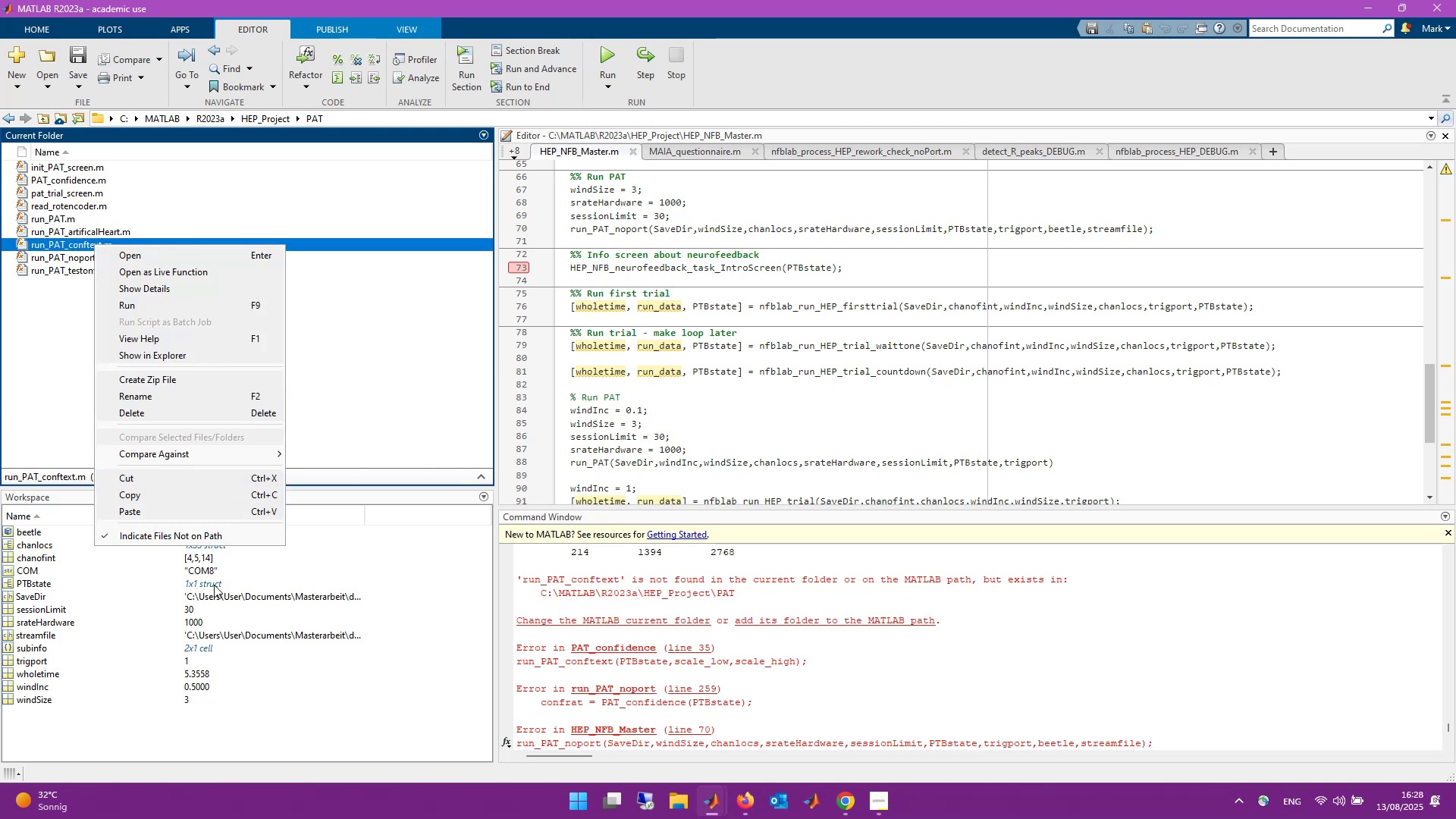 
wait(6.16)
 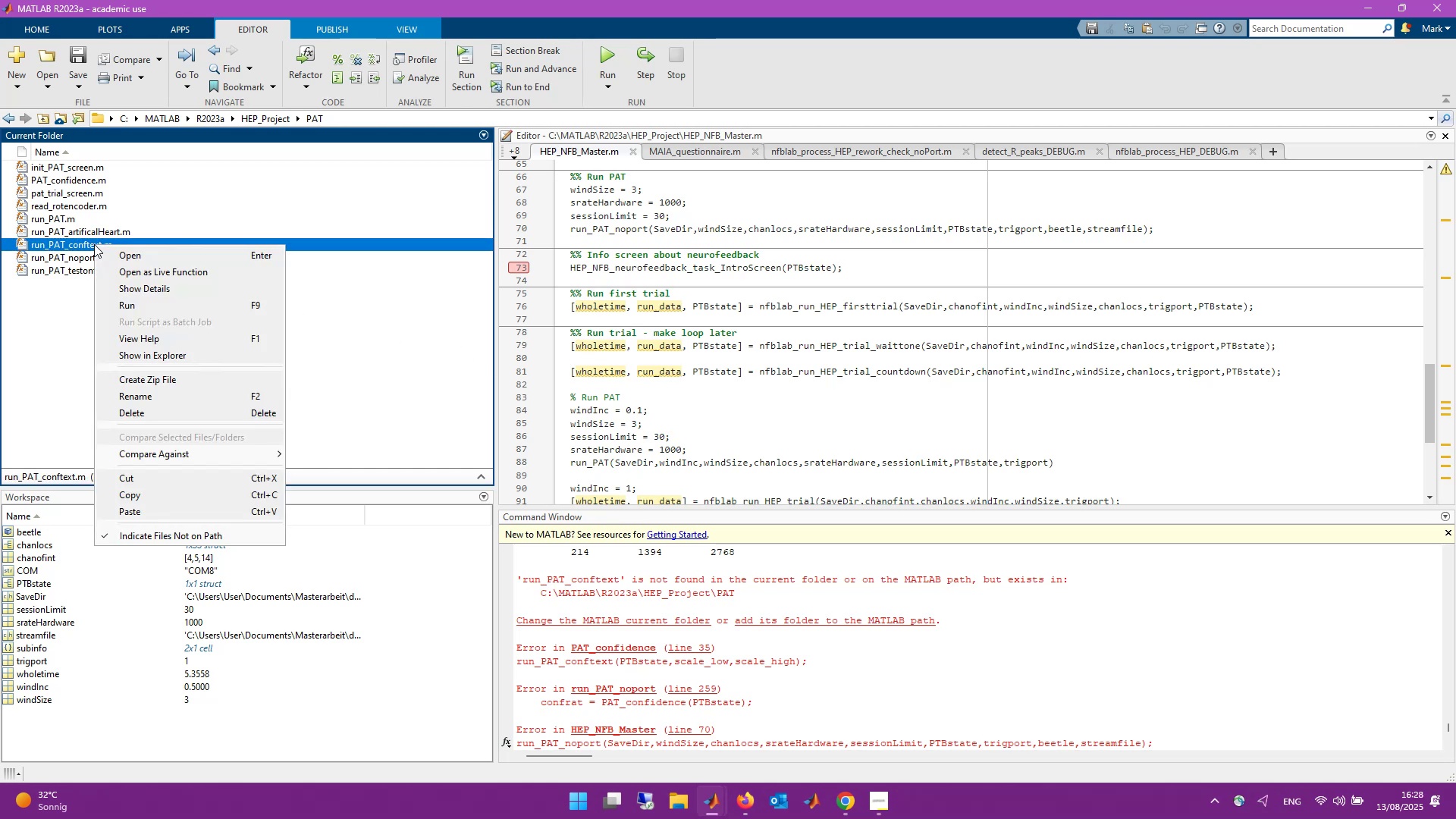 
left_click([482, 412])
 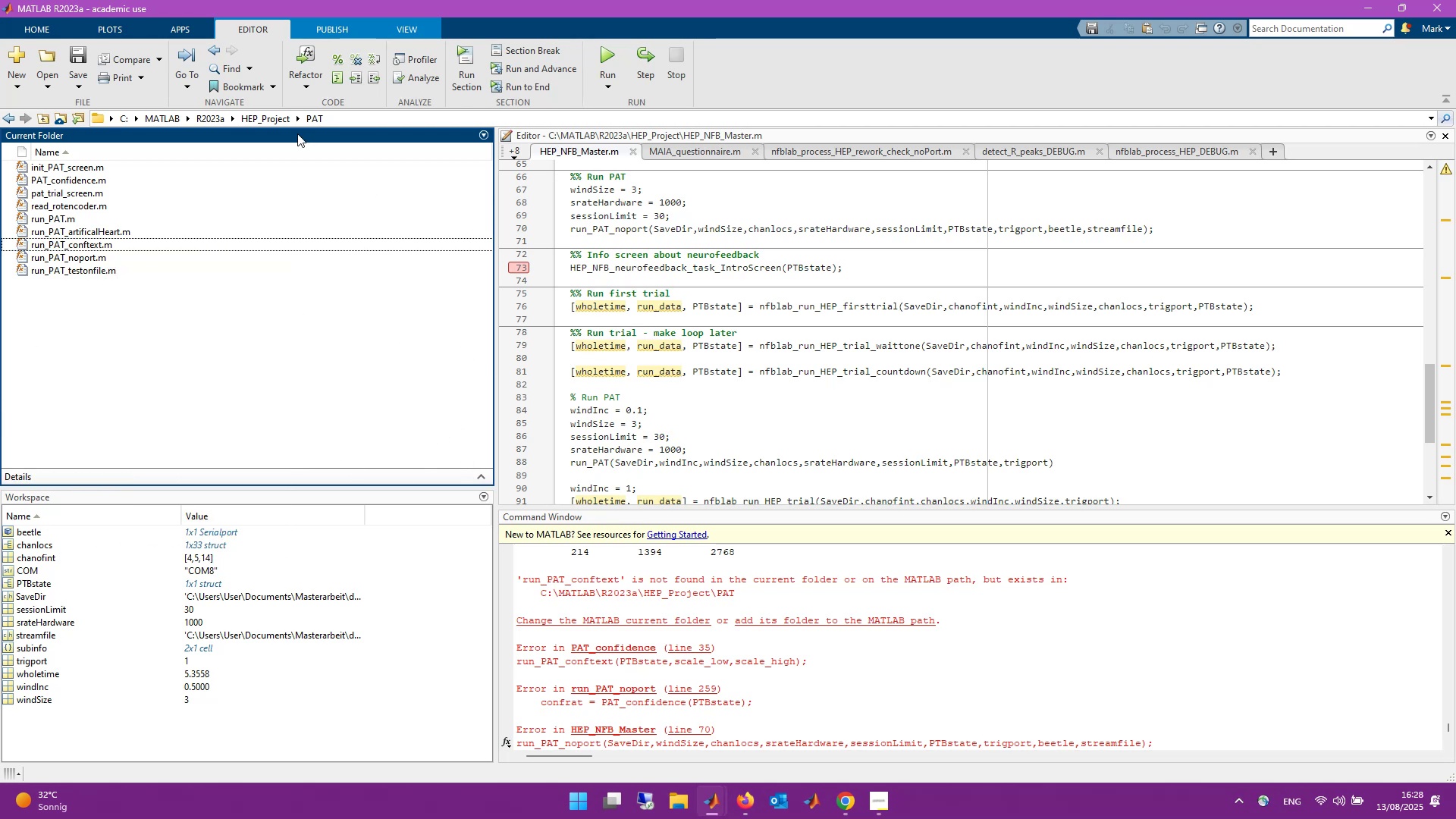 
left_click([274, 121])
 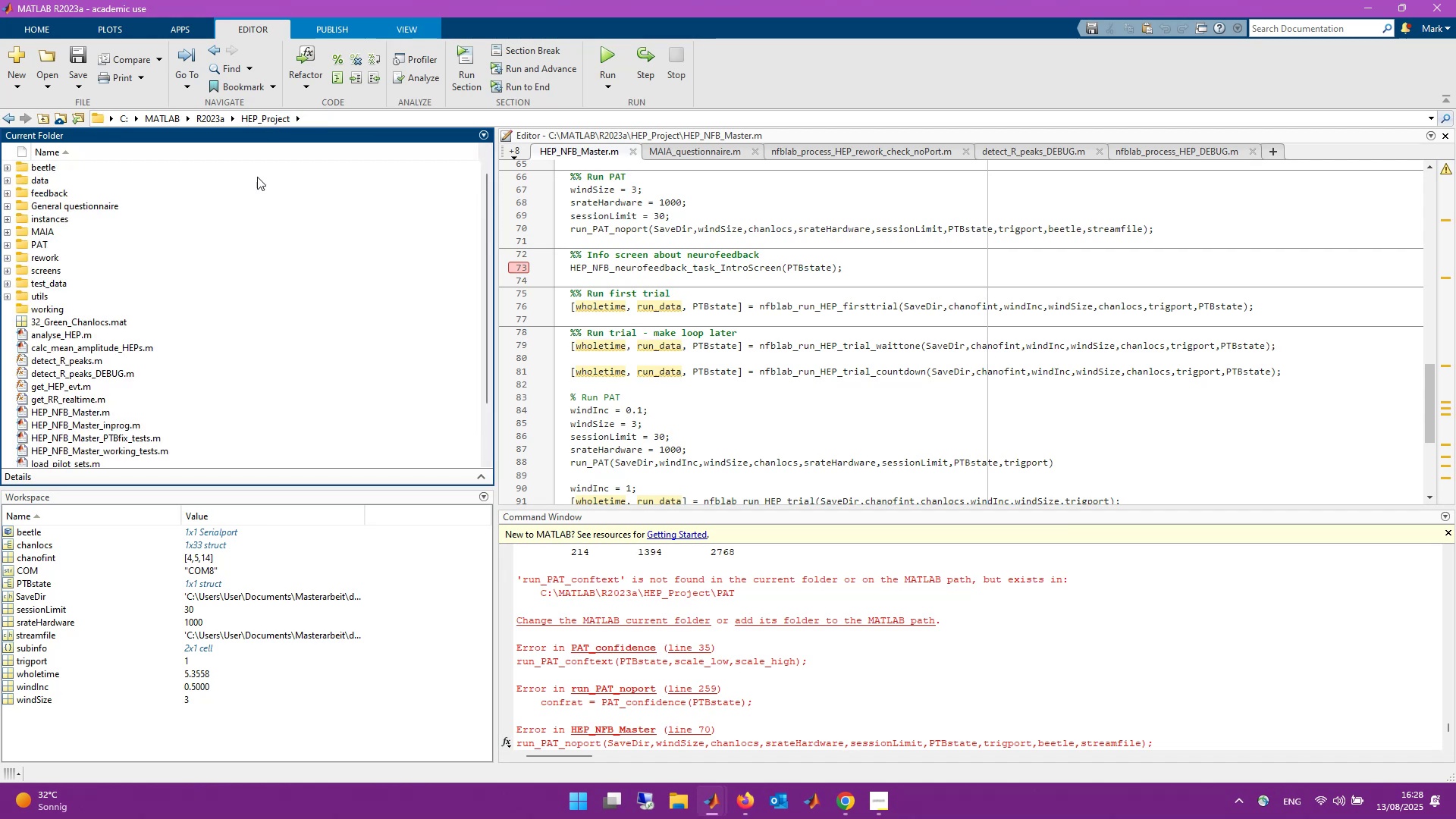 
scroll: coordinate [211, 373], scroll_direction: down, amount: 8.0
 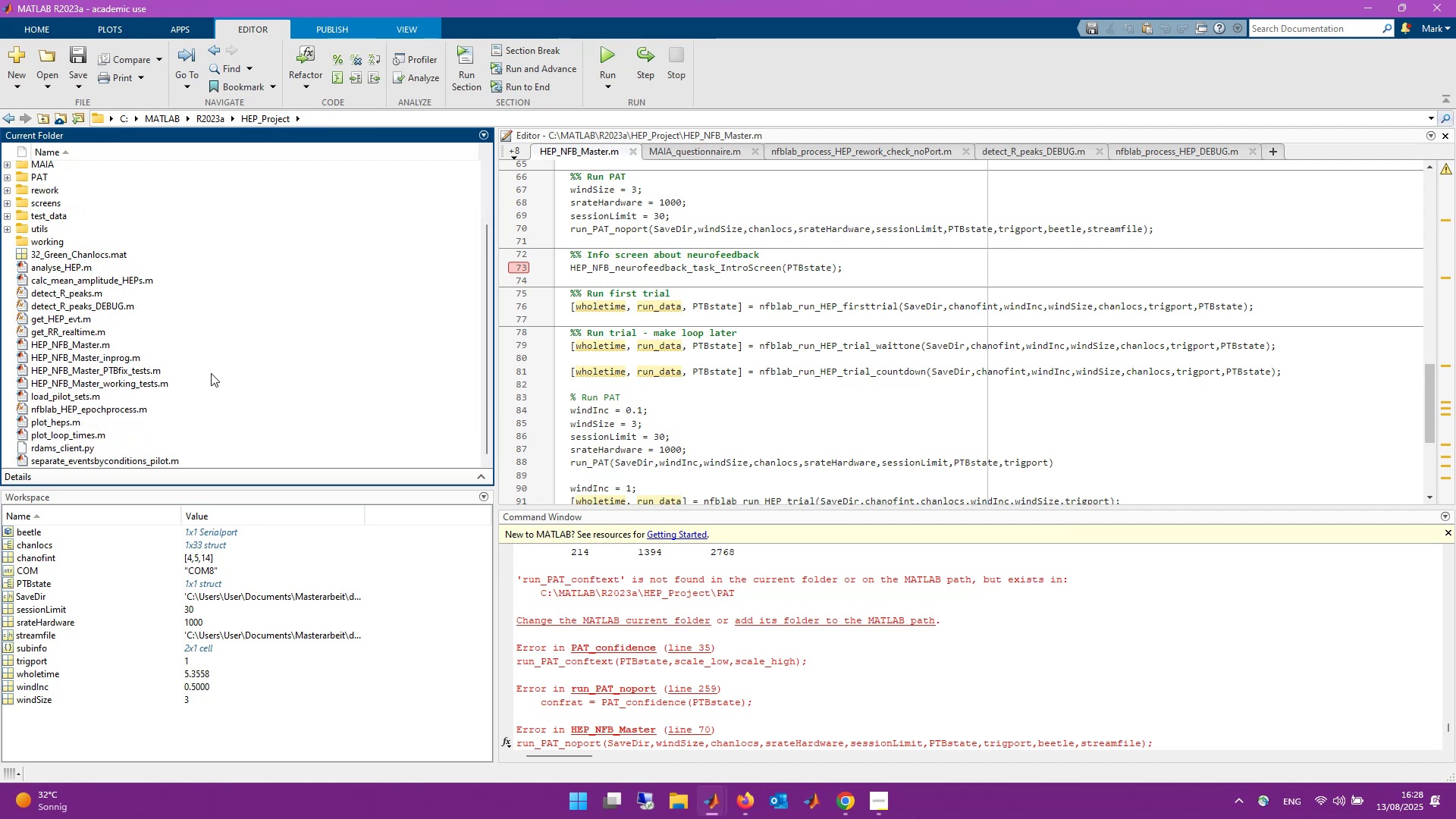 
scroll: coordinate [211, 373], scroll_direction: up, amount: 10.0
 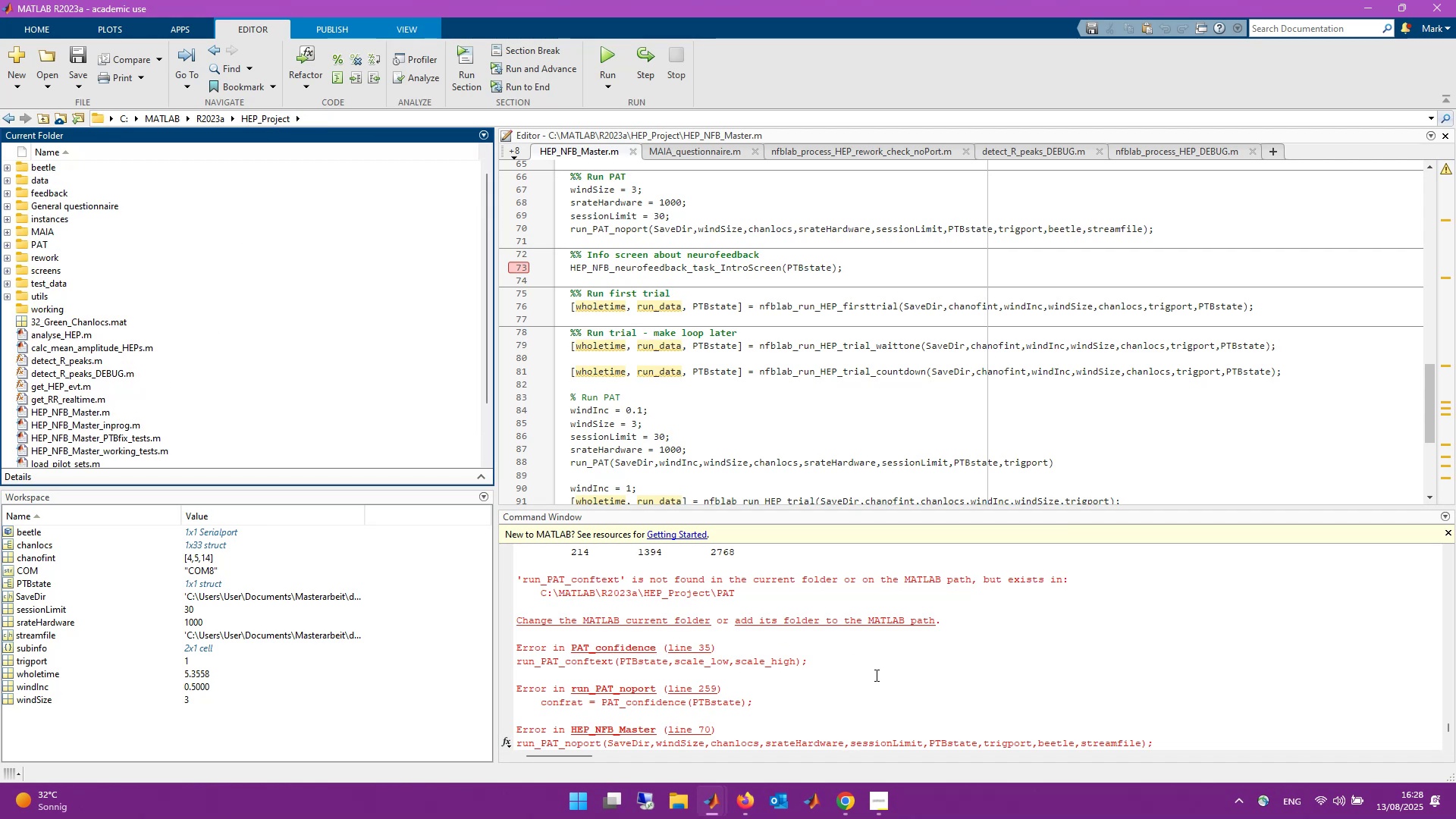 
scroll: coordinate [883, 684], scroll_direction: down, amount: 2.0
 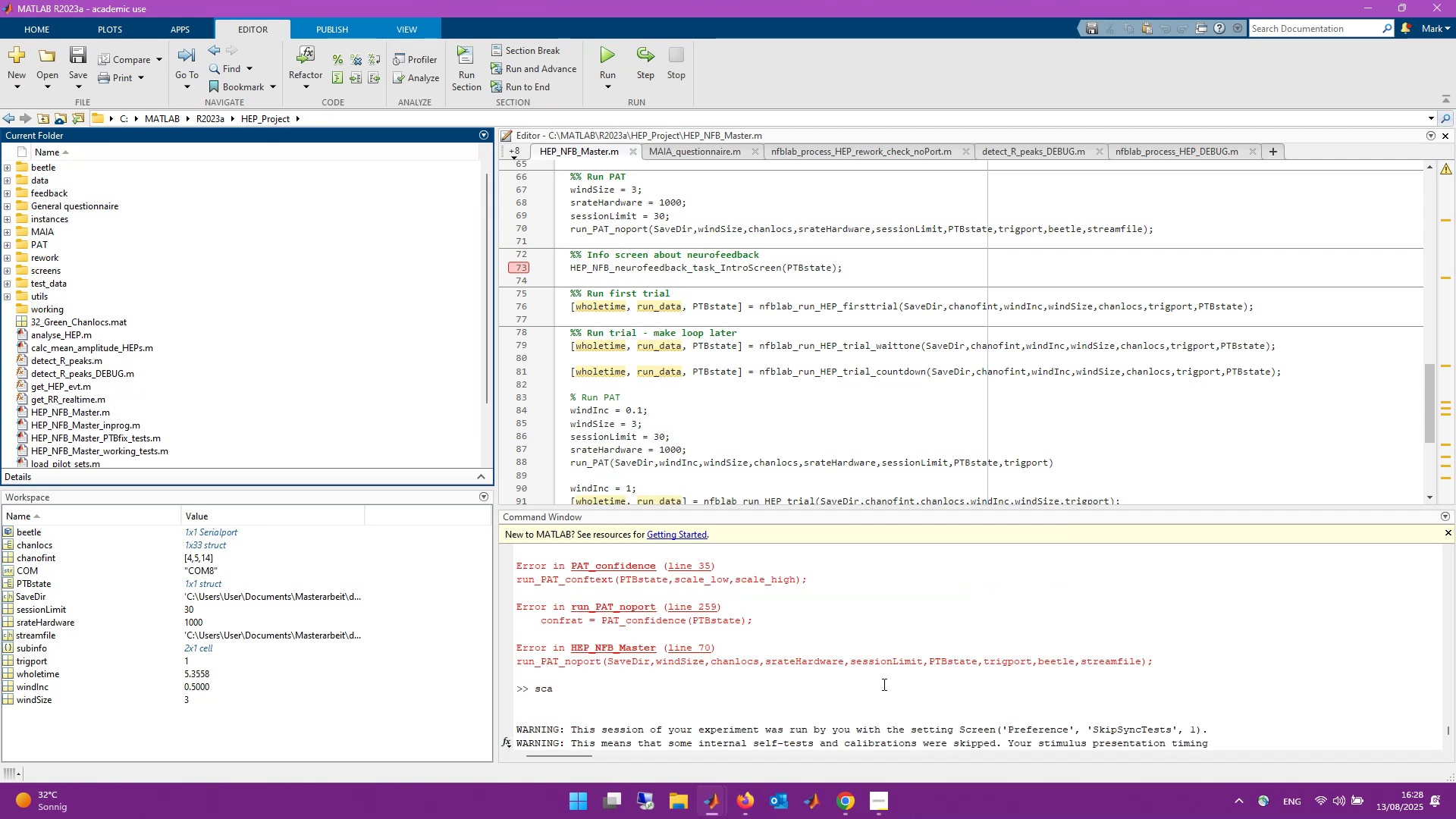 
scroll: coordinate [883, 684], scroll_direction: up, amount: 1.0
 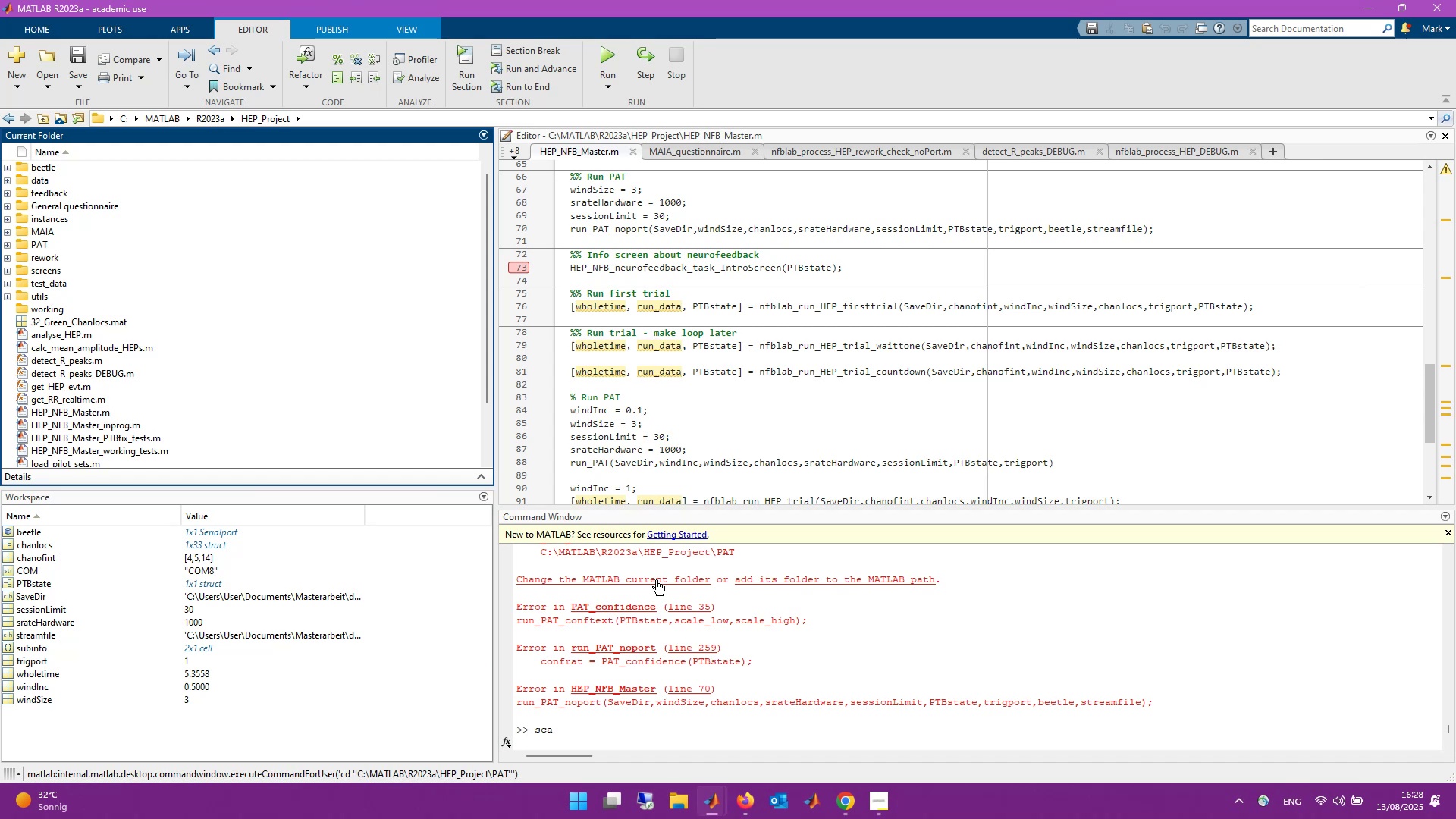 
wait(5.98)
 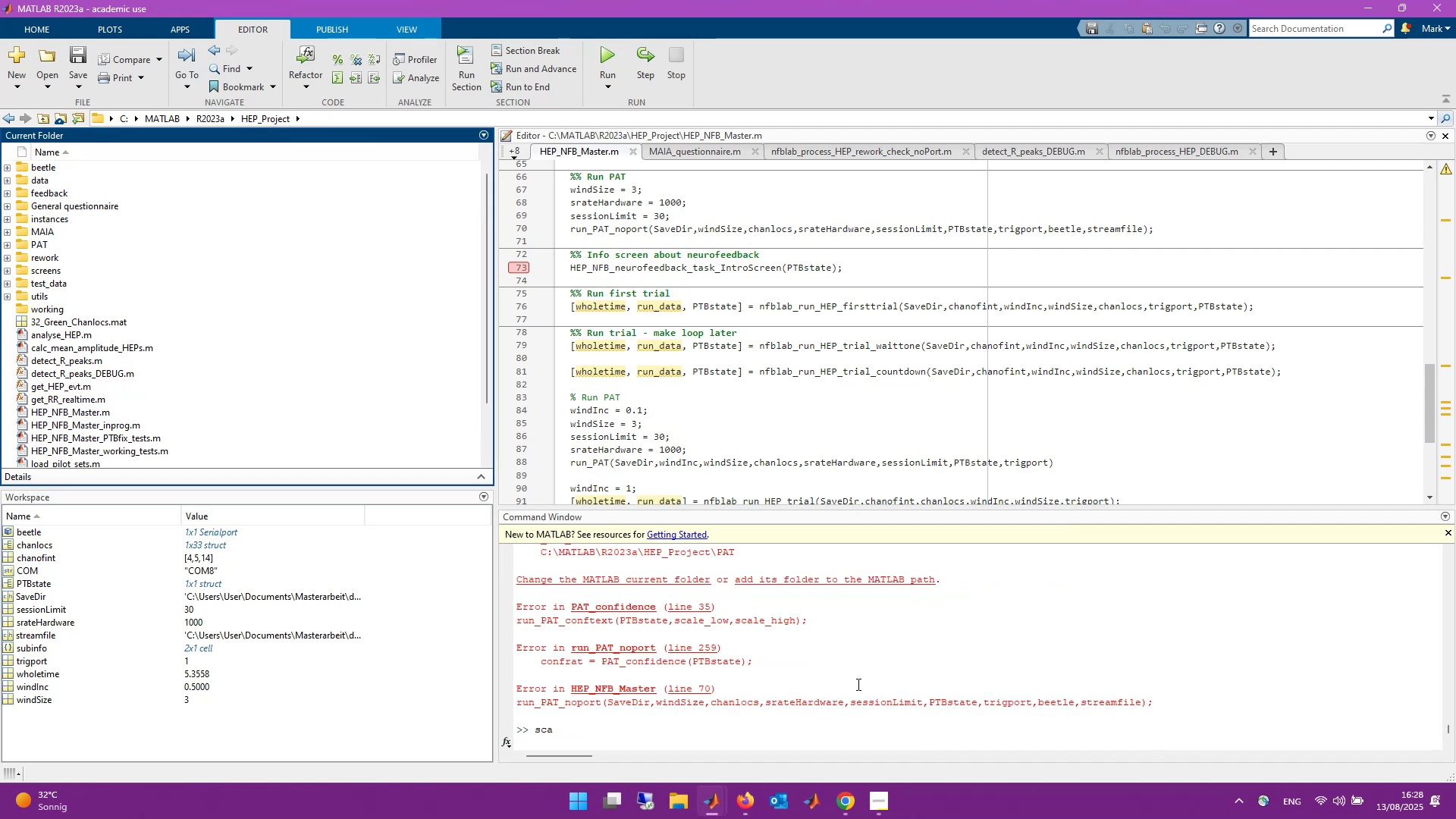 
scroll: coordinate [1103, 651], scroll_direction: down, amount: 9.0
 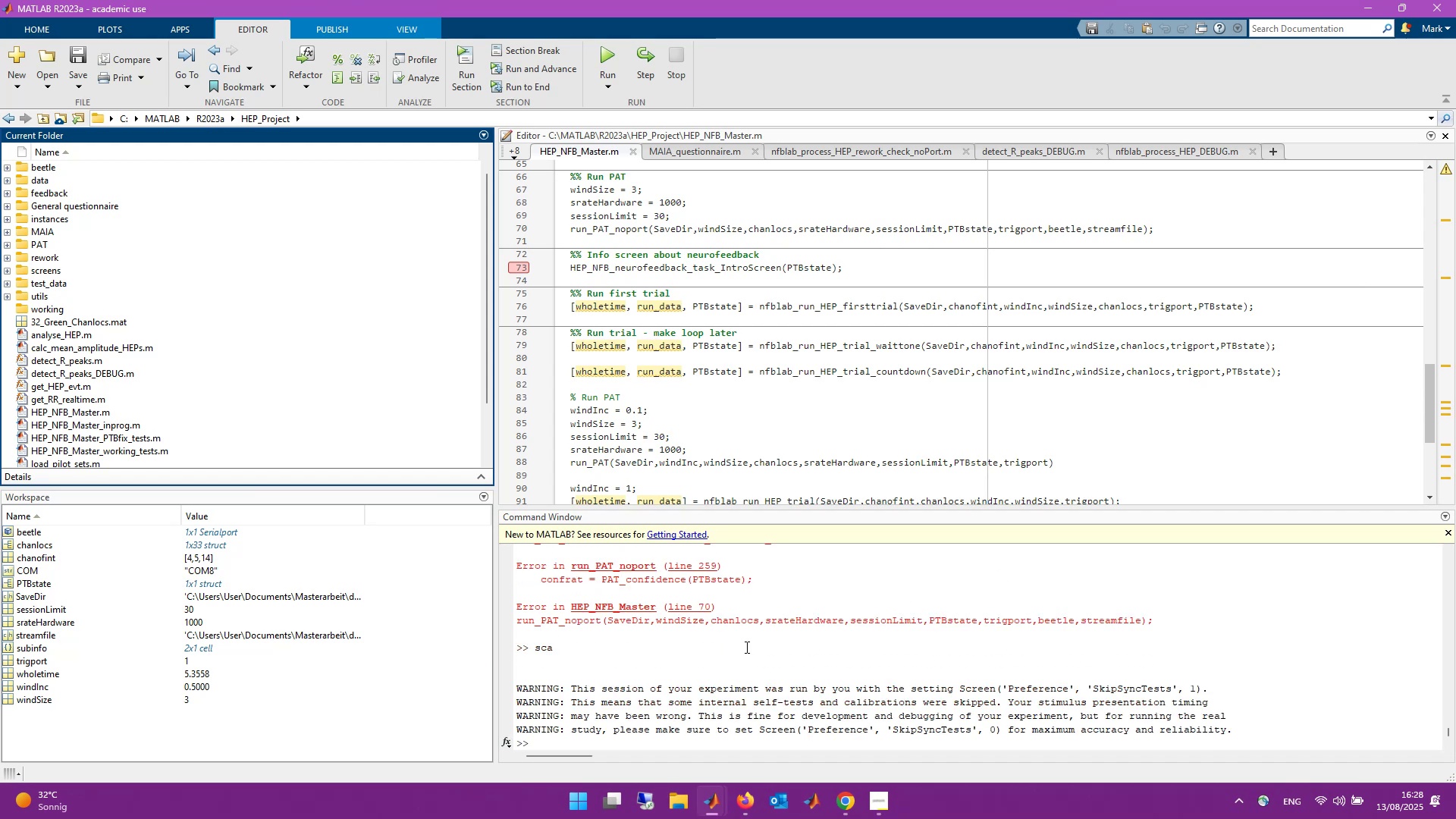 
scroll: coordinate [742, 646], scroll_direction: up, amount: 2.0
 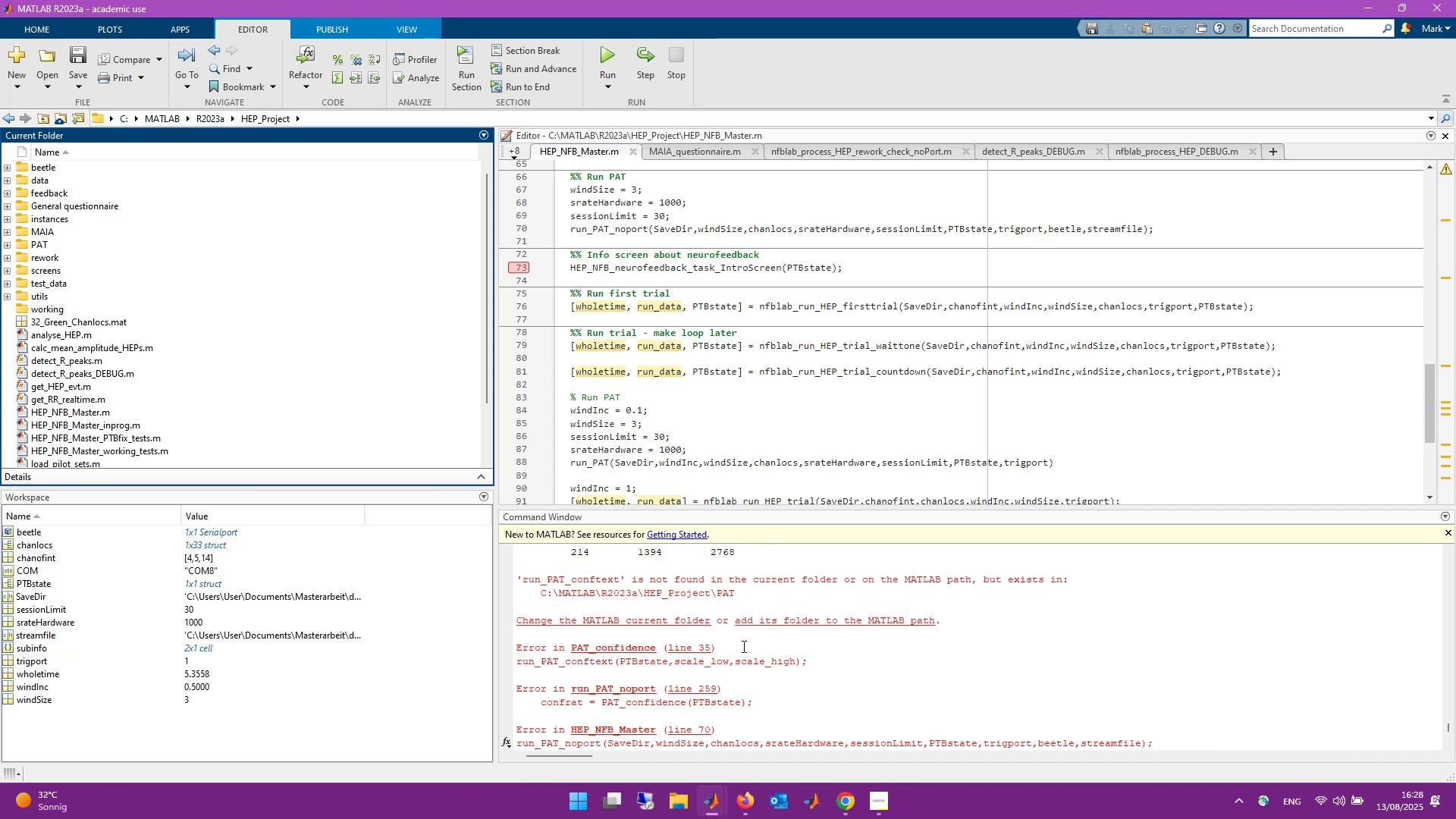 
scroll: coordinate [742, 646], scroll_direction: down, amount: 12.0
 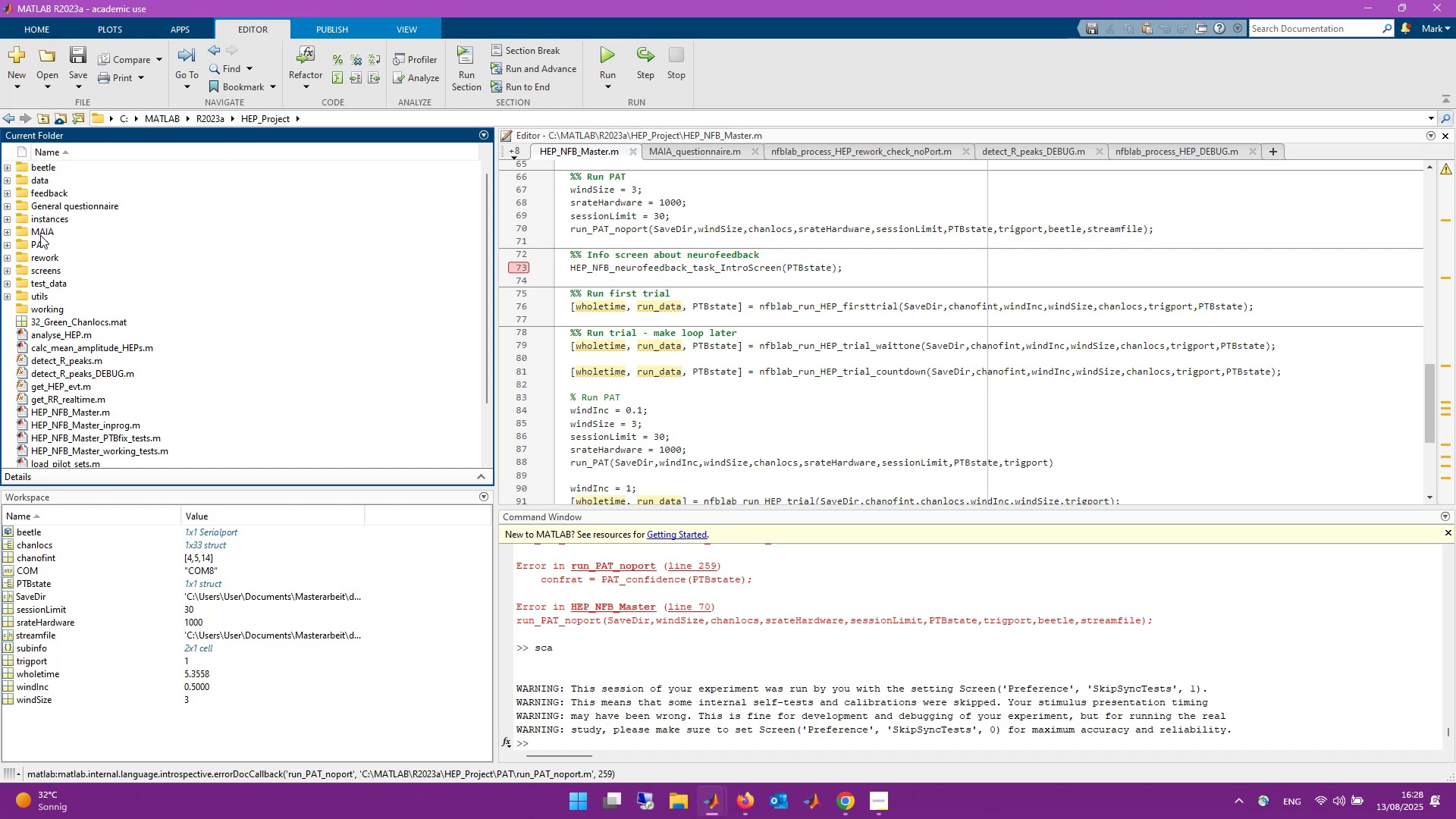 
left_click([46, 243])
 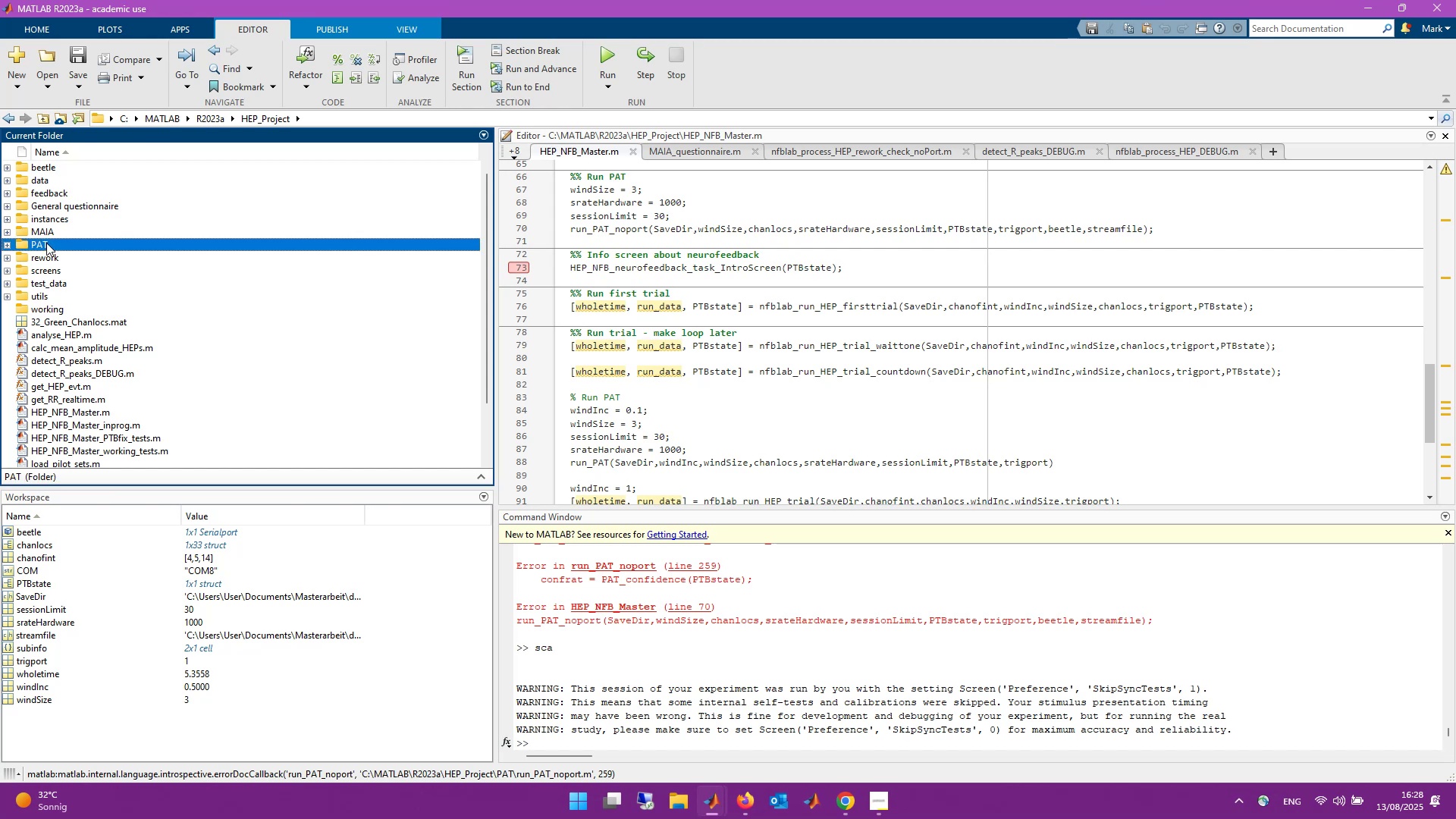 
double_click([46, 243])
 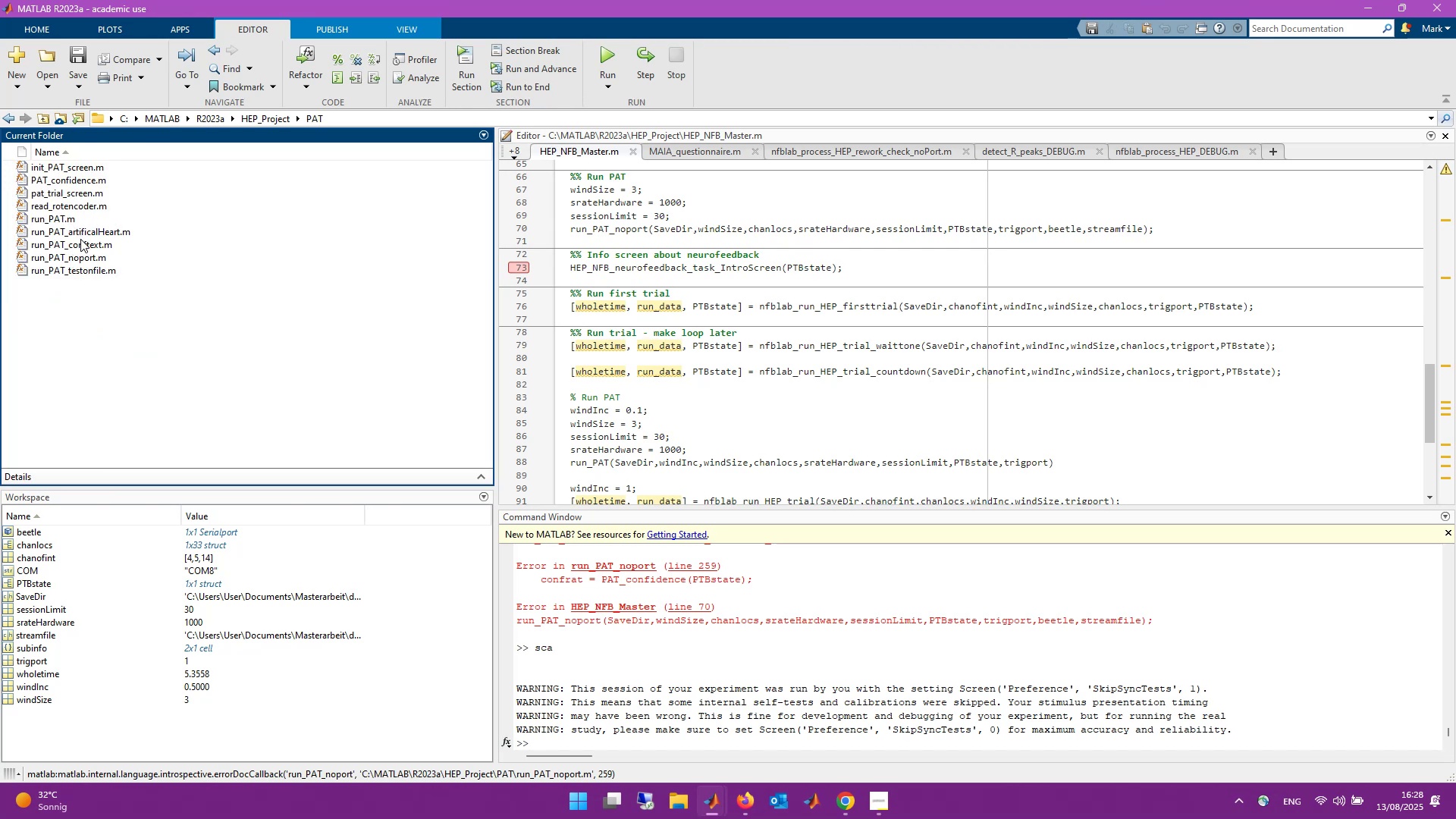 
left_click([77, 238])
 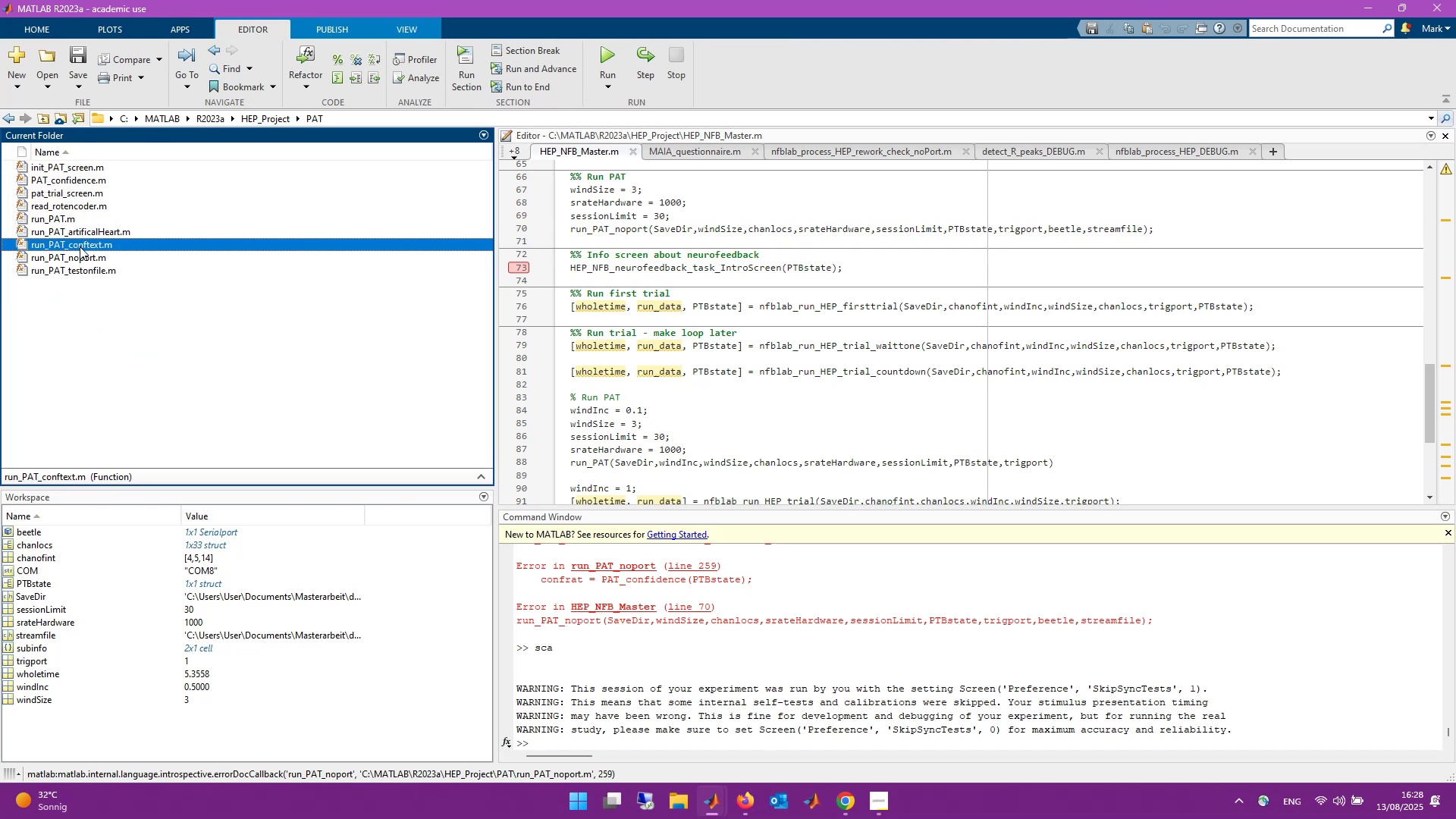 
key(F2)
 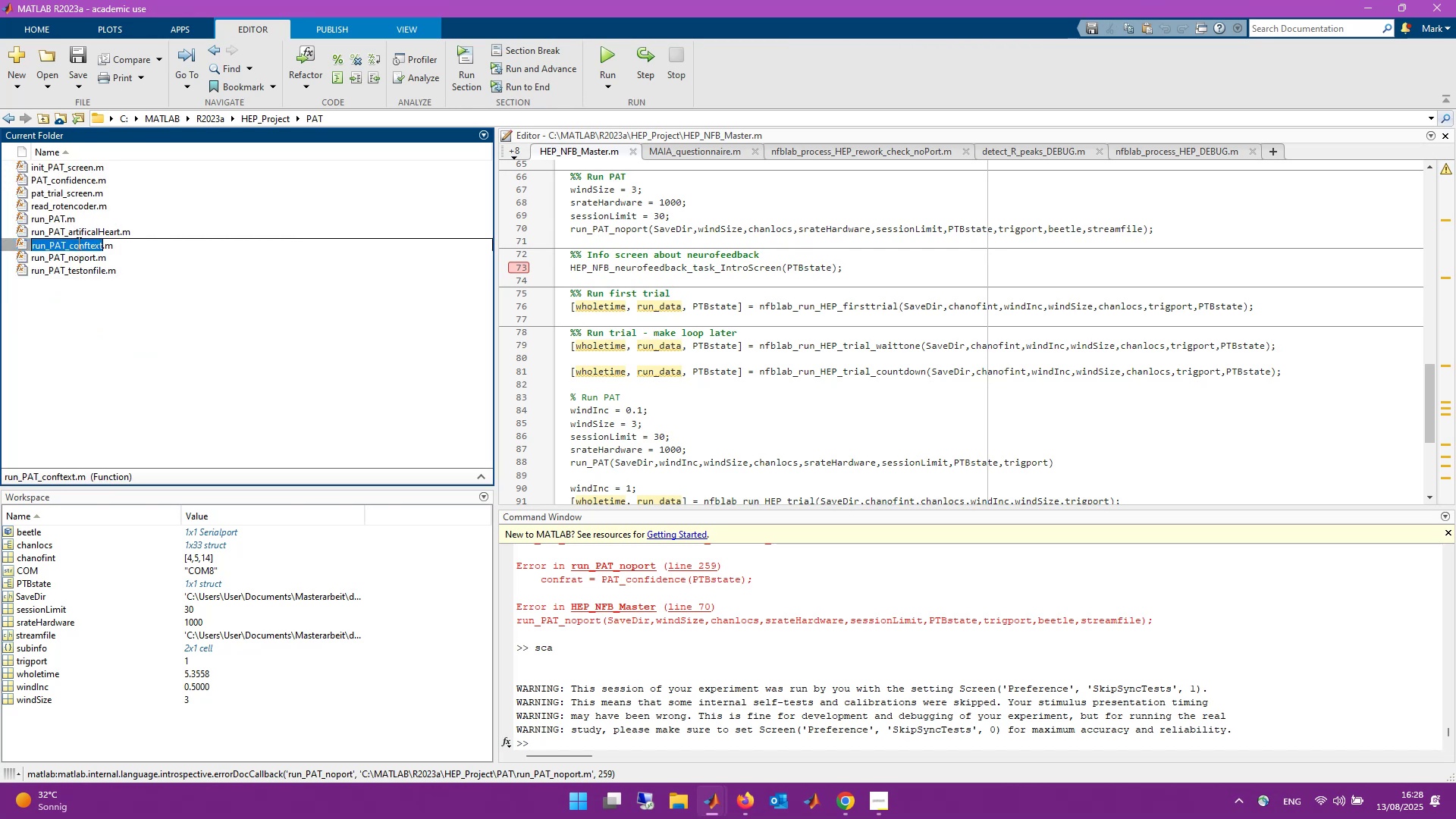 
key(Control+C)
 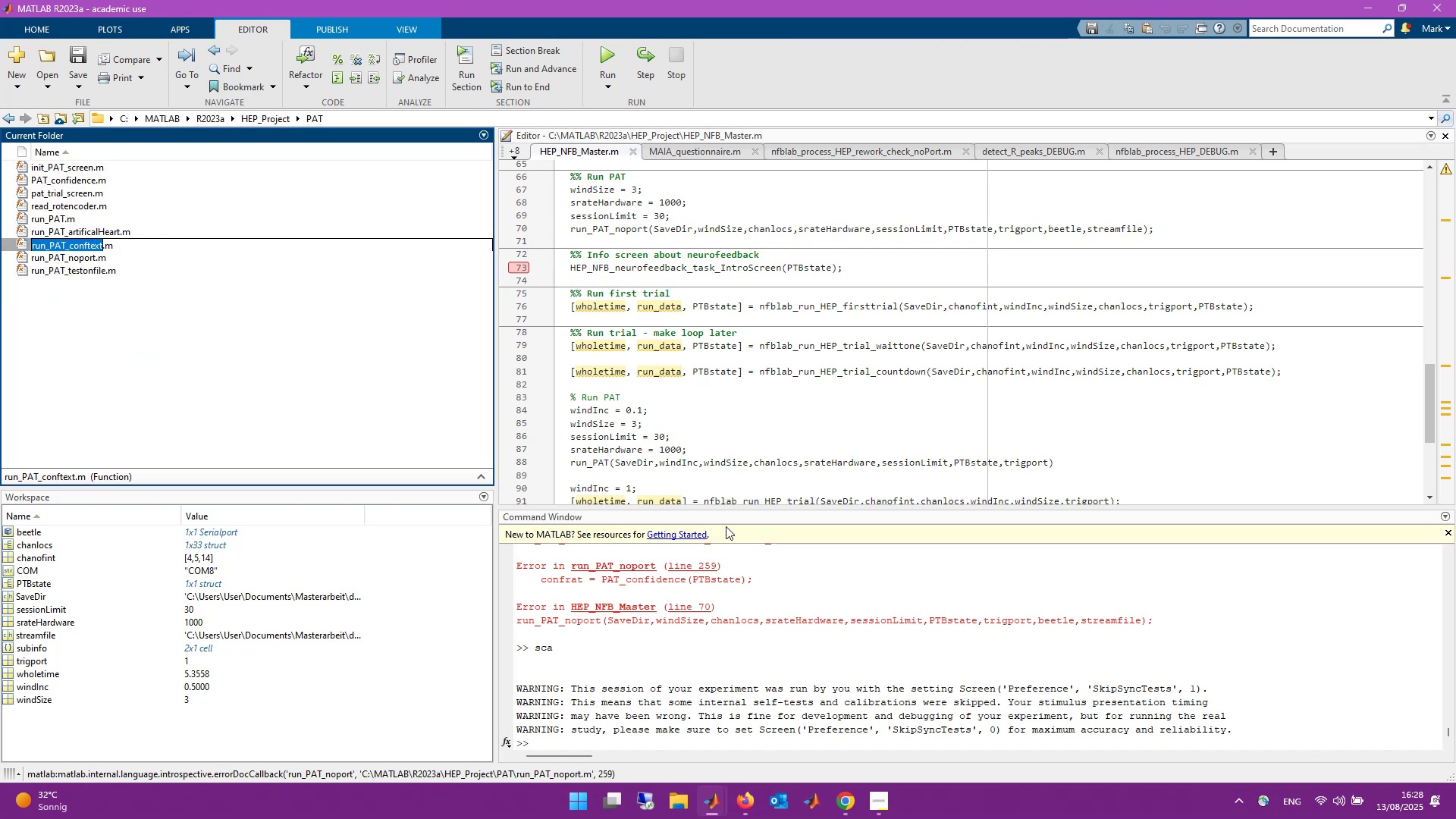 
scroll: coordinate [726, 567], scroll_direction: down, amount: 4.0
 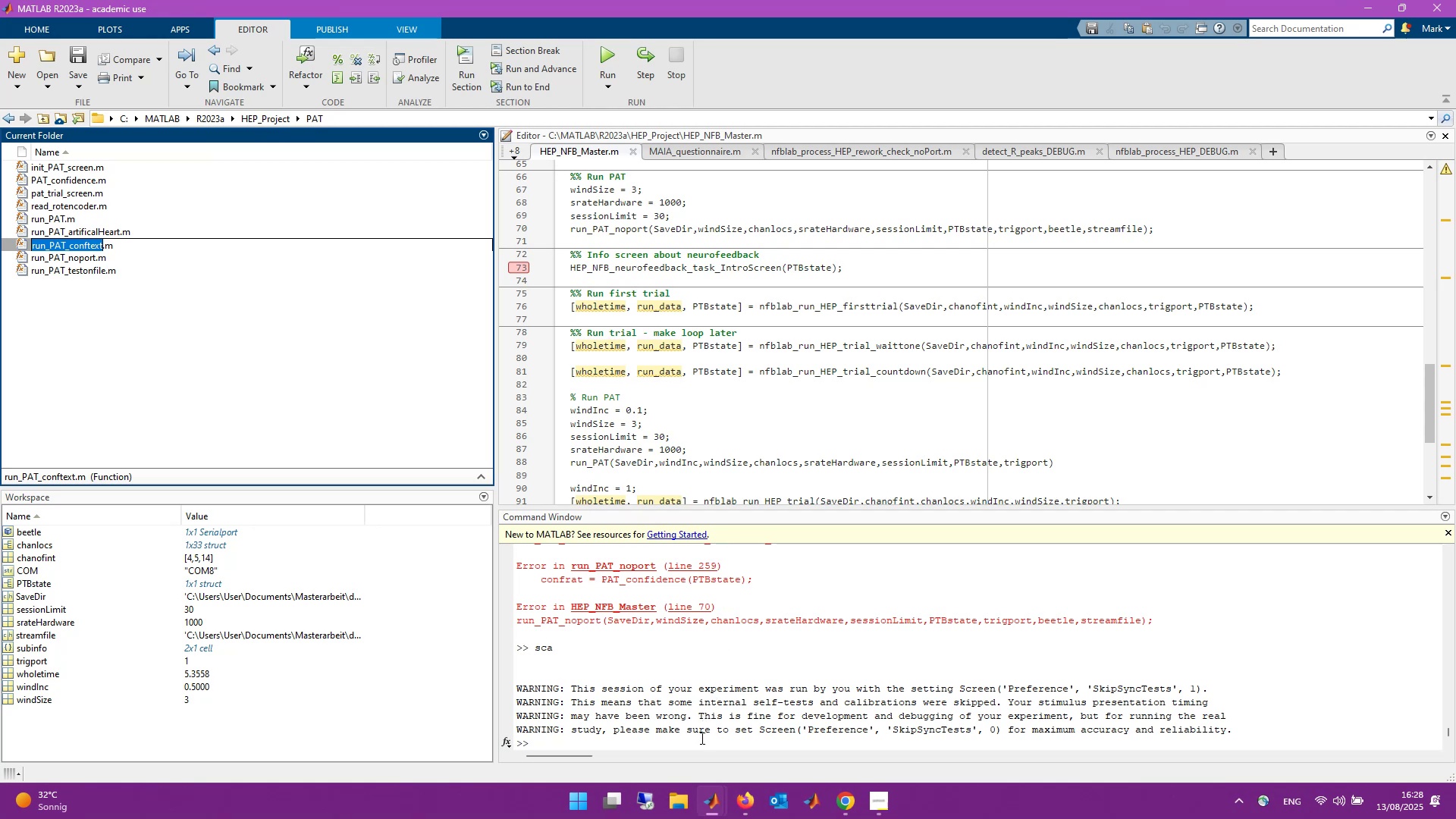 
type(addpath(`C:\MATALB)
key(Backspace)
key(Backspace)
key(Backspace)
type(LAB\R2023a\HEP_Project_PAT\)
 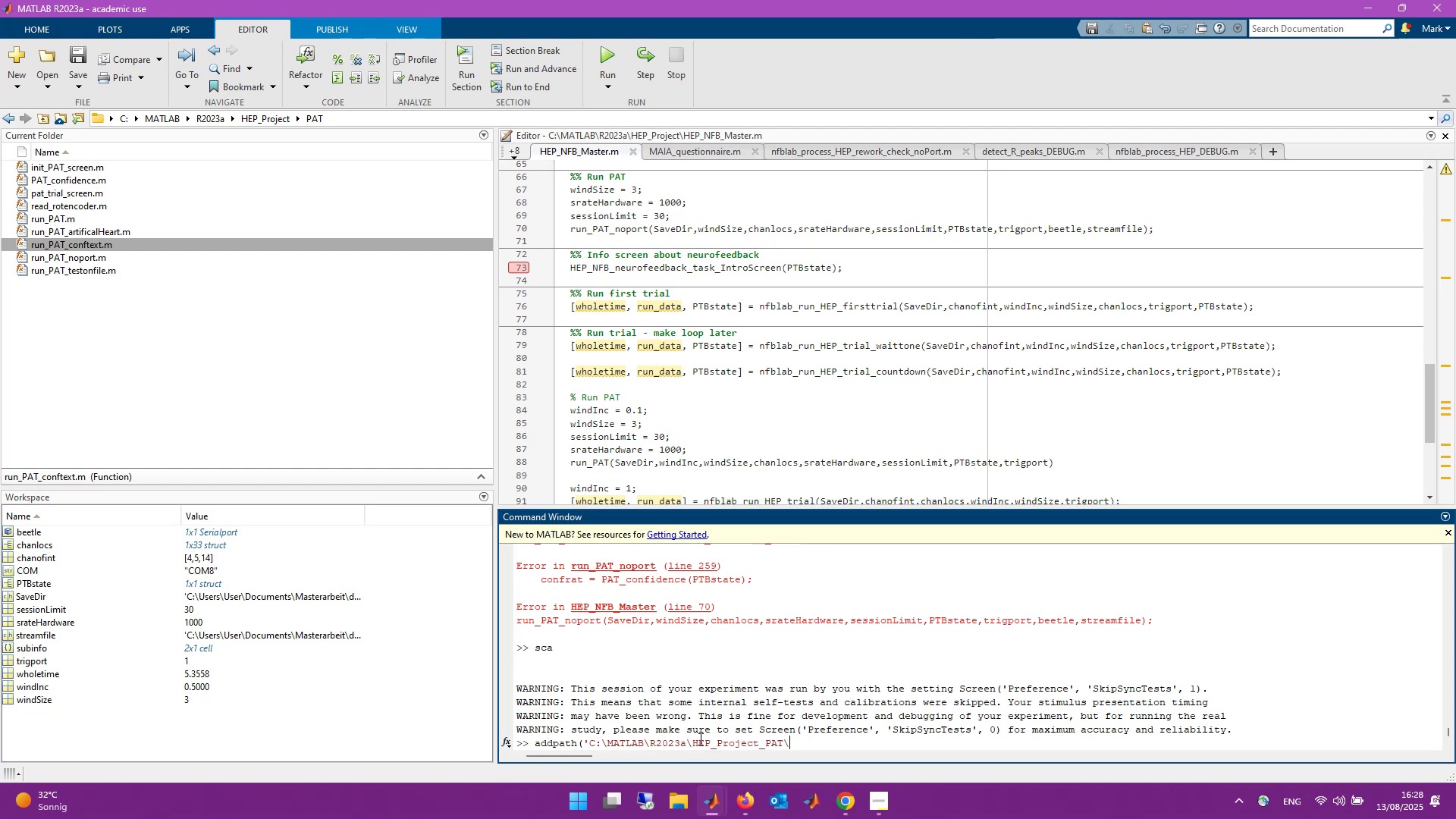 
key(Control+ControlLeft)
 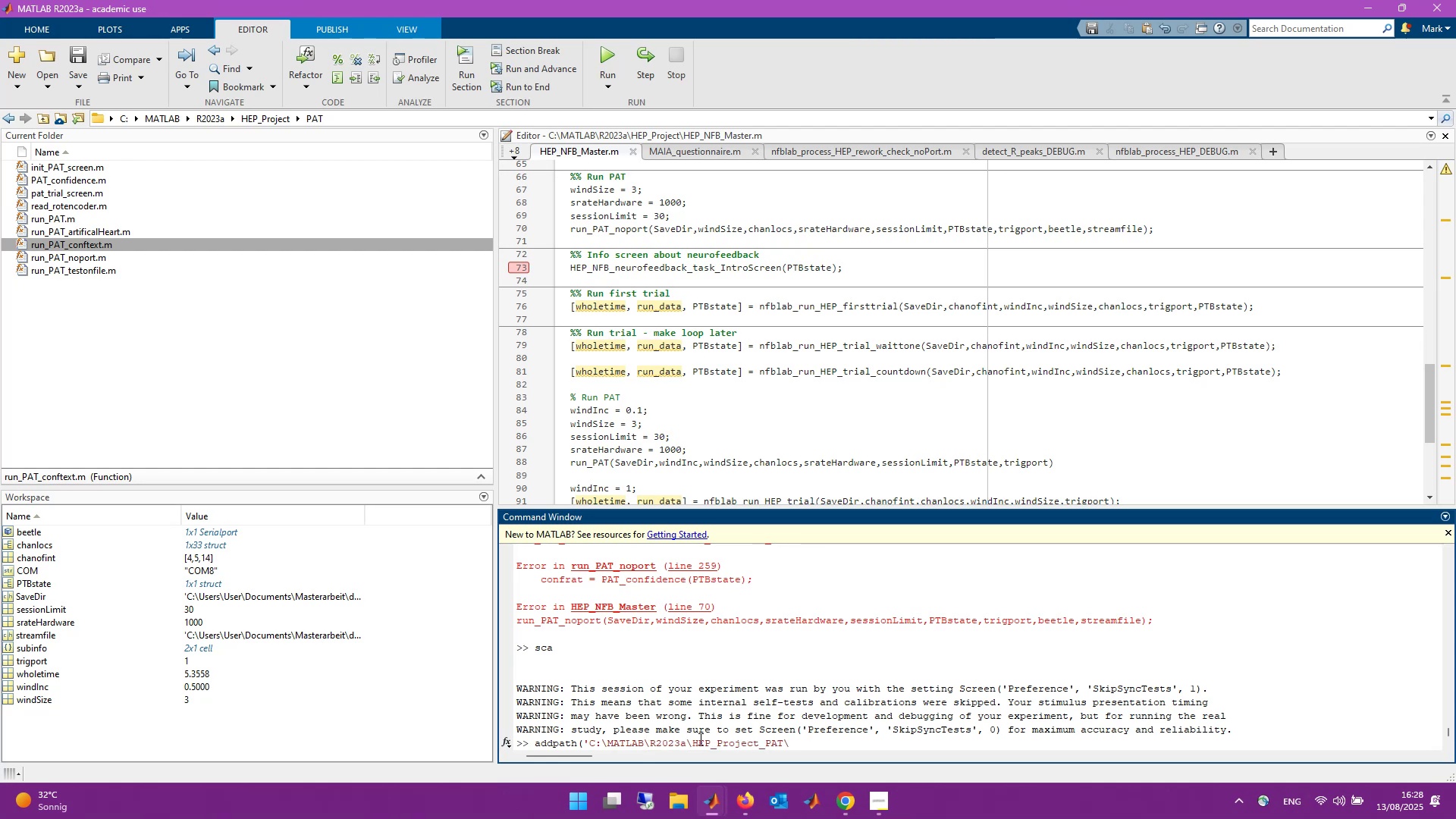 
key(Control+V)
 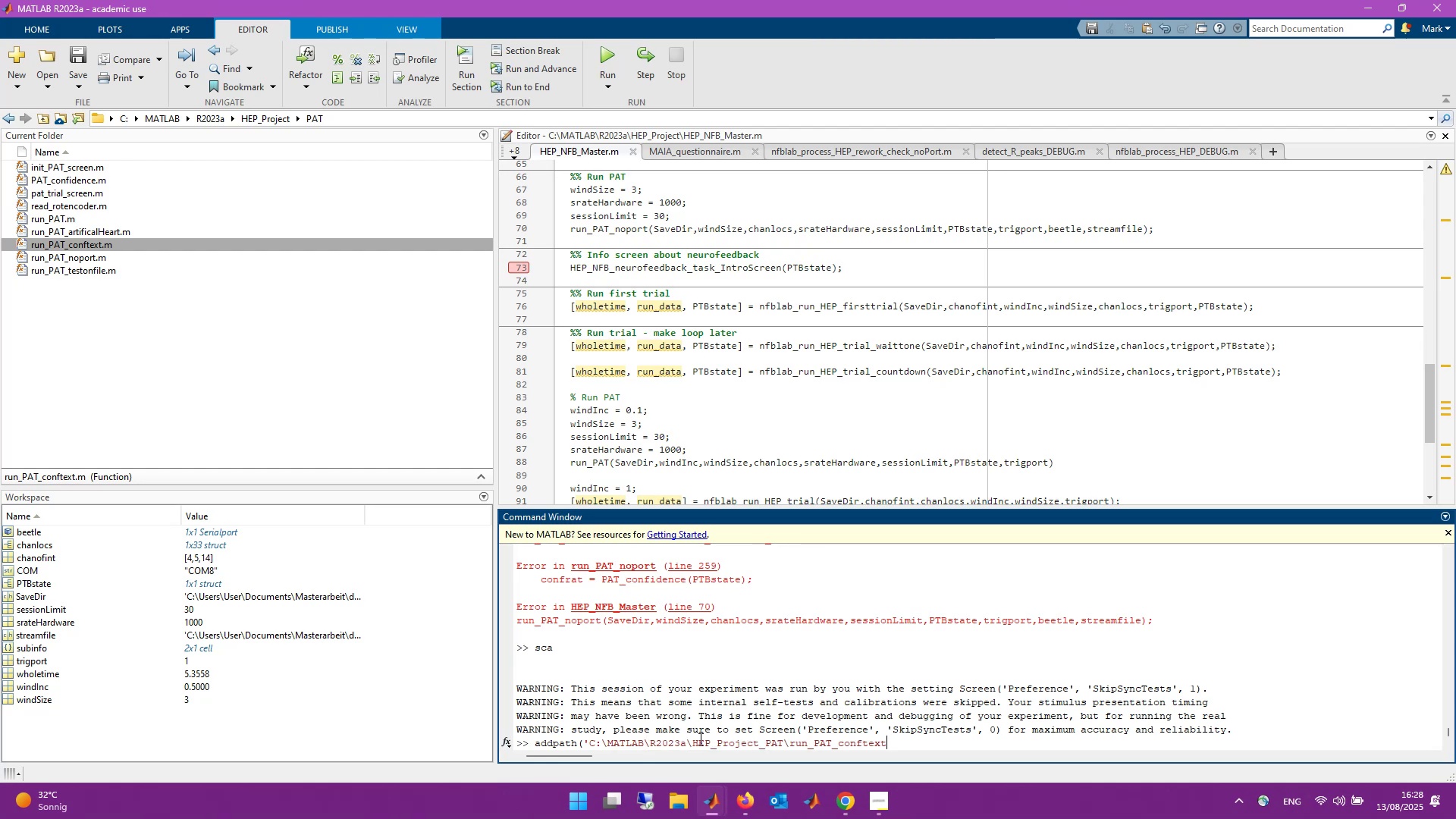 
key(Period)
 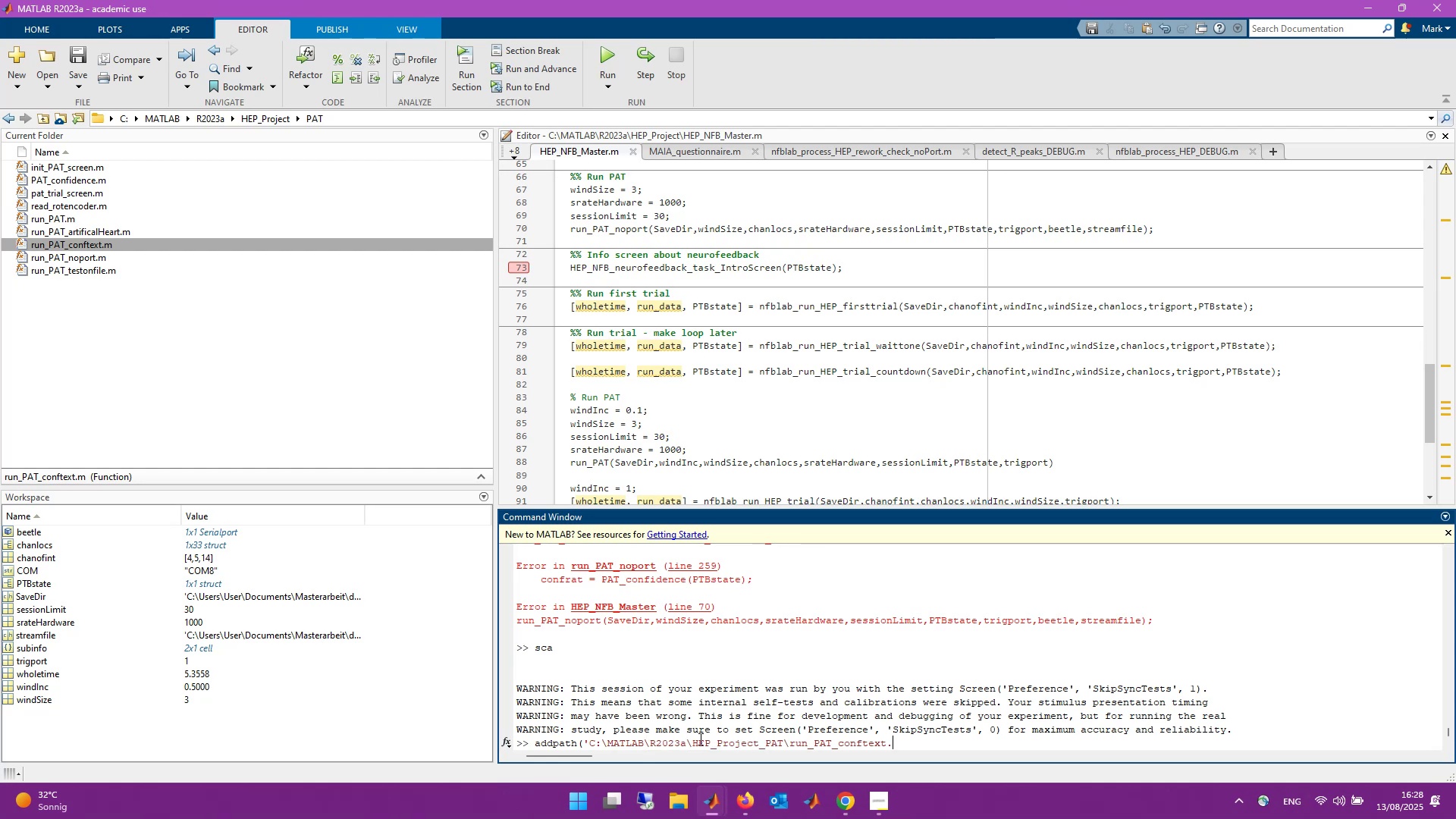 
key(M)
 